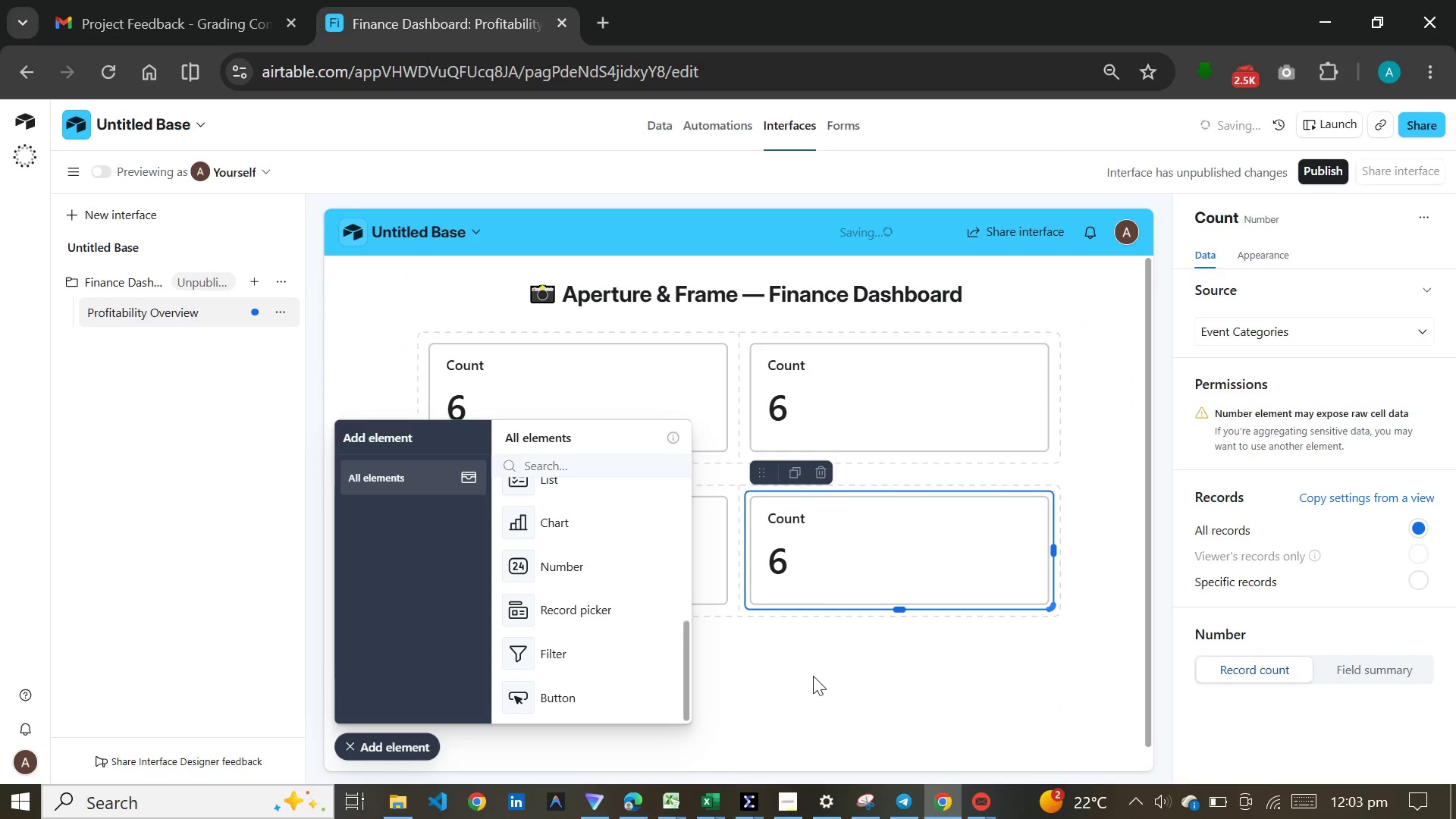 
left_click([813, 680])
 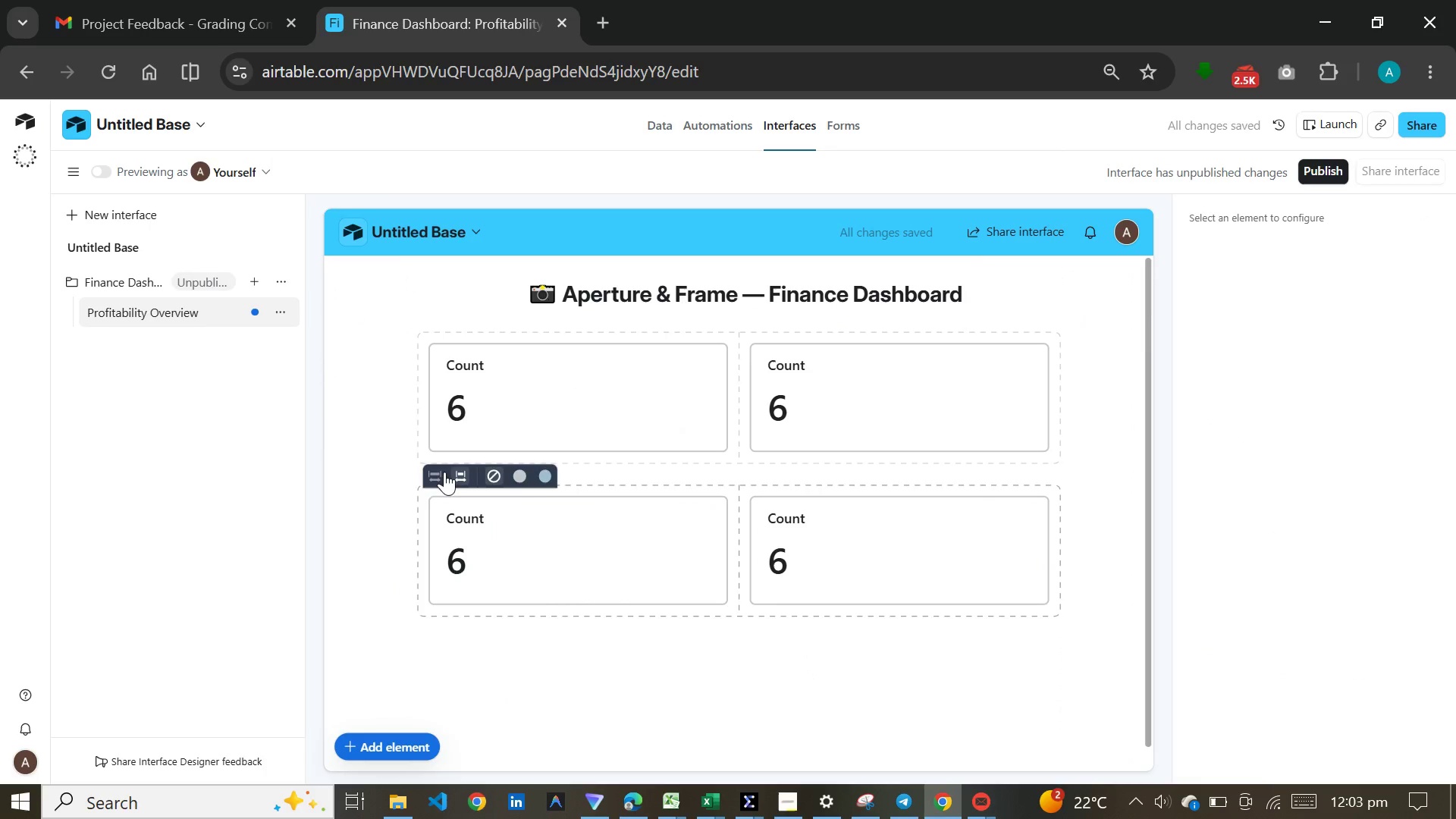 
left_click([503, 403])
 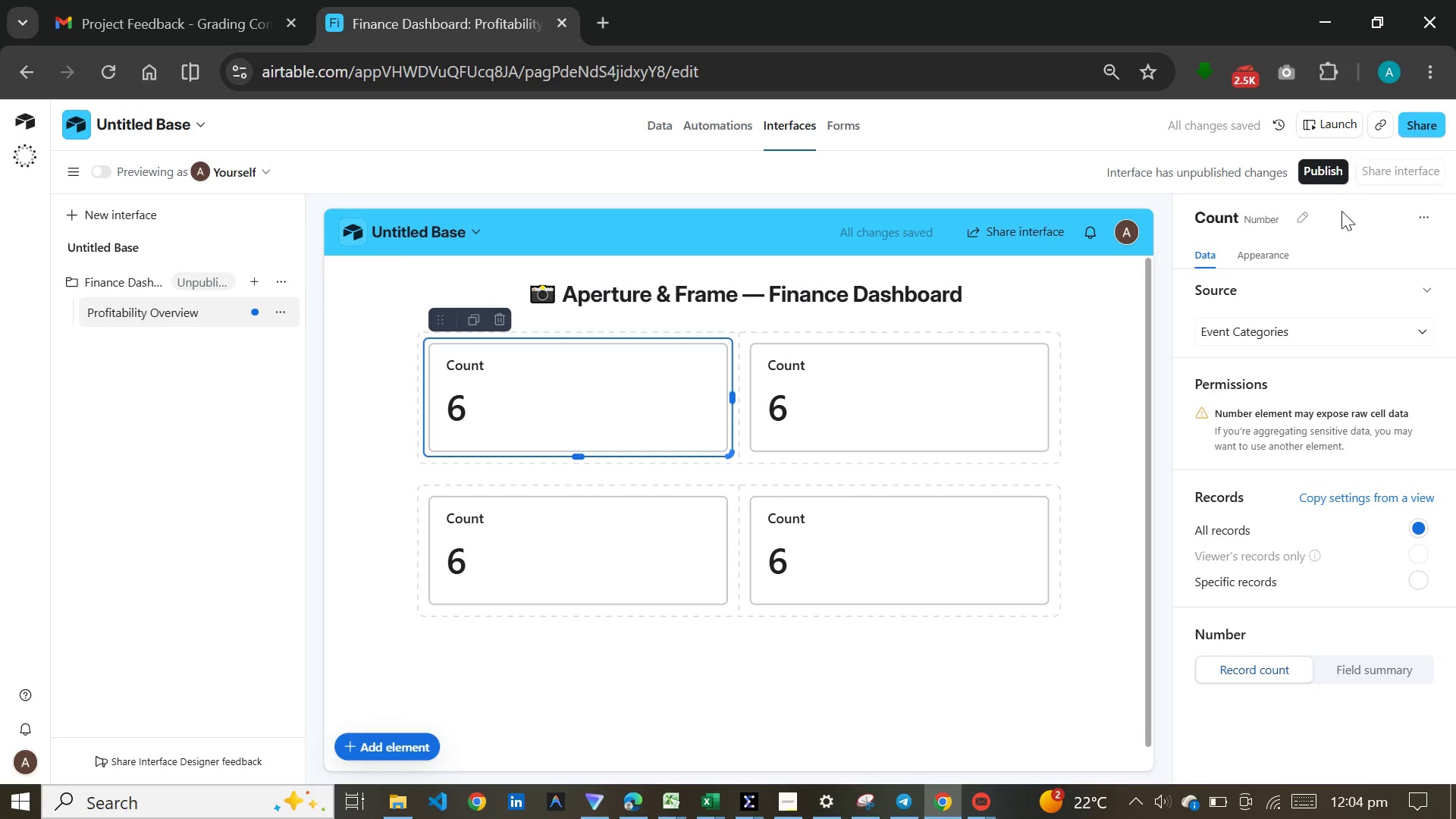 
left_click([1312, 218])
 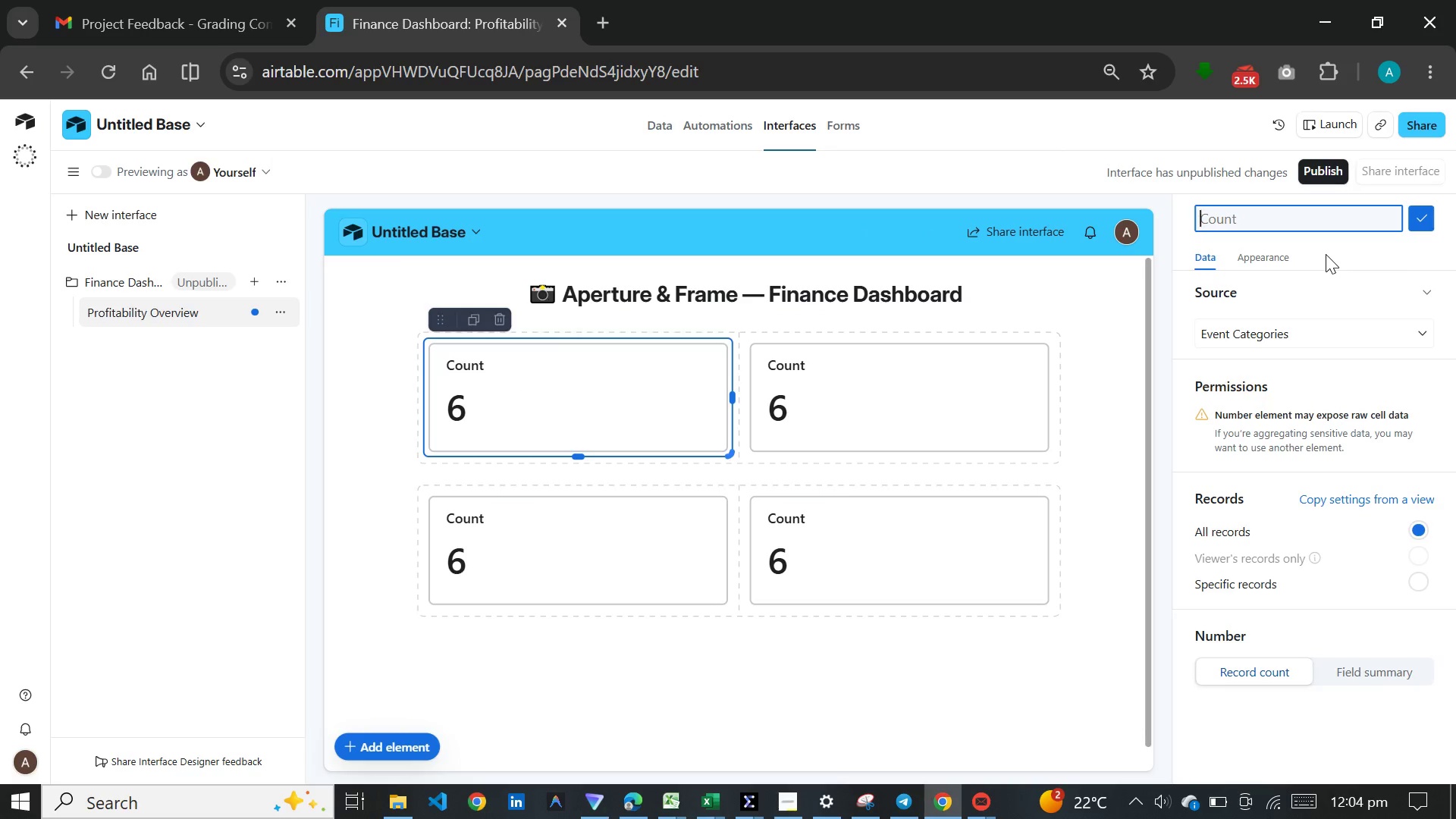 
wait(5.94)
 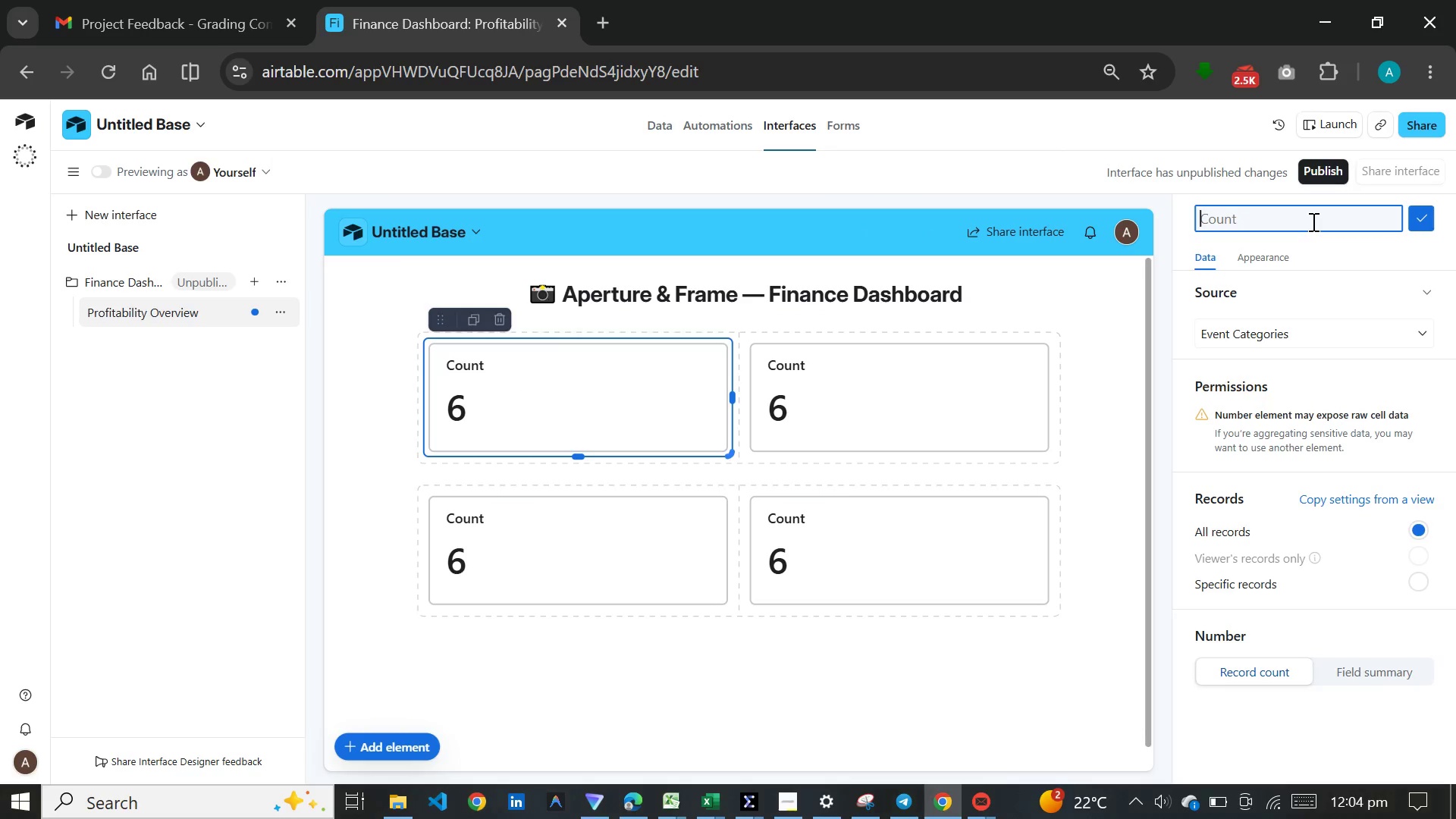 
type(Total Outstanding)
 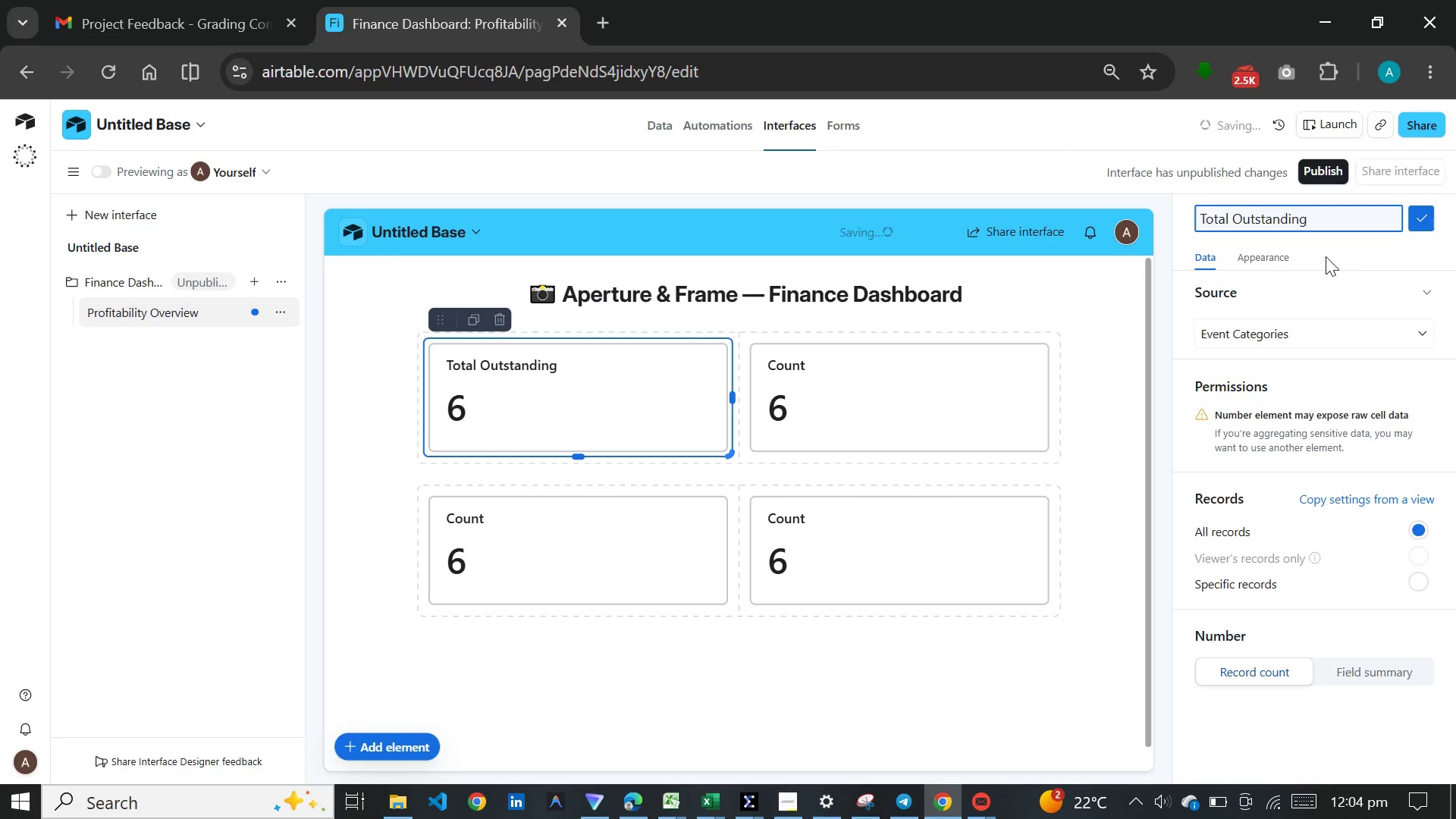 
key(Enter)
 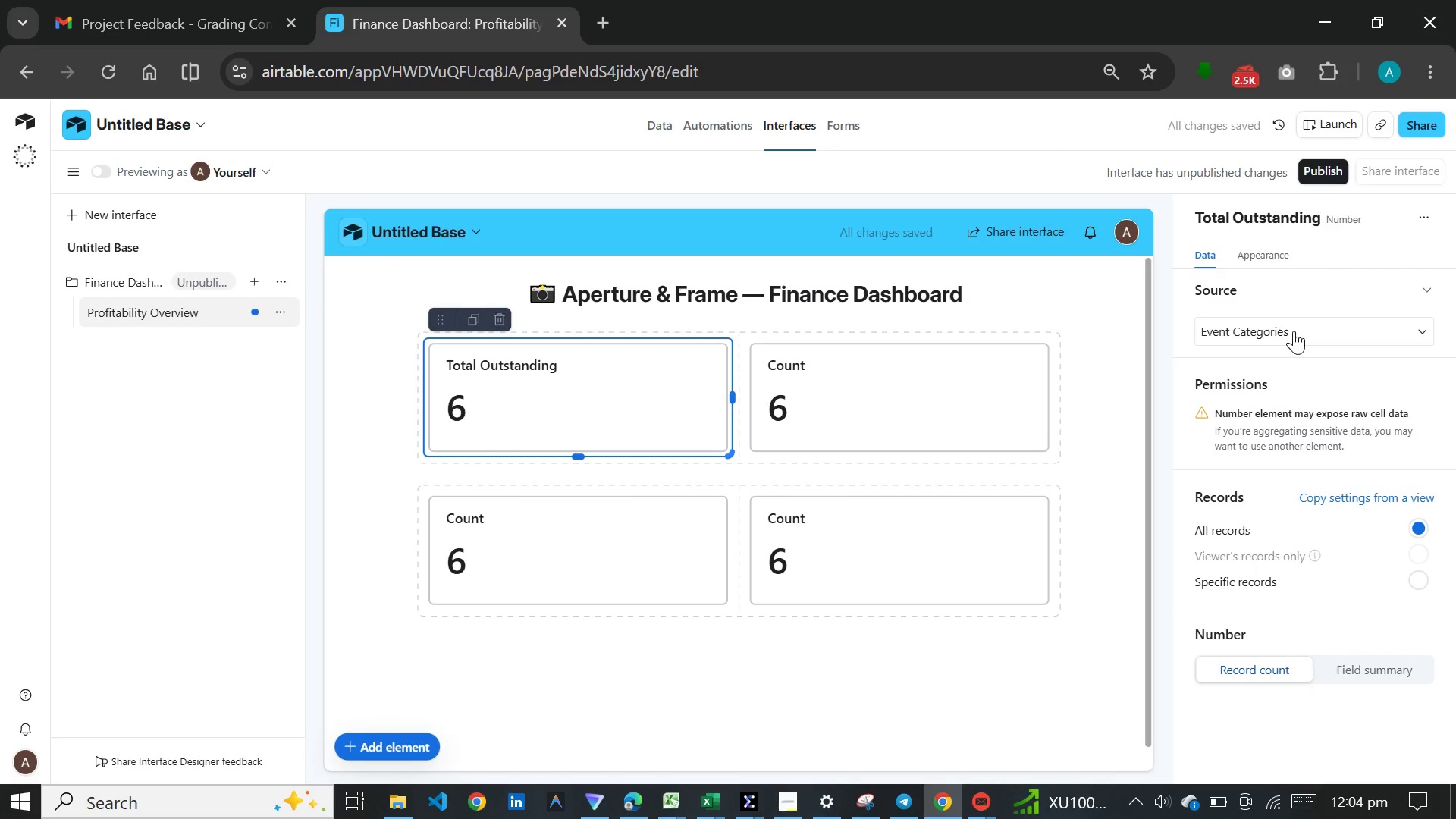 
wait(5.09)
 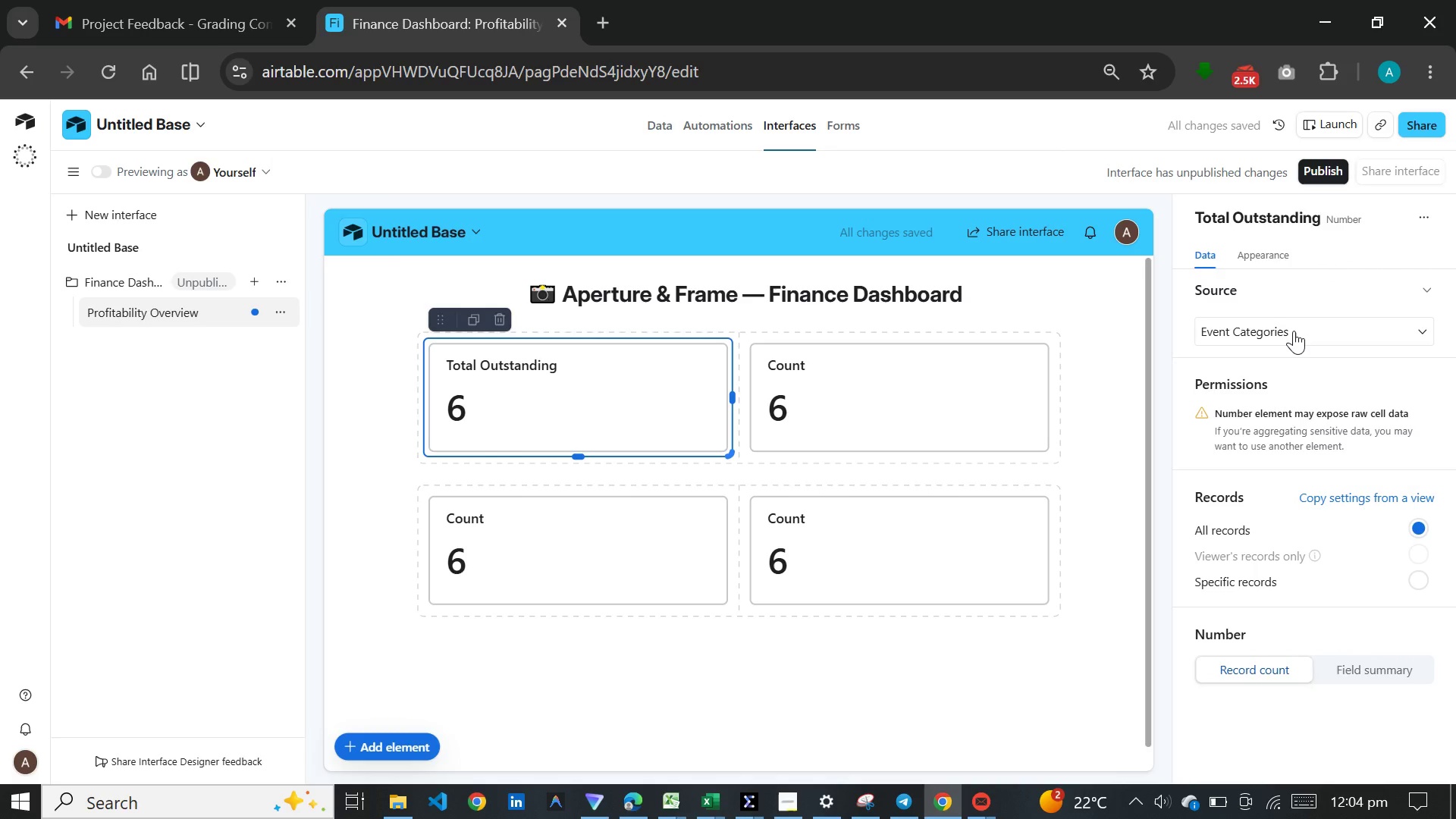 
left_click([1294, 331])
 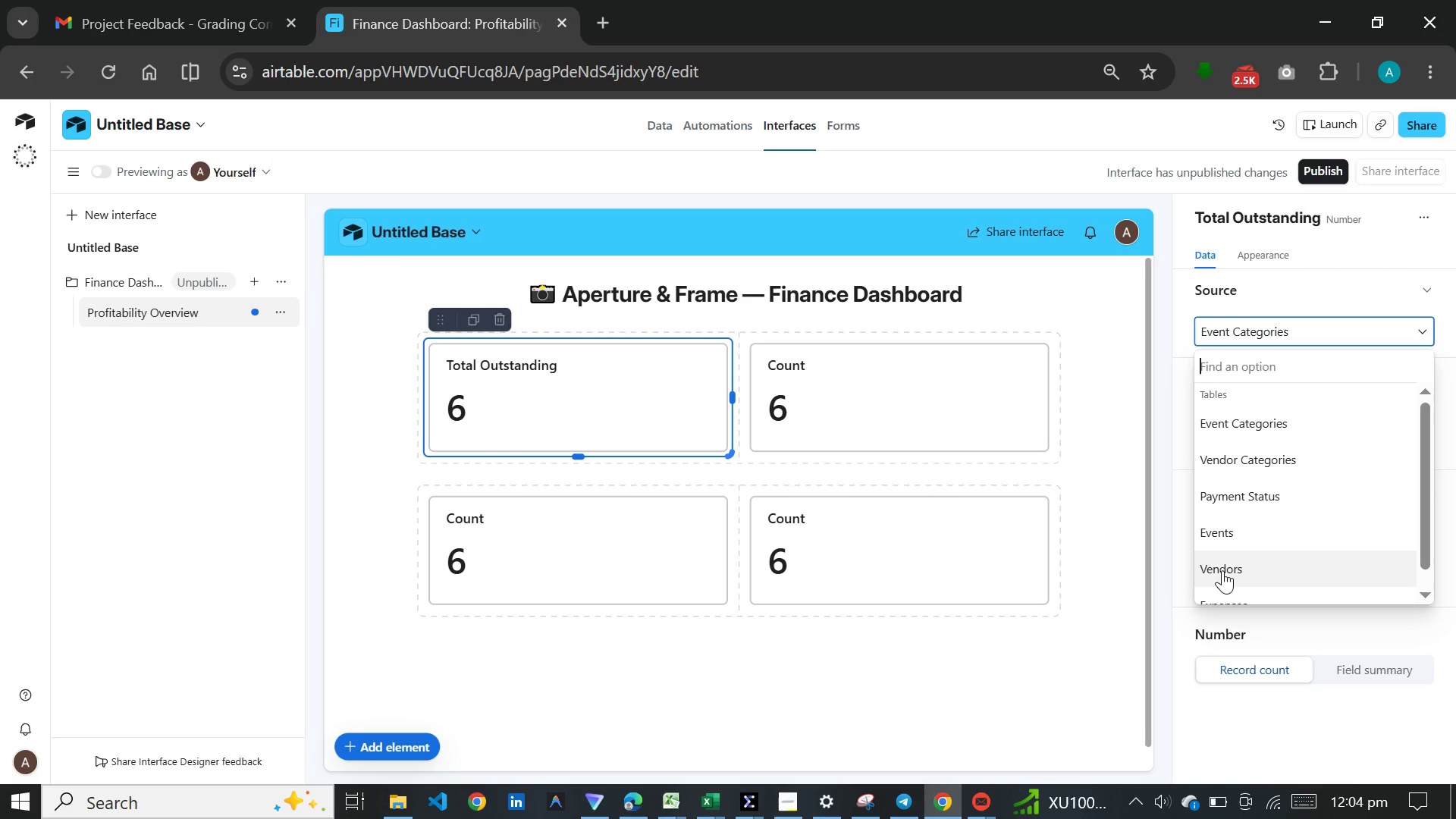 
scroll: coordinate [1240, 542], scroll_direction: down, amount: 4.0
 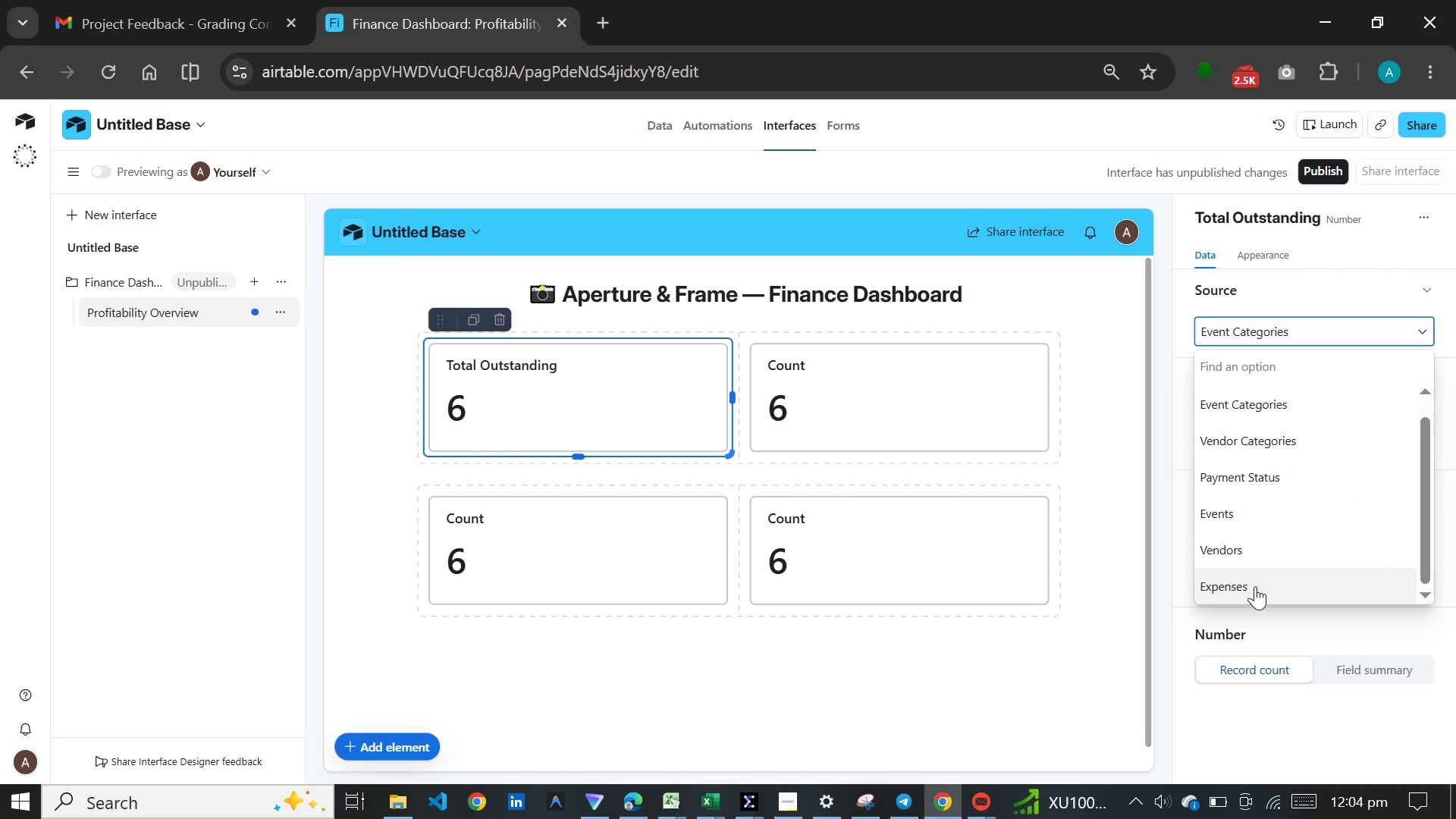 
left_click([1255, 586])
 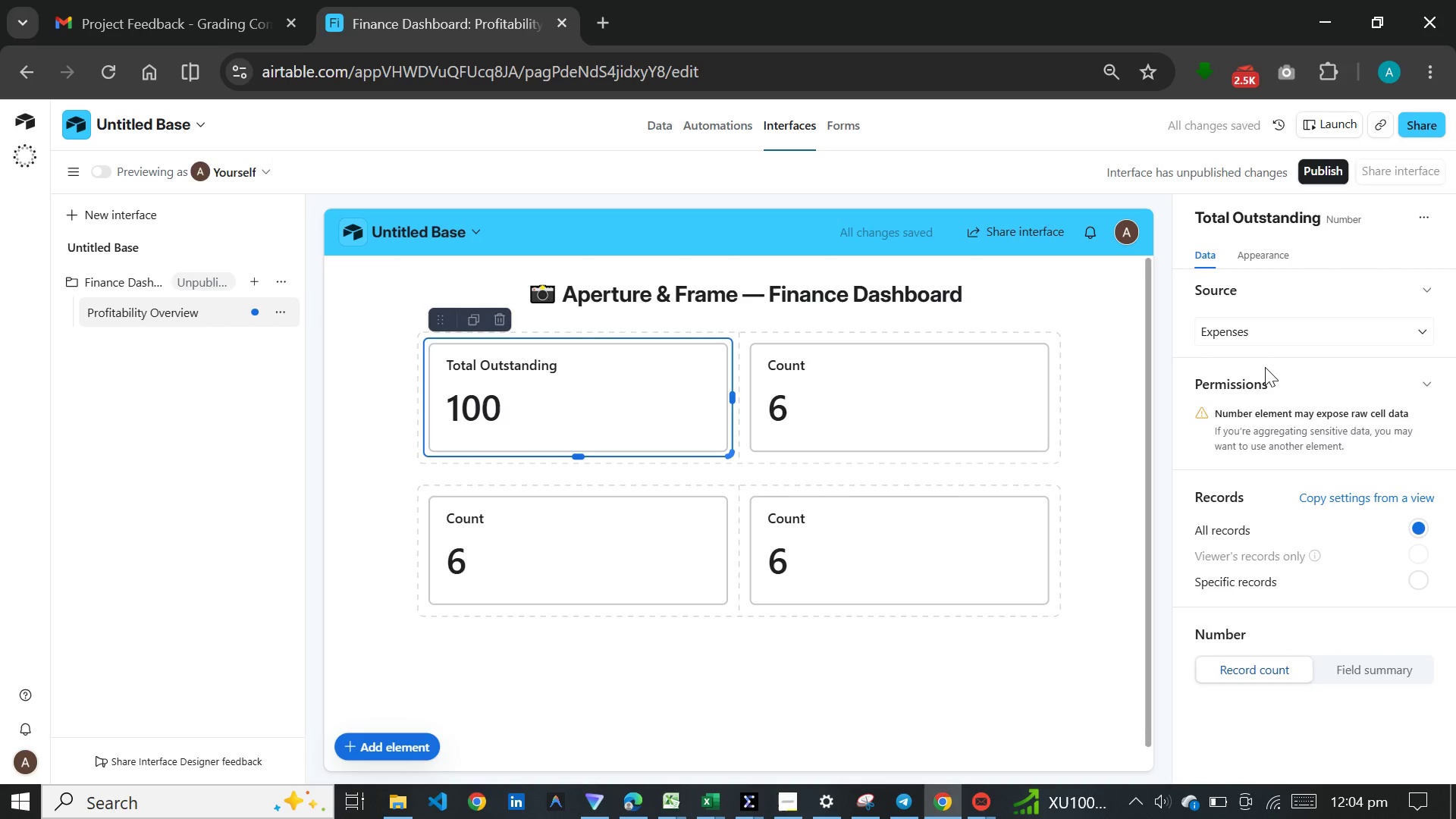 
wait(6.28)
 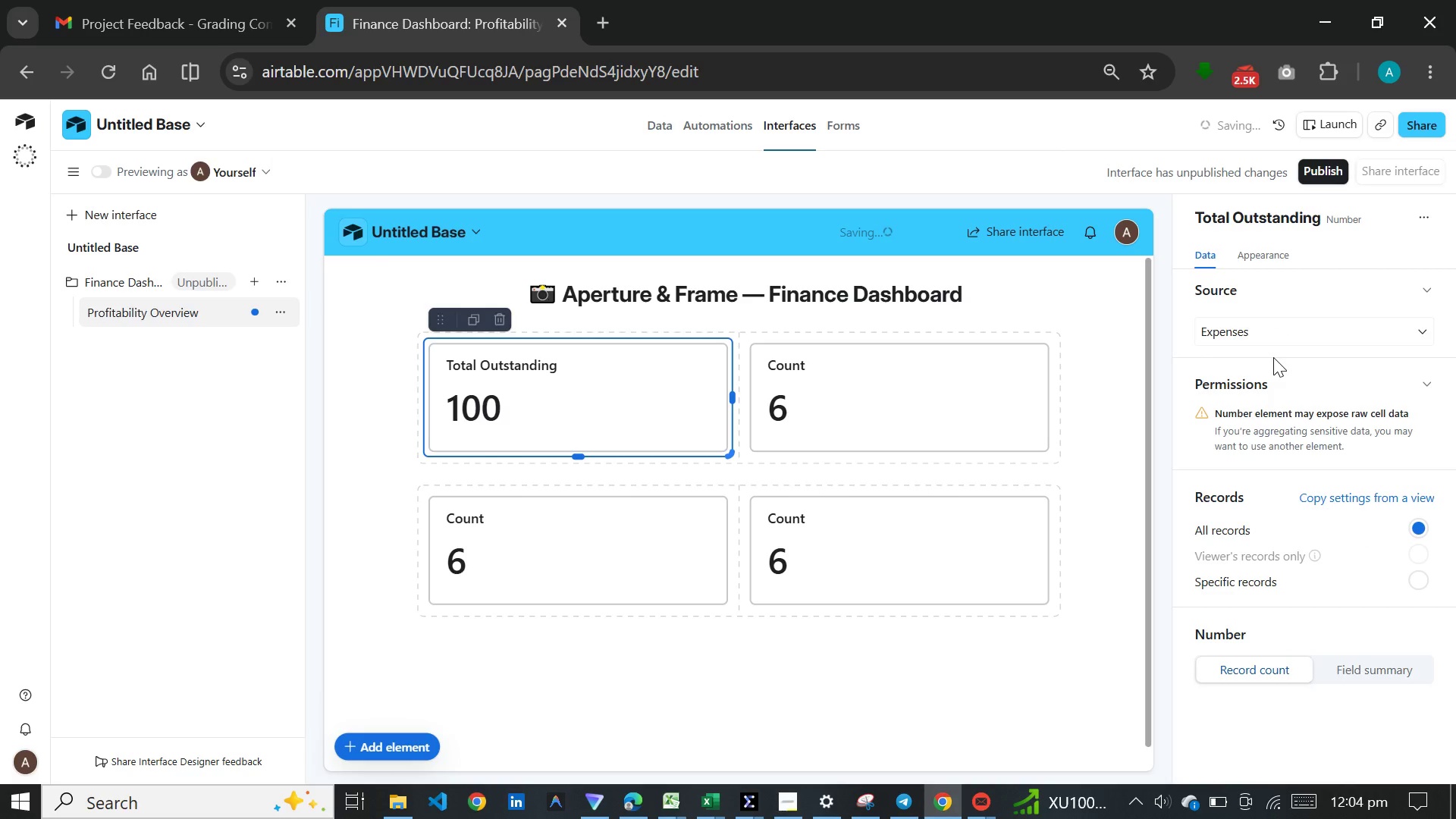 
left_click([1392, 664])
 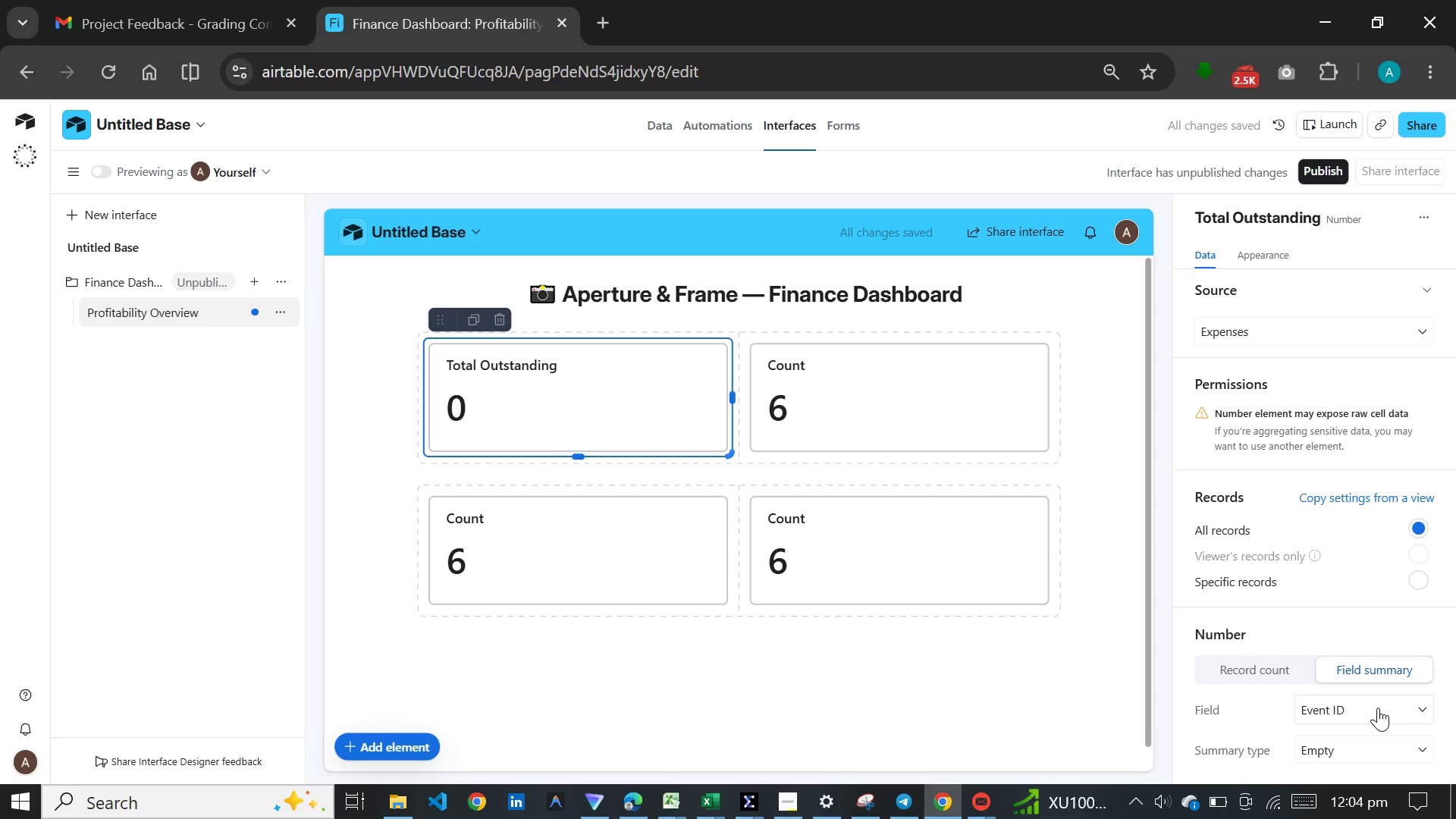 
wait(6.89)
 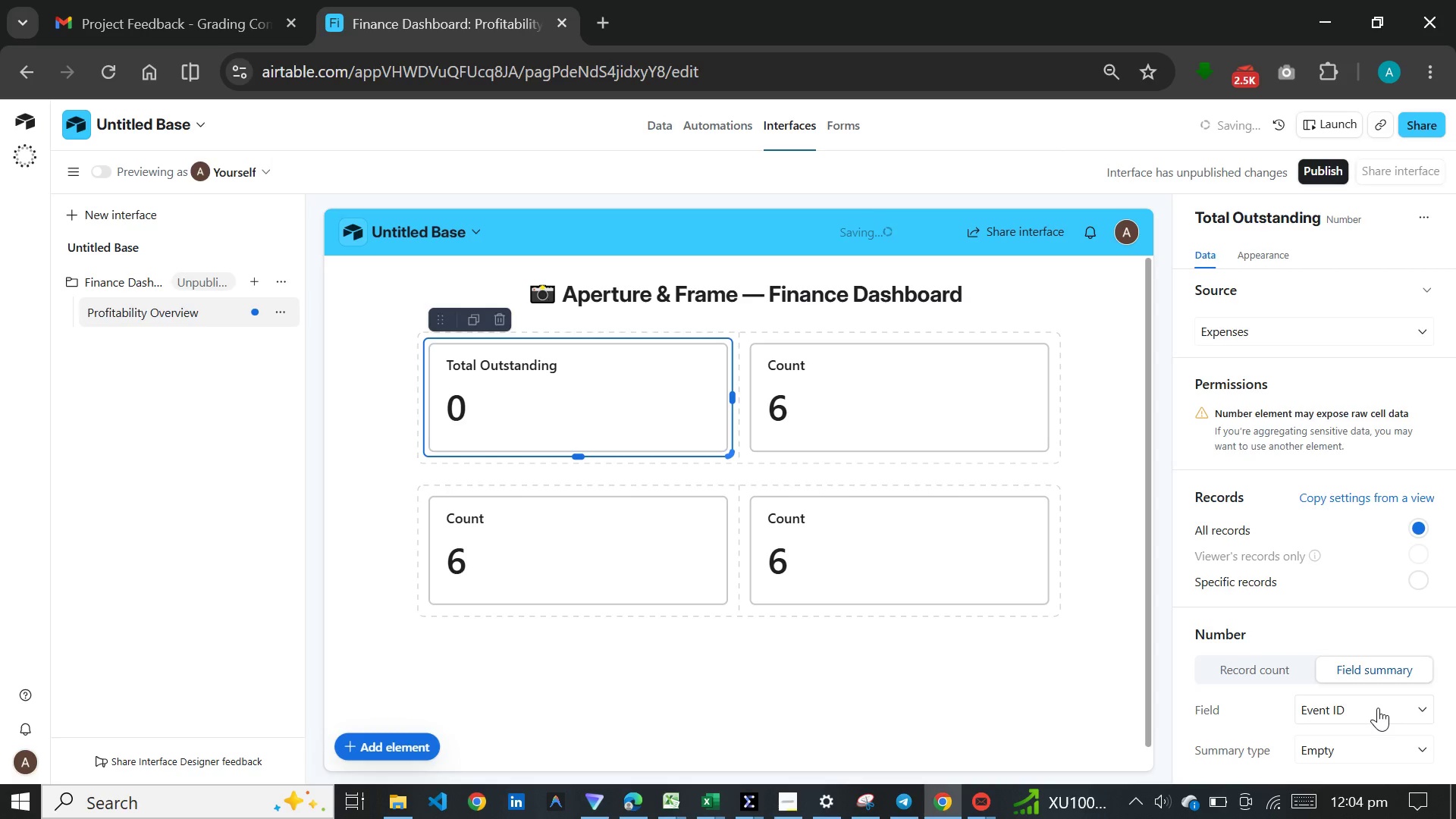 
left_click([1378, 704])
 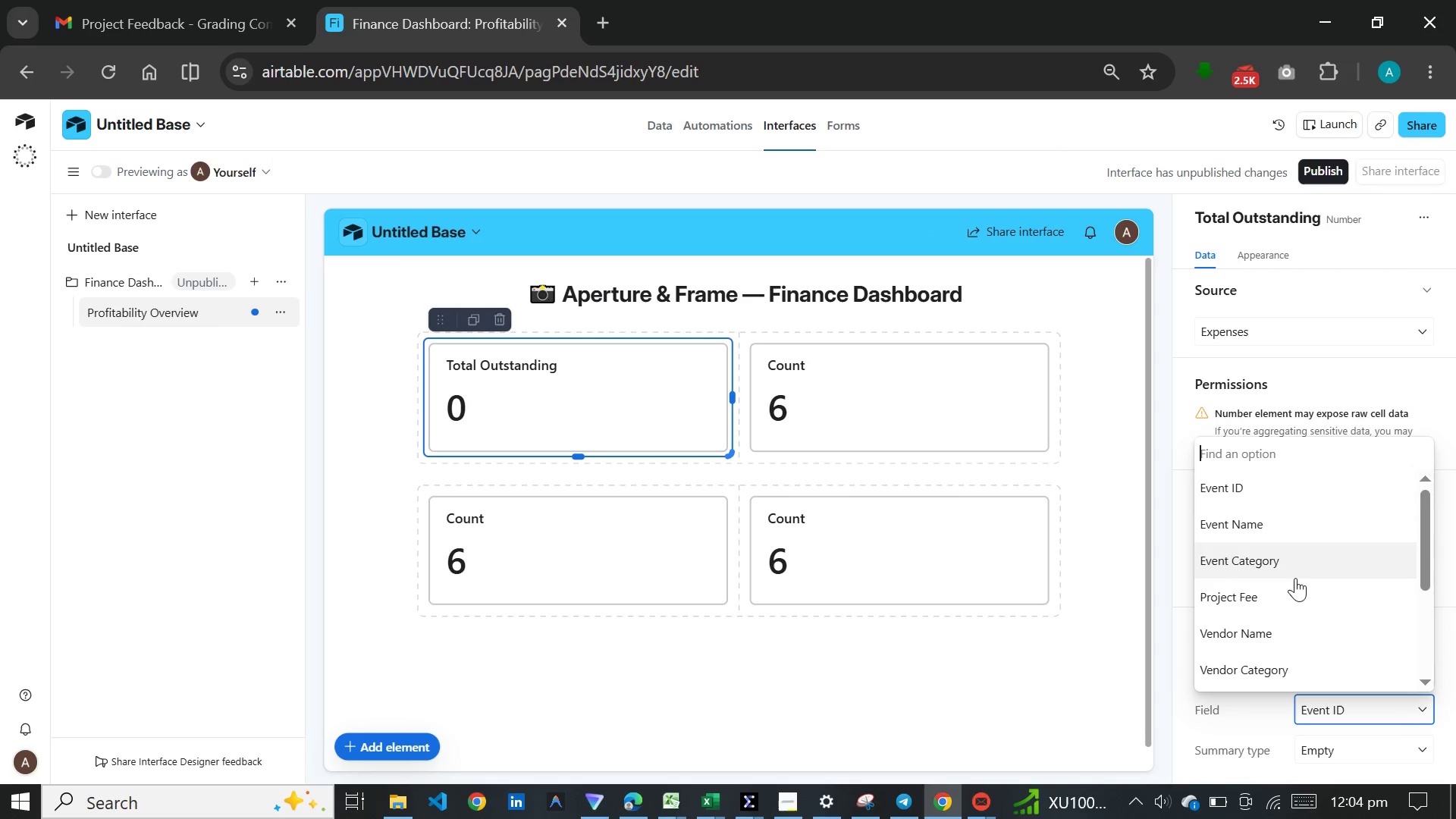 
scroll: coordinate [1291, 597], scroll_direction: down, amount: 4.0
 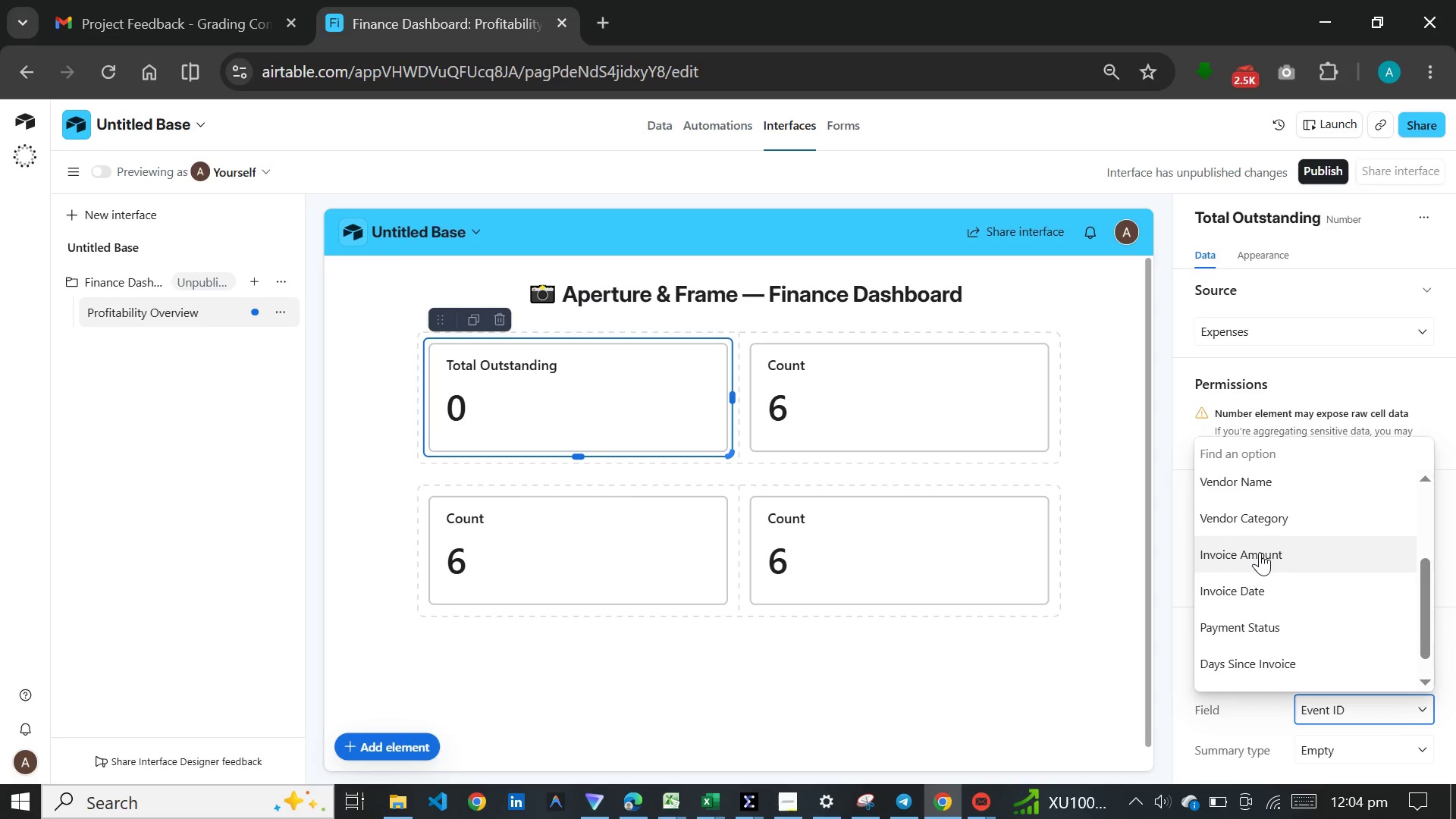 
left_click([1260, 552])
 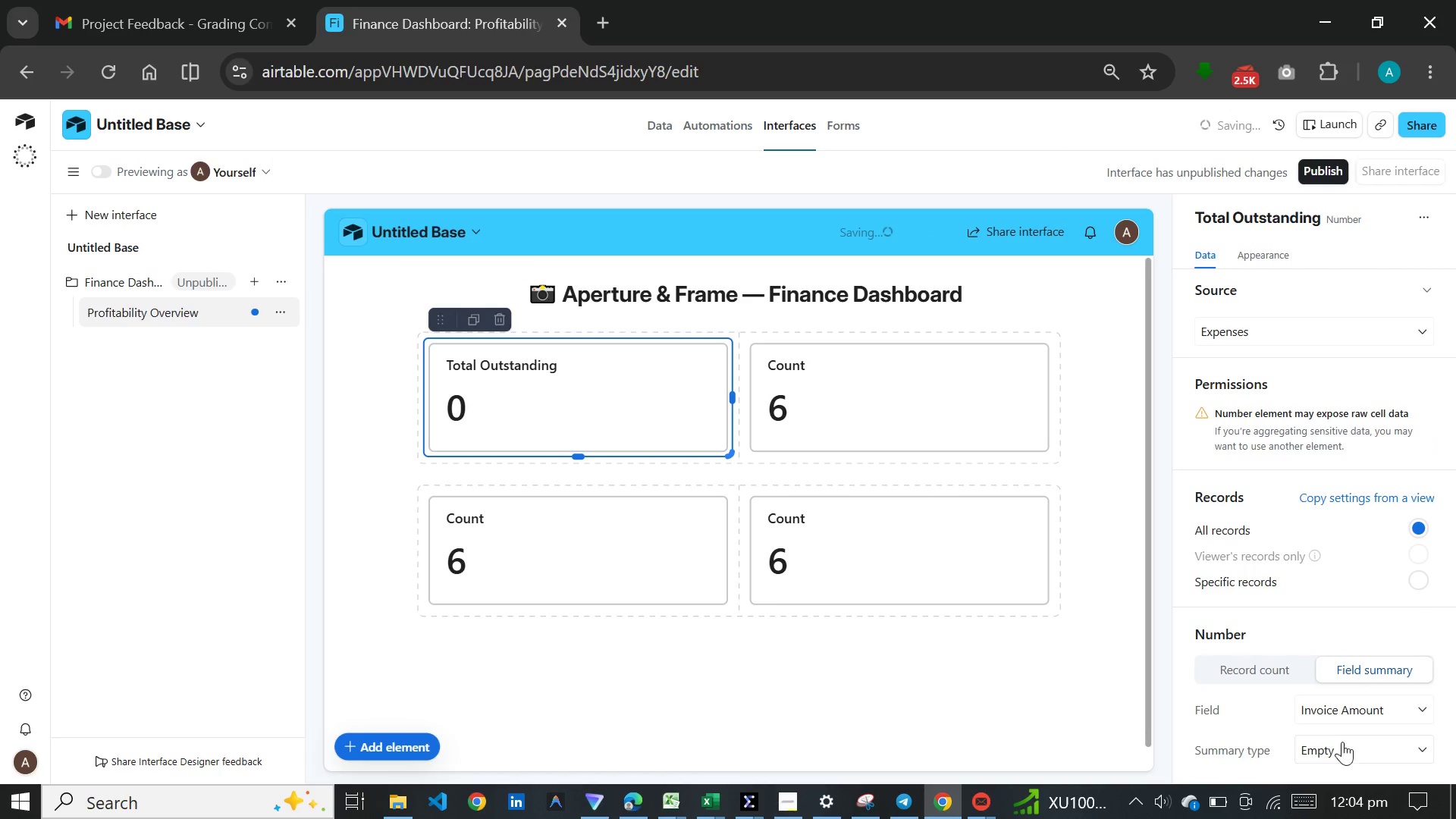 
left_click([1342, 748])
 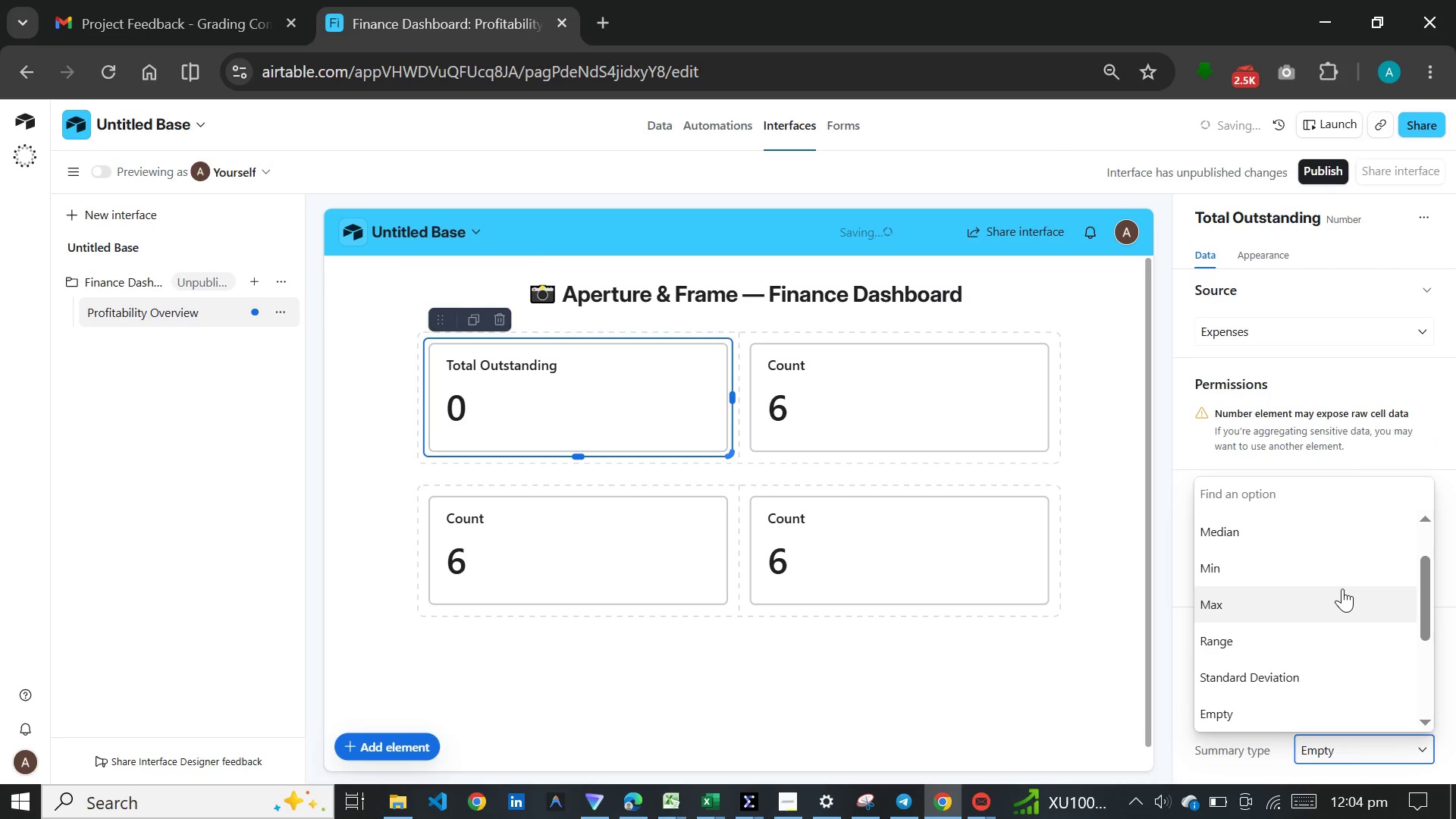 
scroll: coordinate [1342, 587], scroll_direction: up, amount: 3.0
 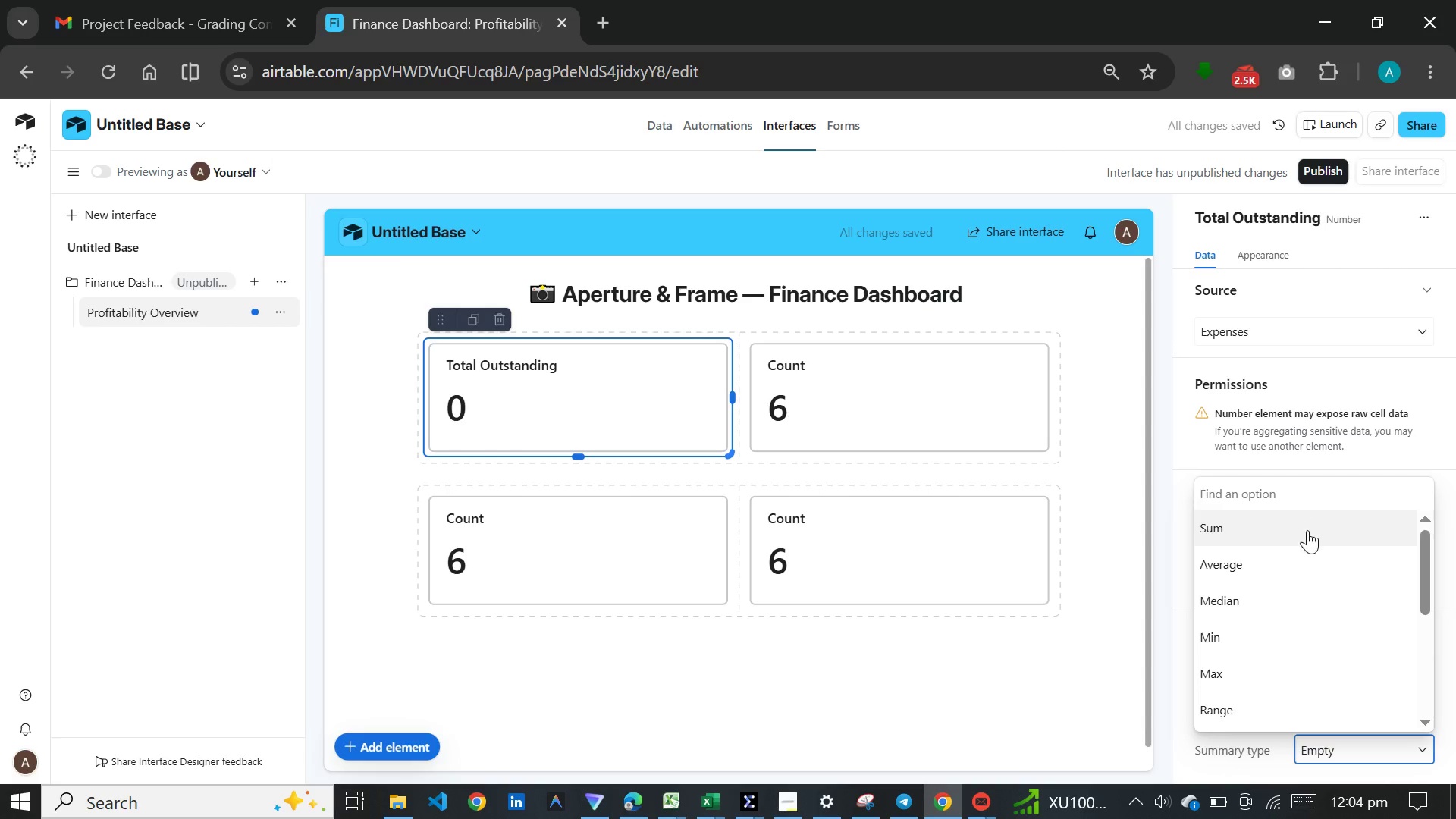 
left_click([1307, 530])
 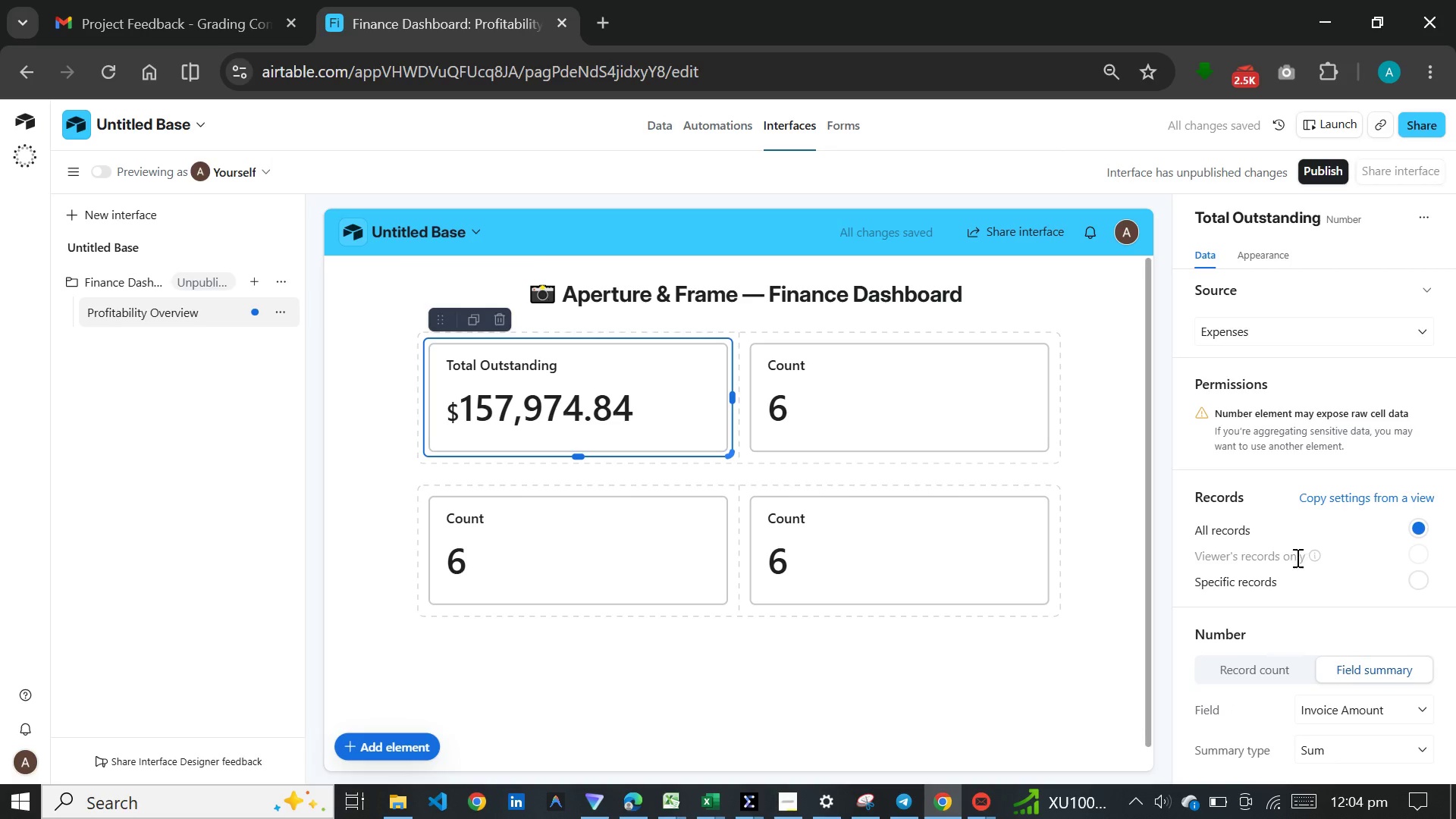 
wait(7.5)
 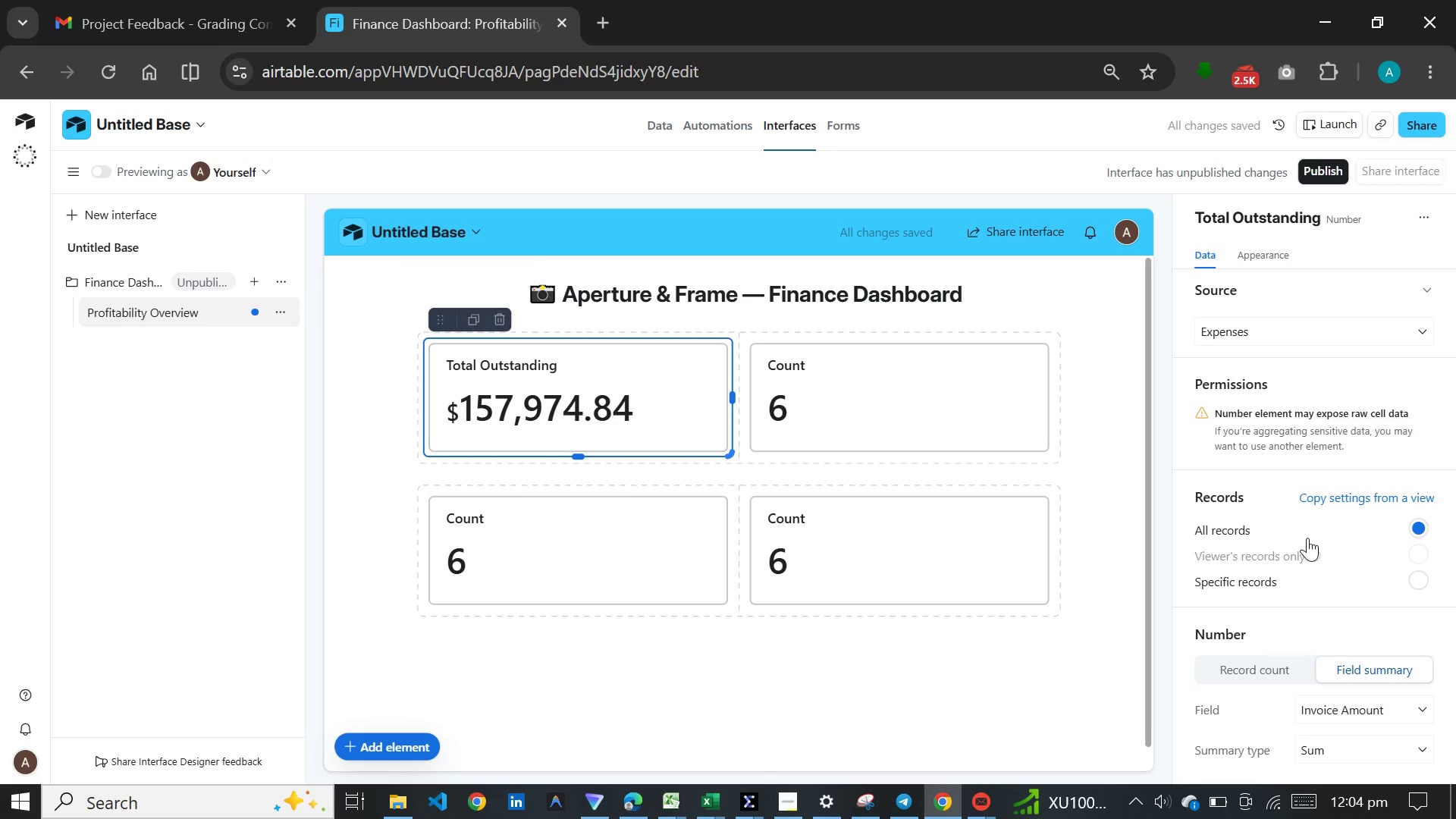 
left_click([1267, 584])
 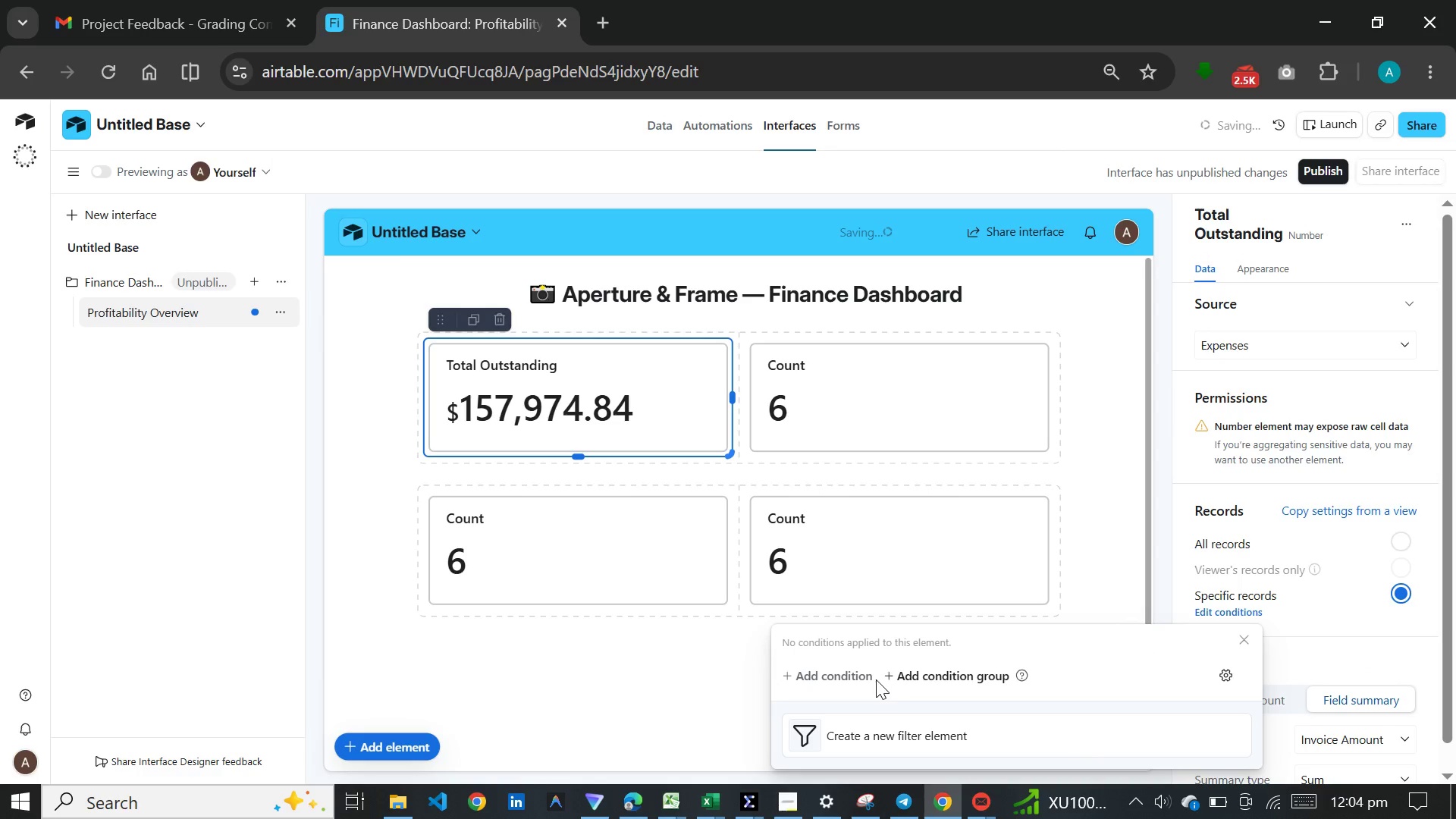 
left_click([858, 679])
 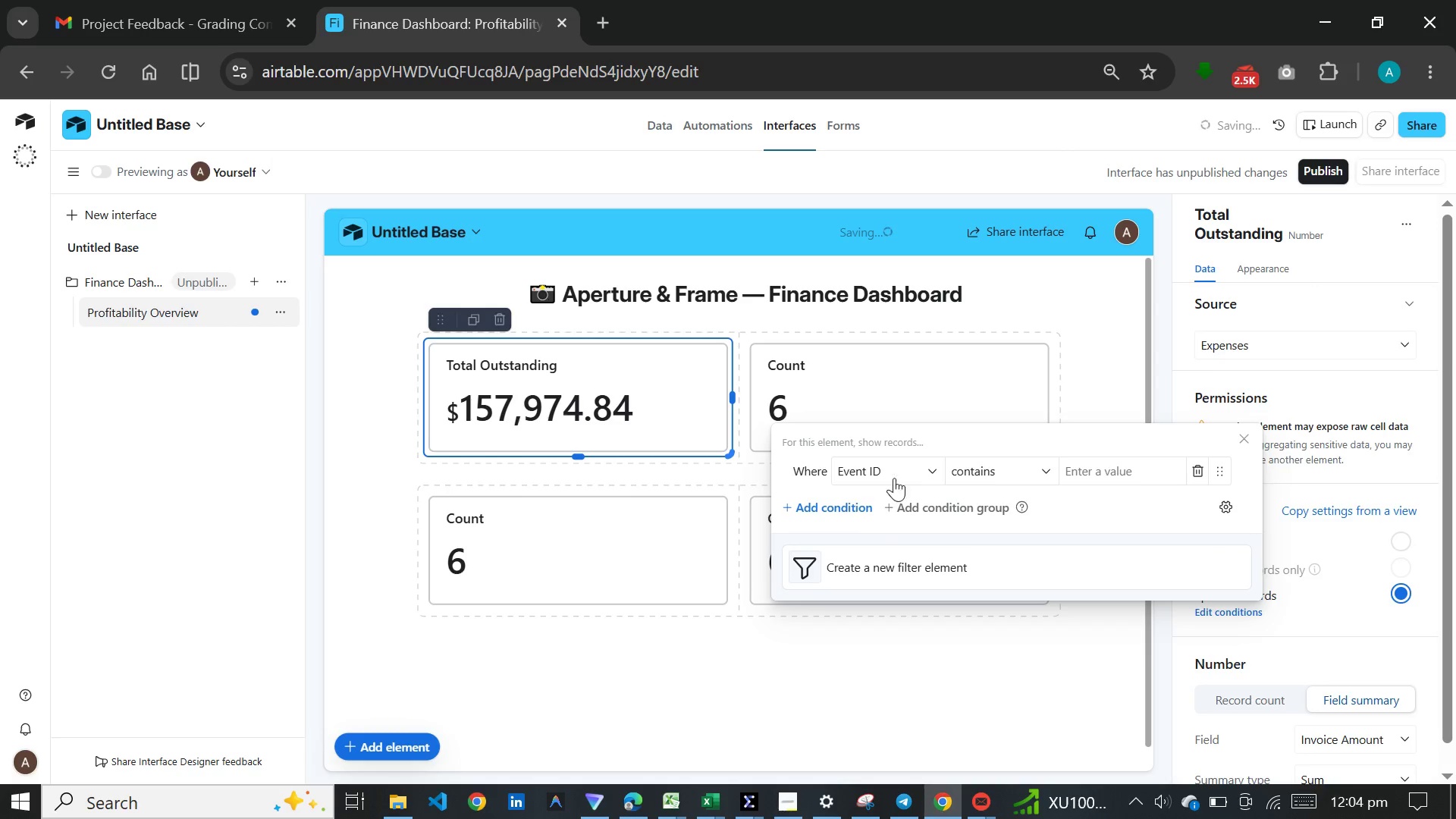 
left_click([909, 467])
 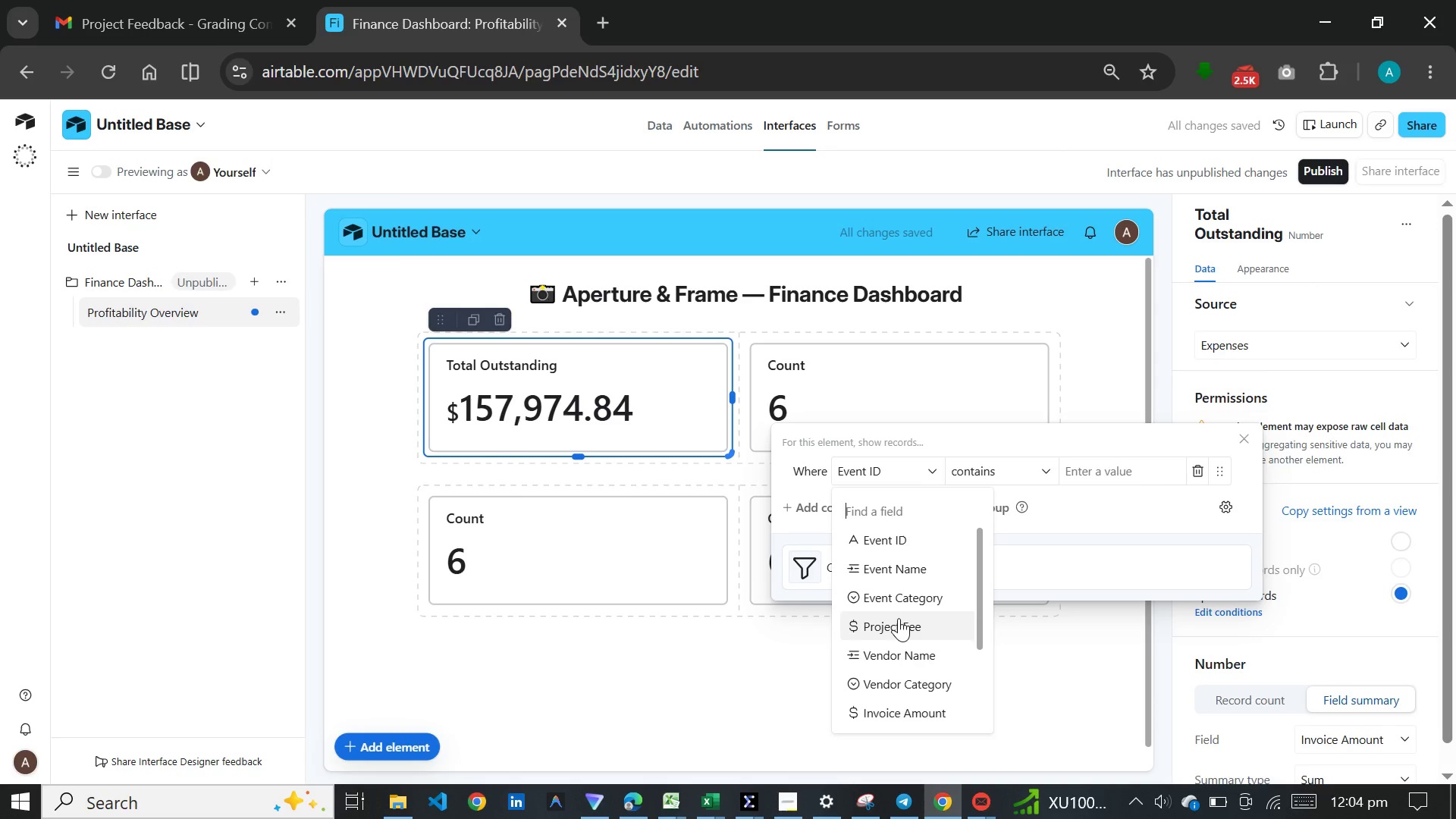 
scroll: coordinate [907, 582], scroll_direction: down, amount: 3.0
 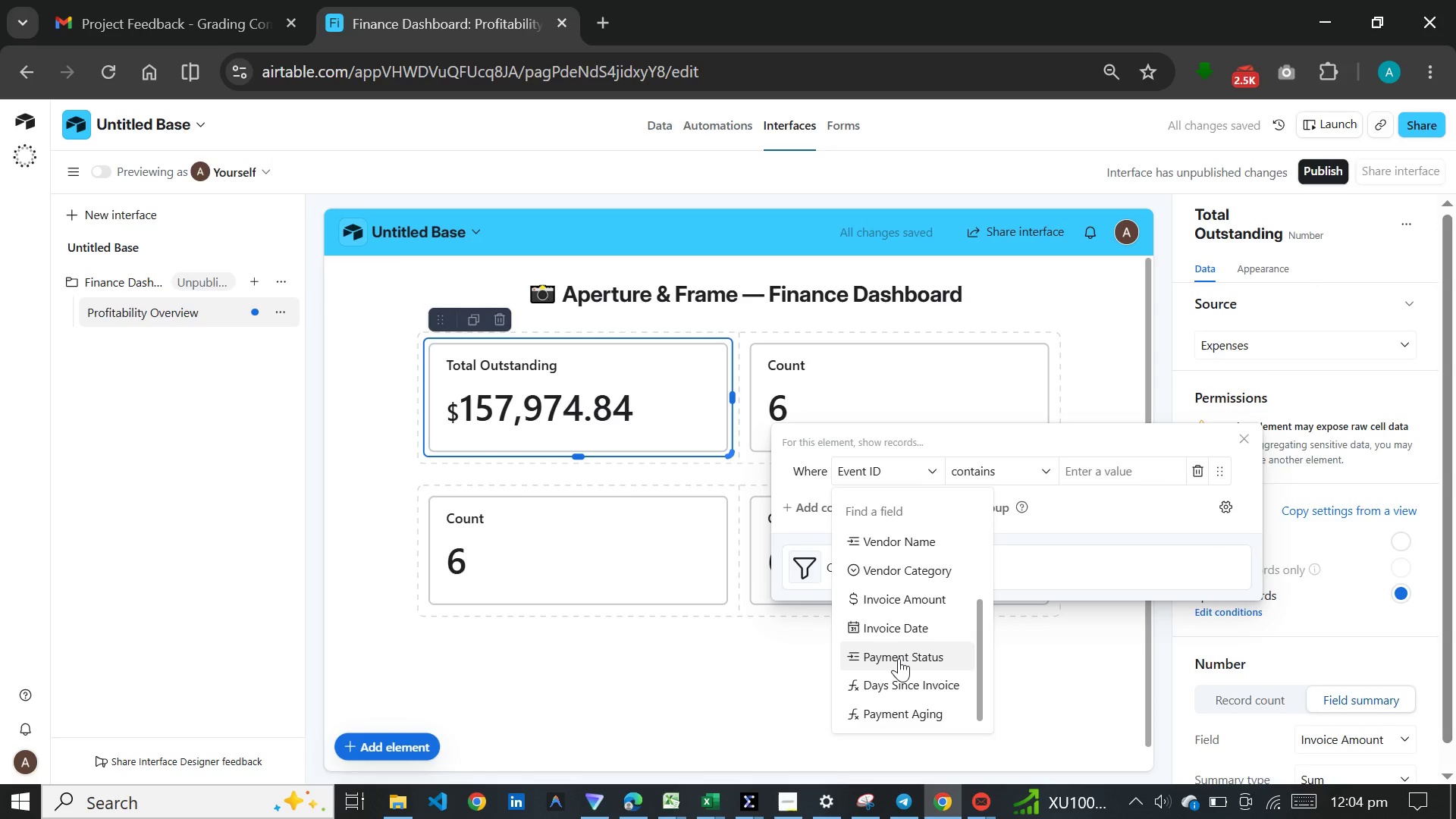 
left_click([899, 658])
 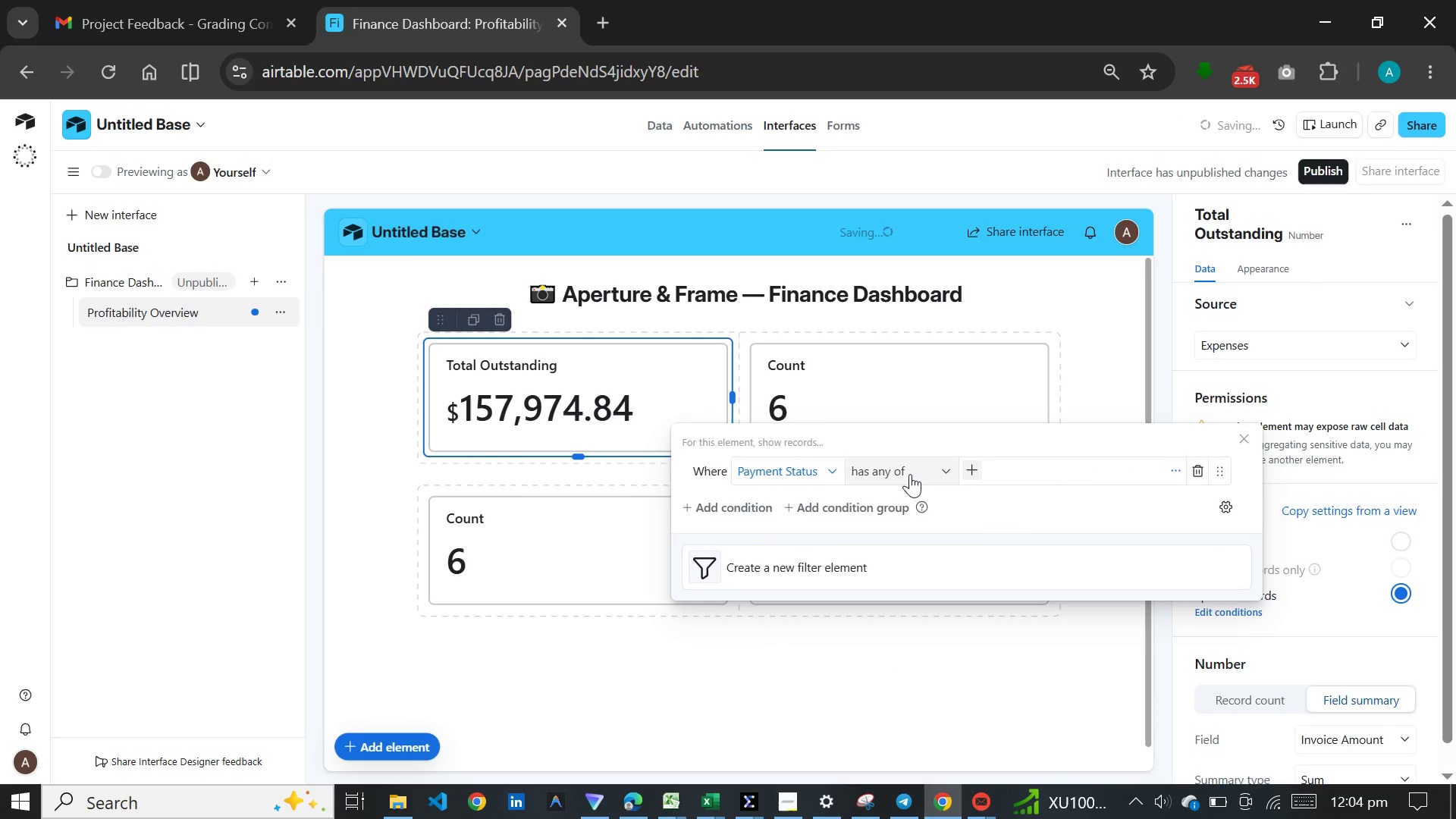 
left_click([910, 472])
 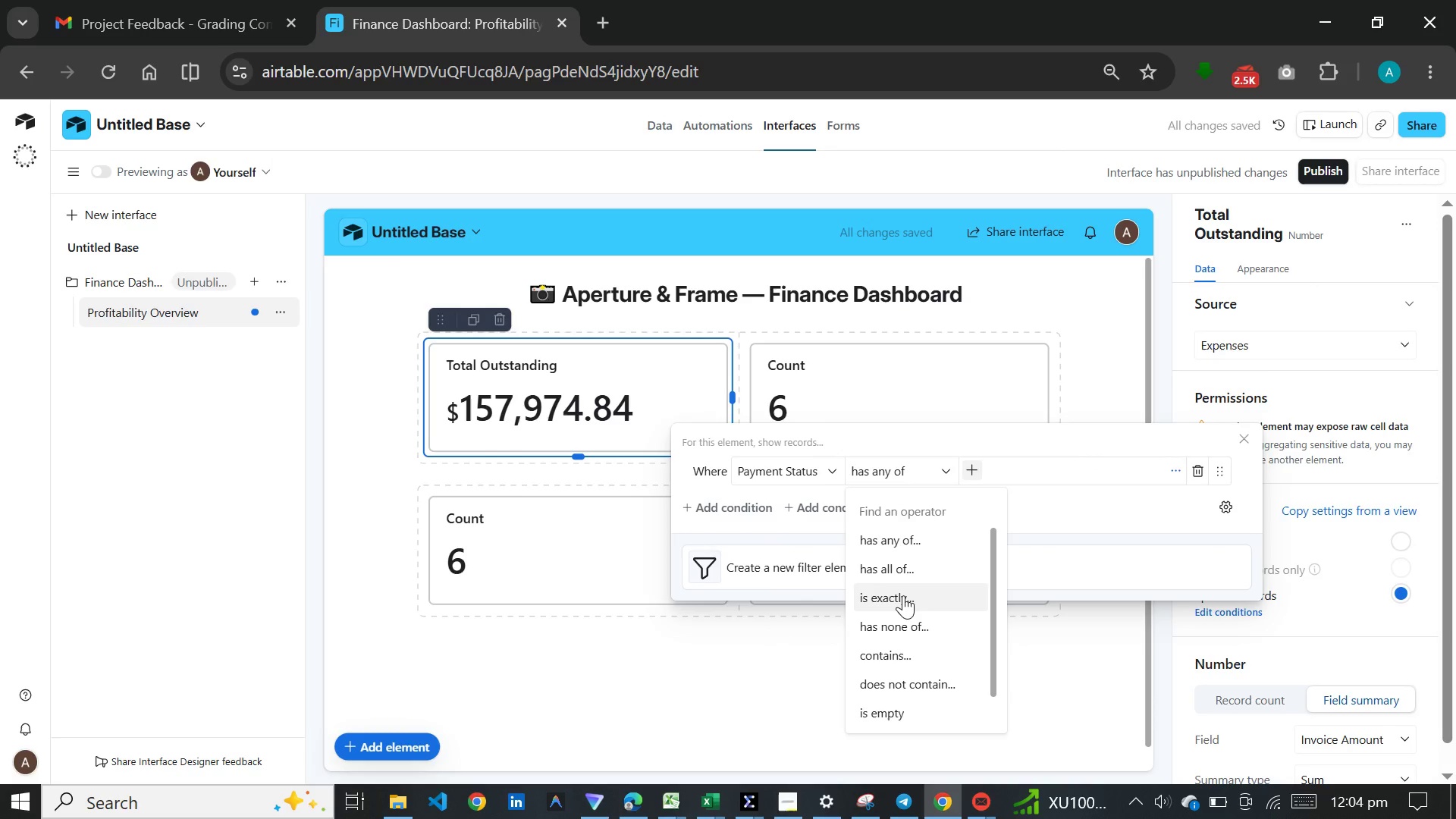 
scroll: coordinate [905, 599], scroll_direction: down, amount: 5.0
 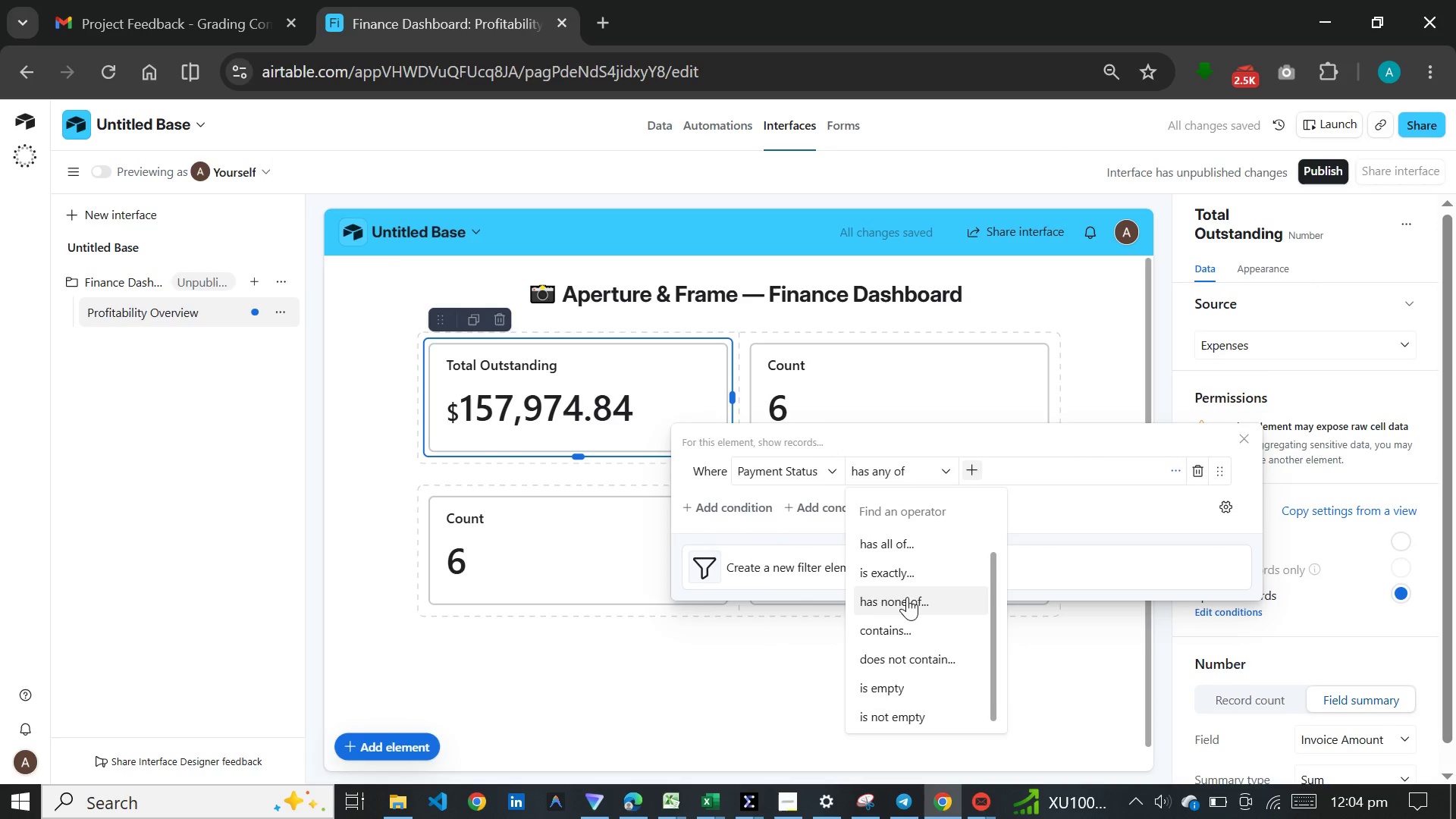 
scroll: coordinate [907, 597], scroll_direction: up, amount: 2.0
 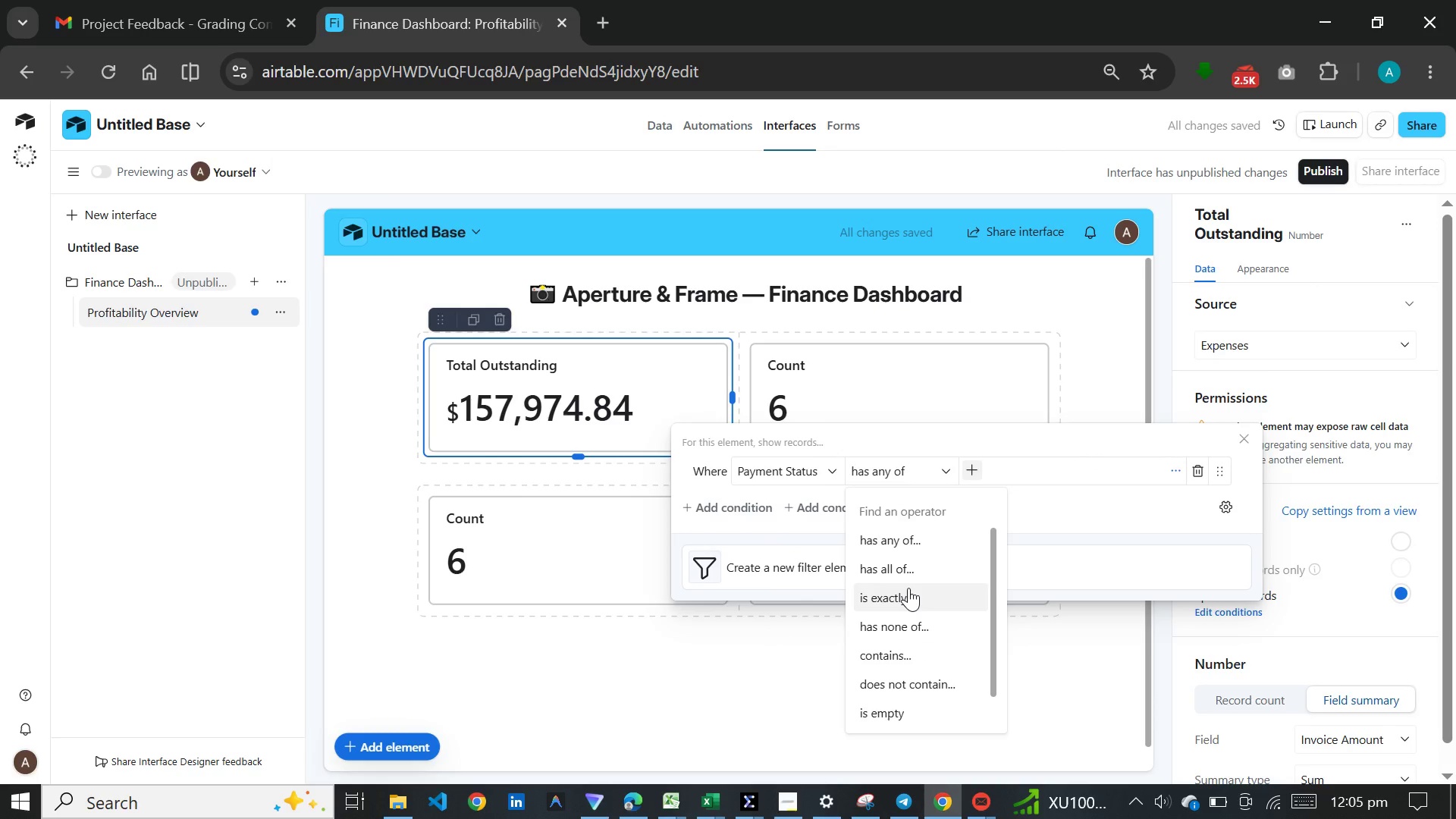 
left_click([908, 588])
 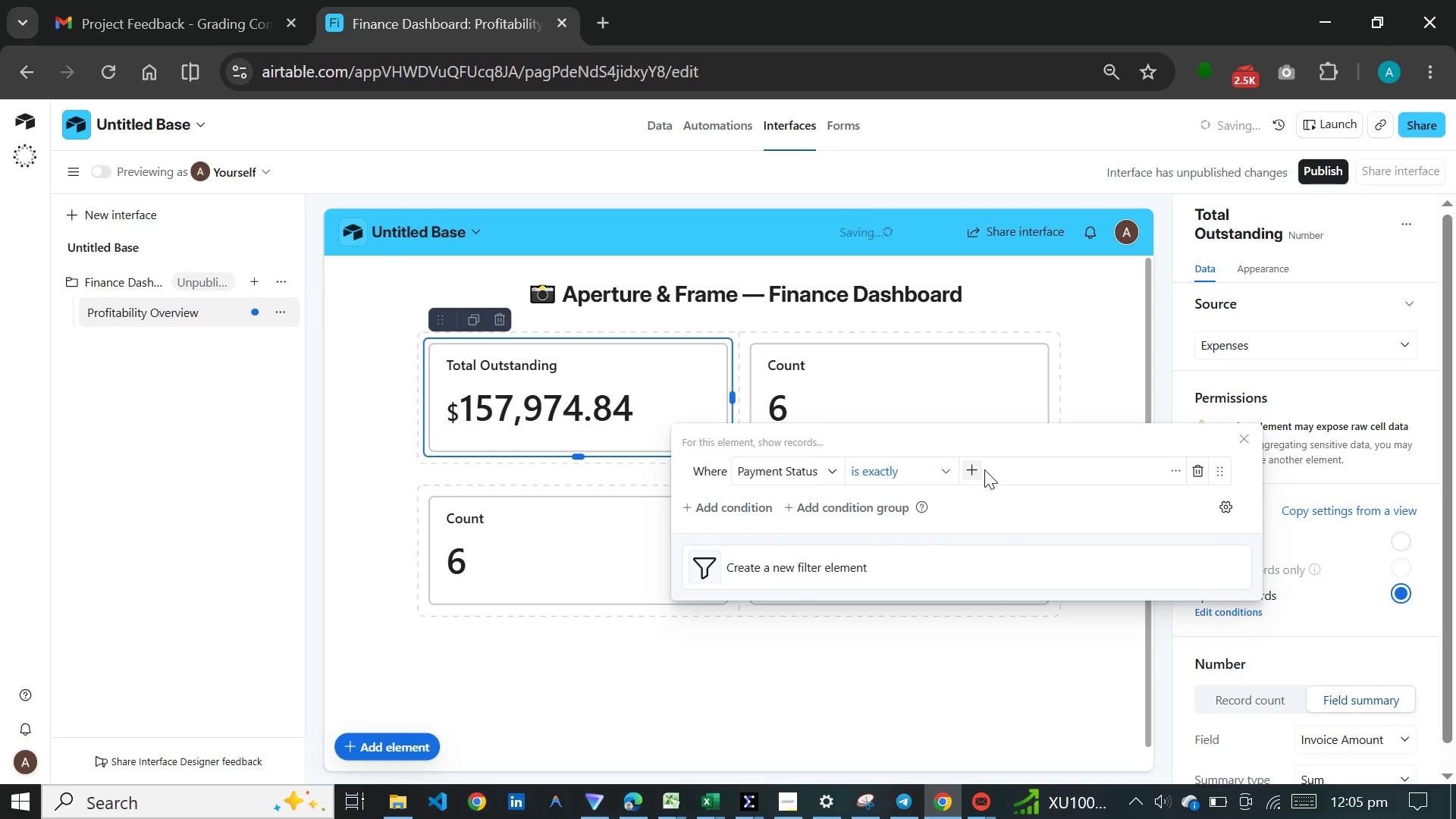 
left_click([984, 469])
 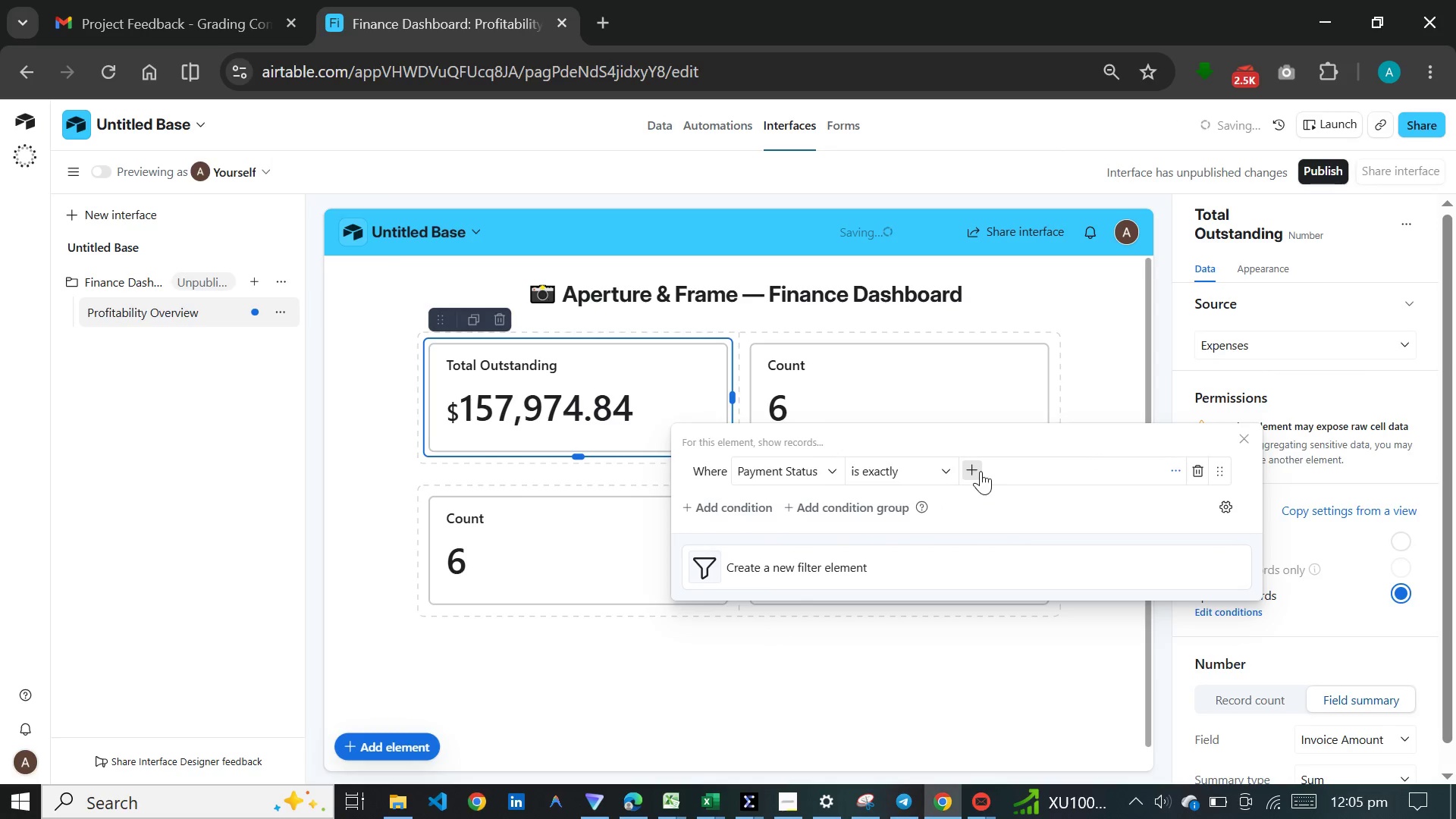 
left_click([981, 471])
 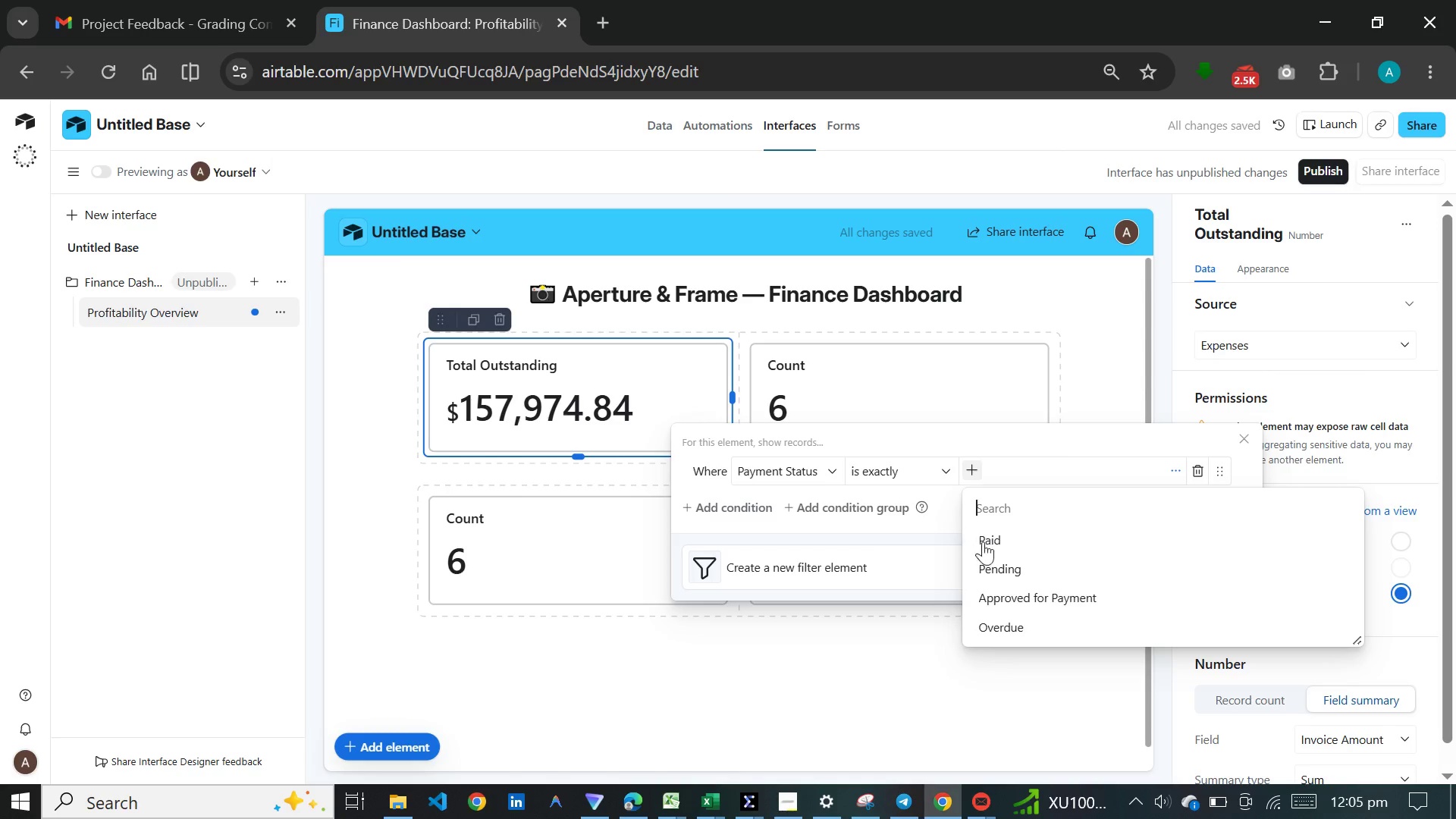 
left_click([990, 562])
 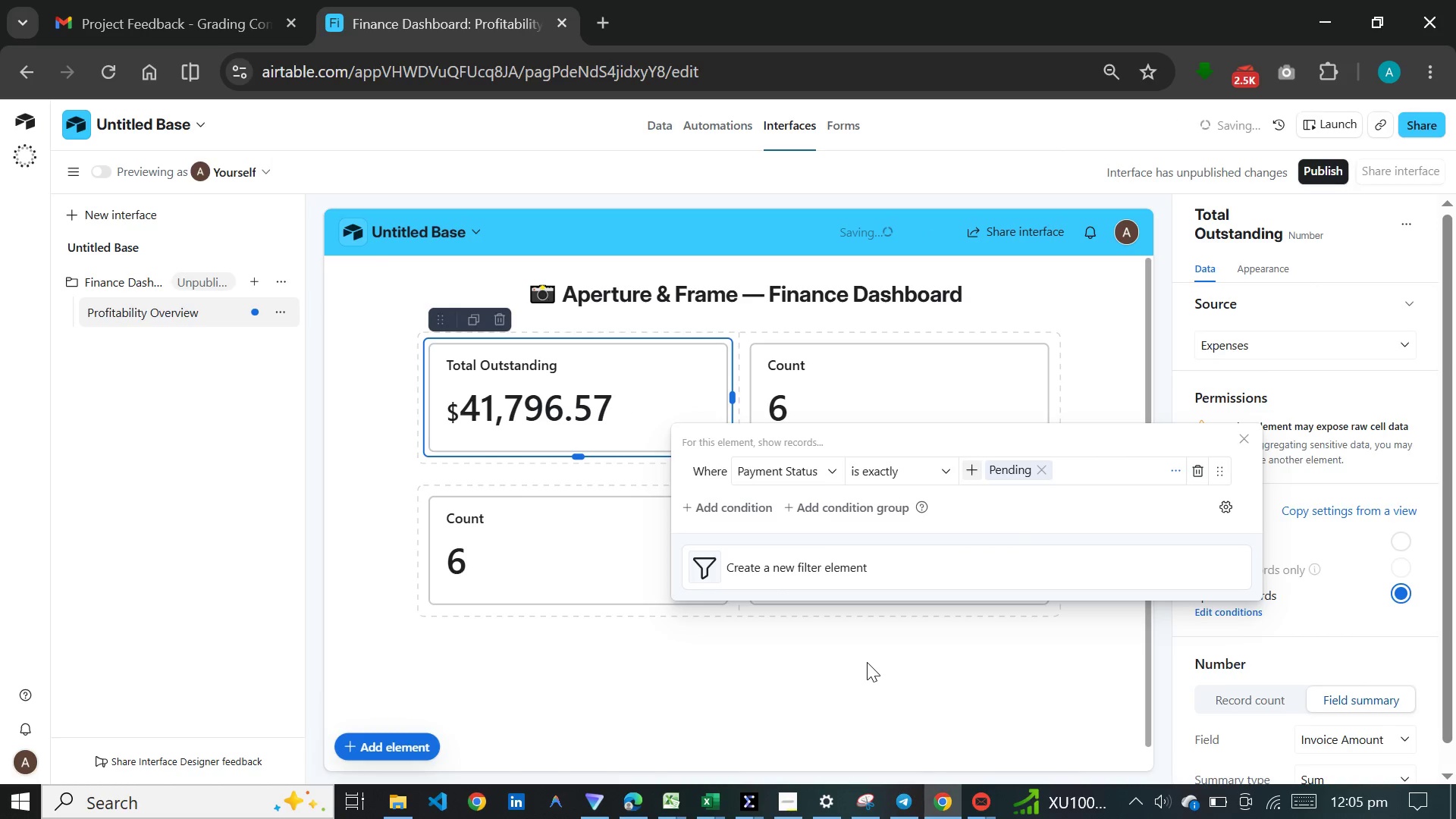 
left_click([867, 662])
 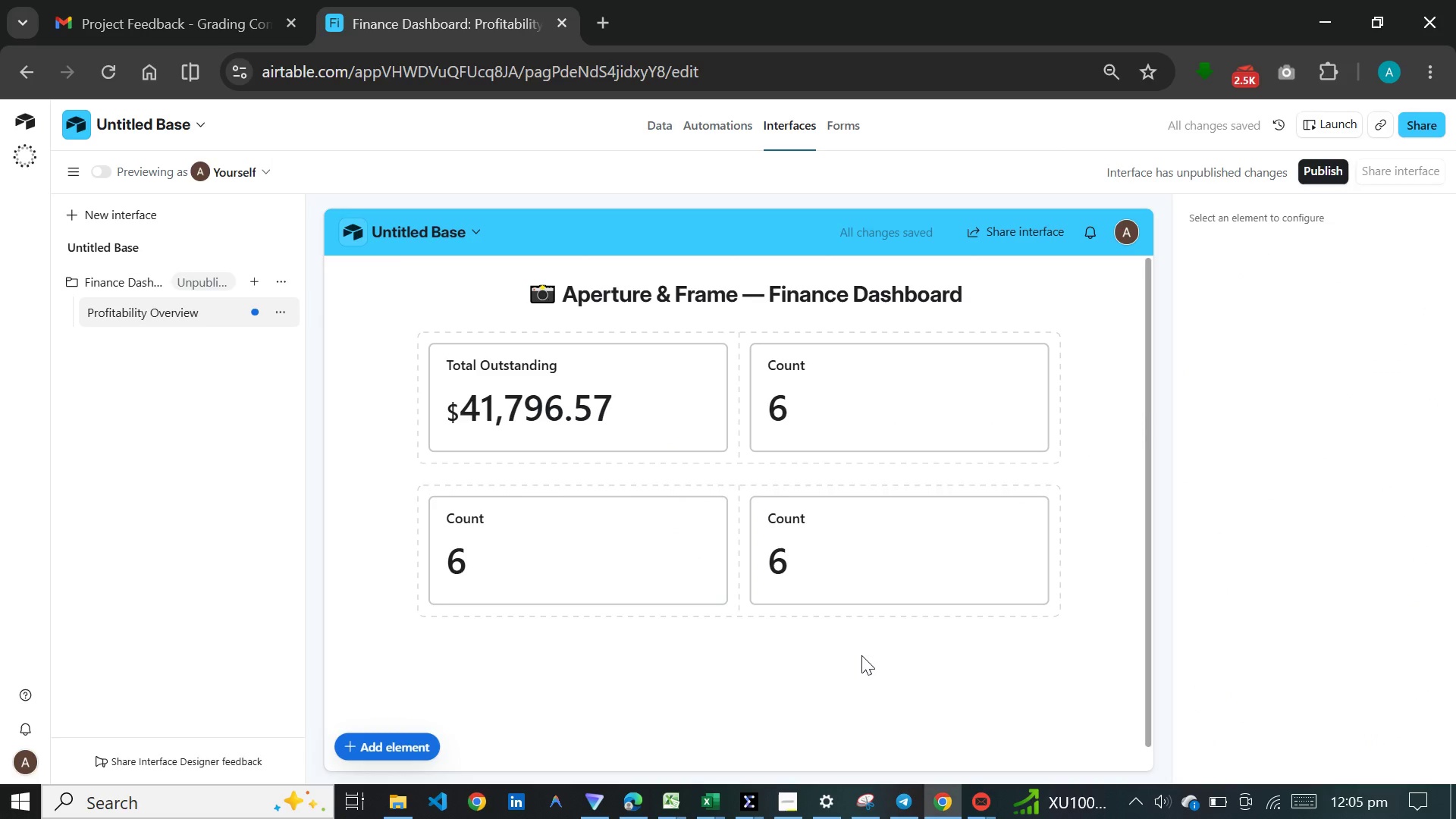 
left_click([761, 383])
 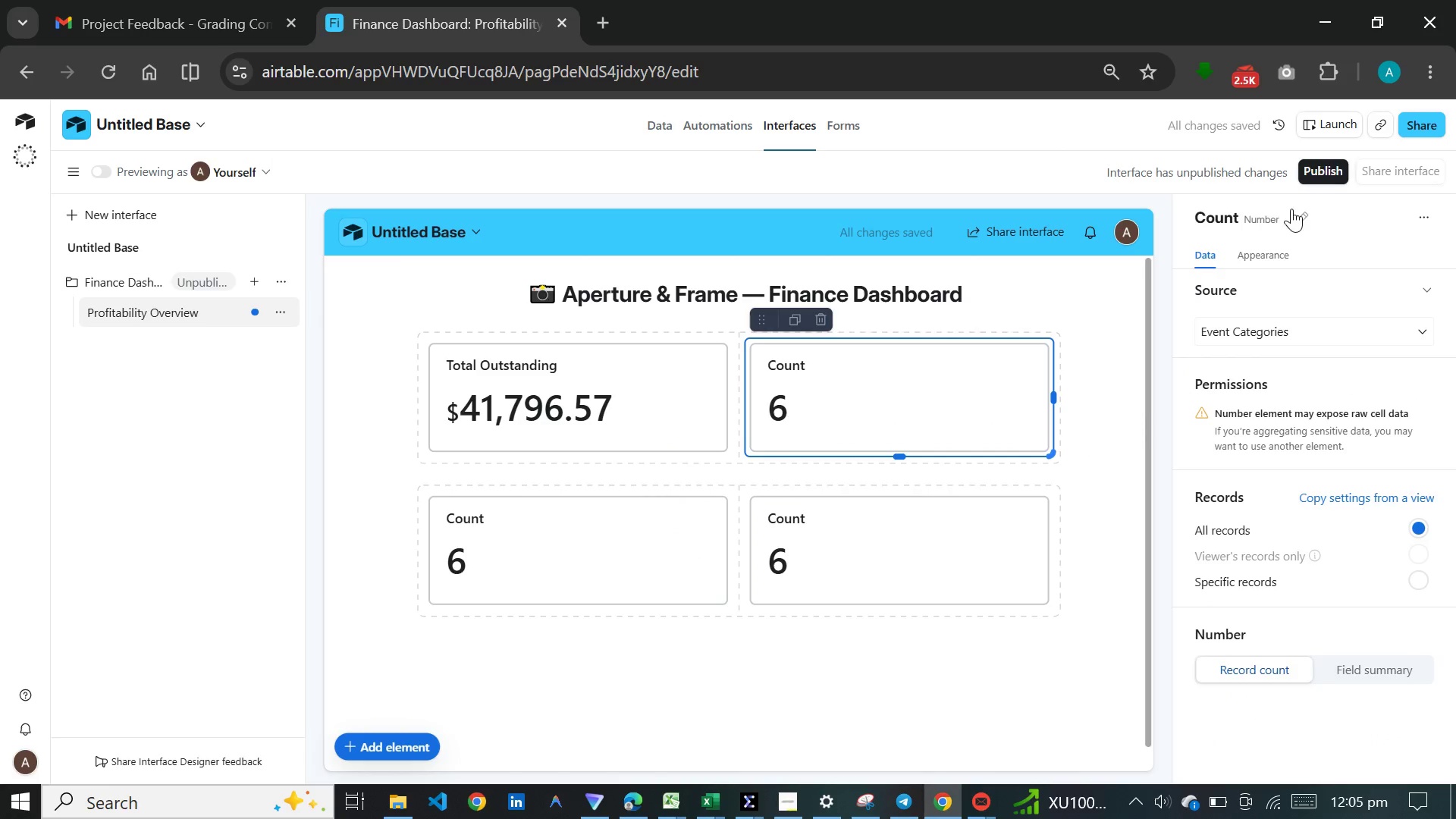 
left_click([1295, 211])
 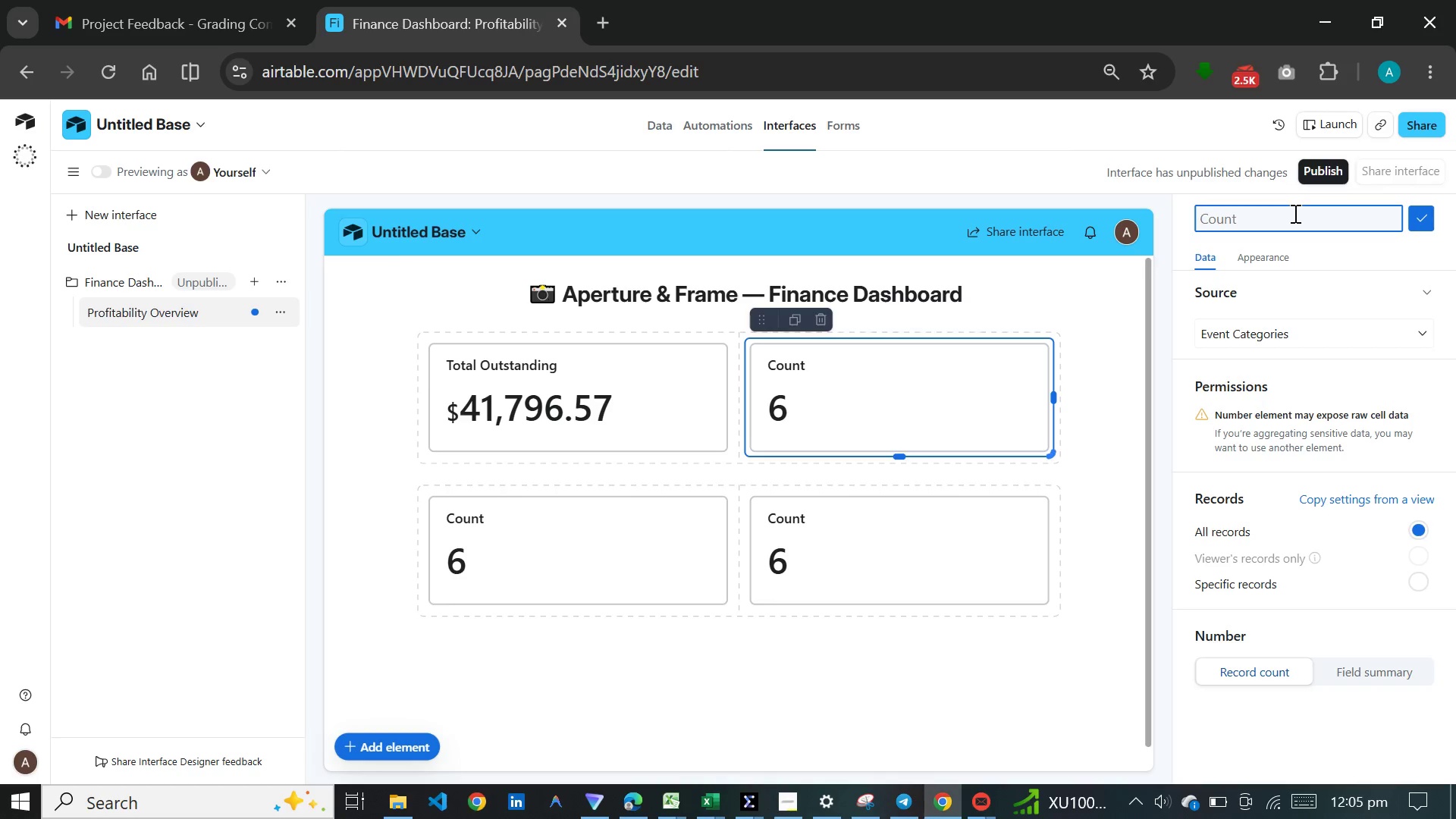 
type(Total Ovr)
key(Backspace)
type(erdue)
 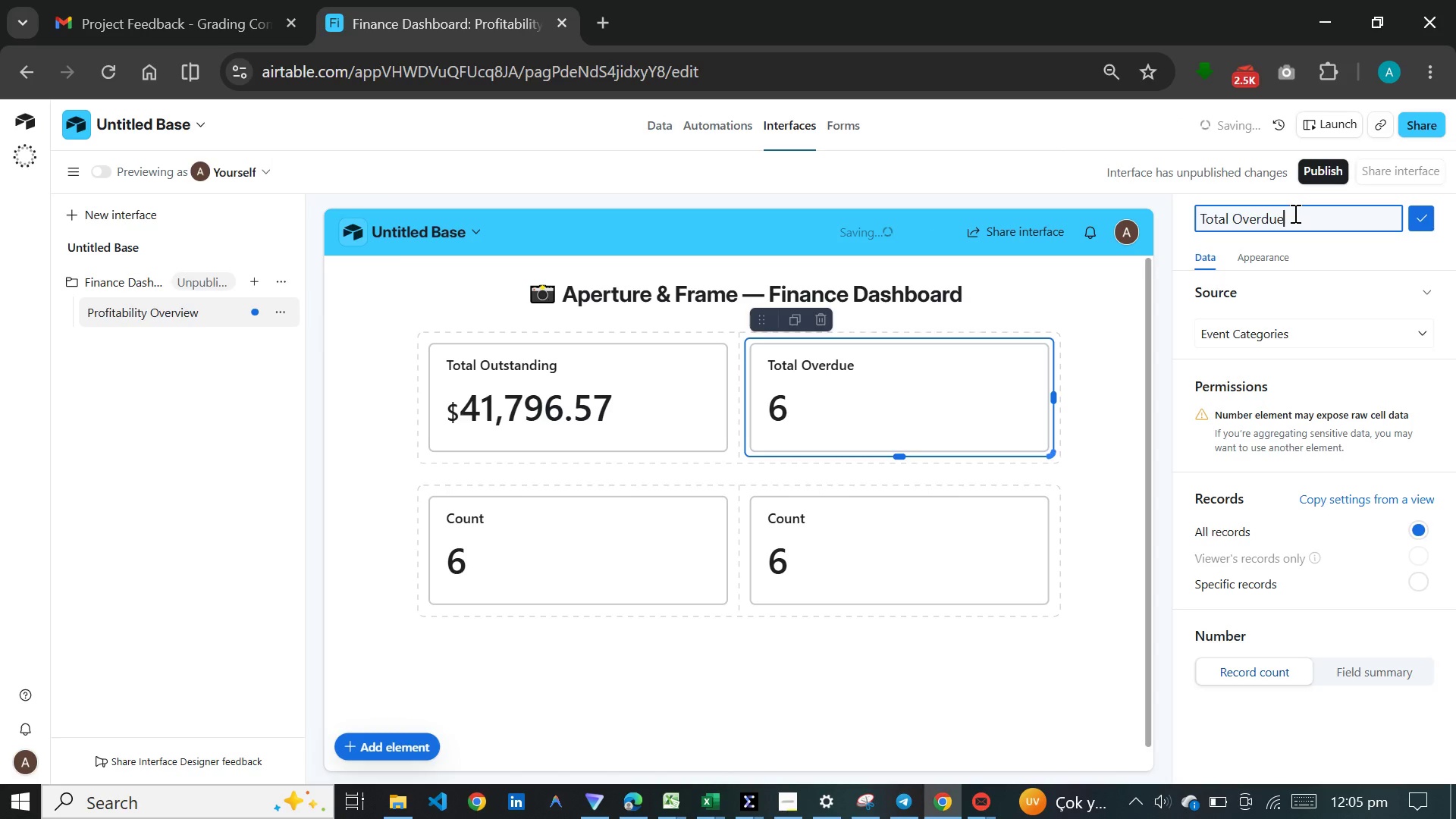 
key(Enter)
 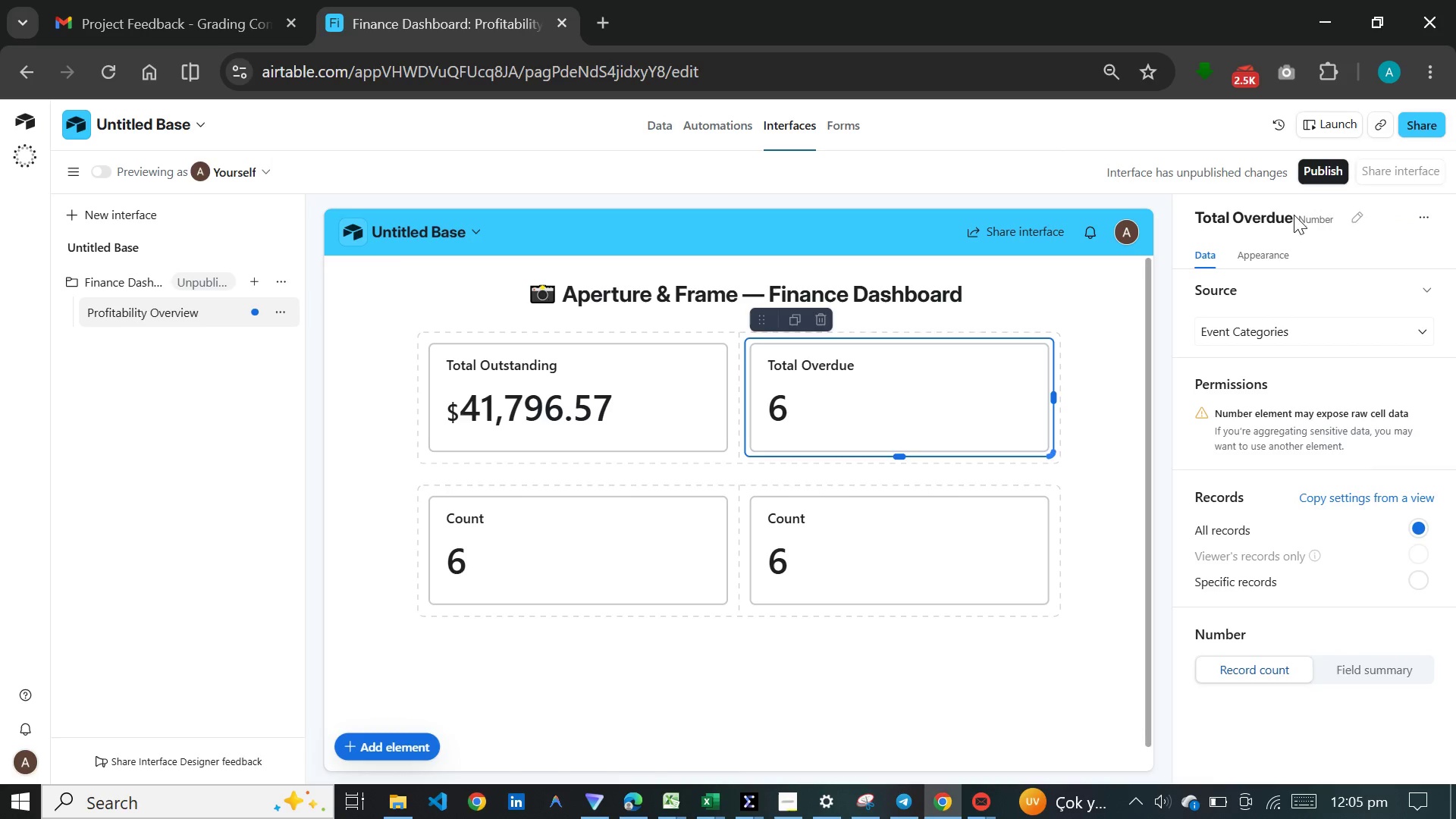 
left_click([1308, 334])
 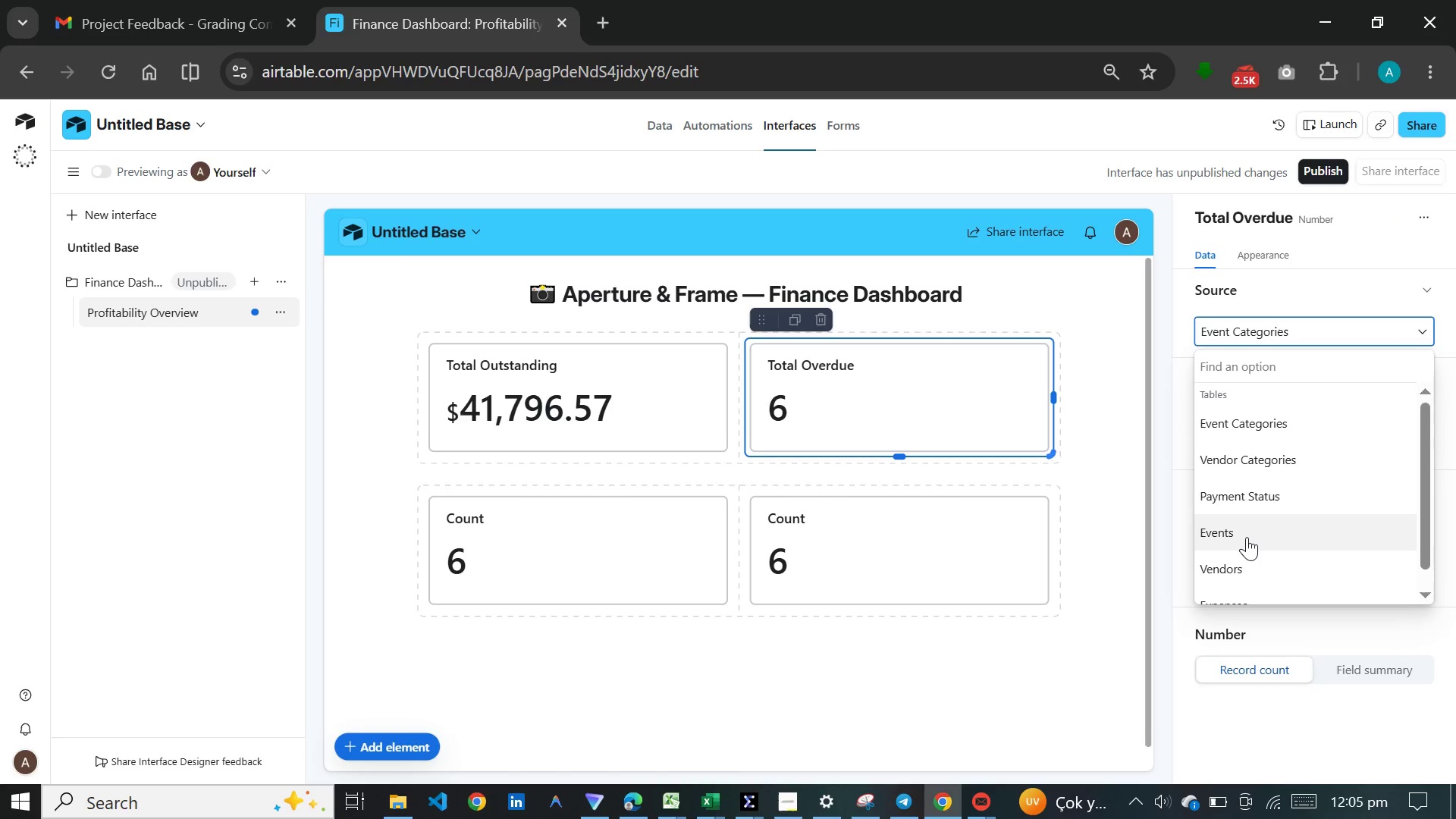 
scroll: coordinate [1250, 537], scroll_direction: down, amount: 2.0
 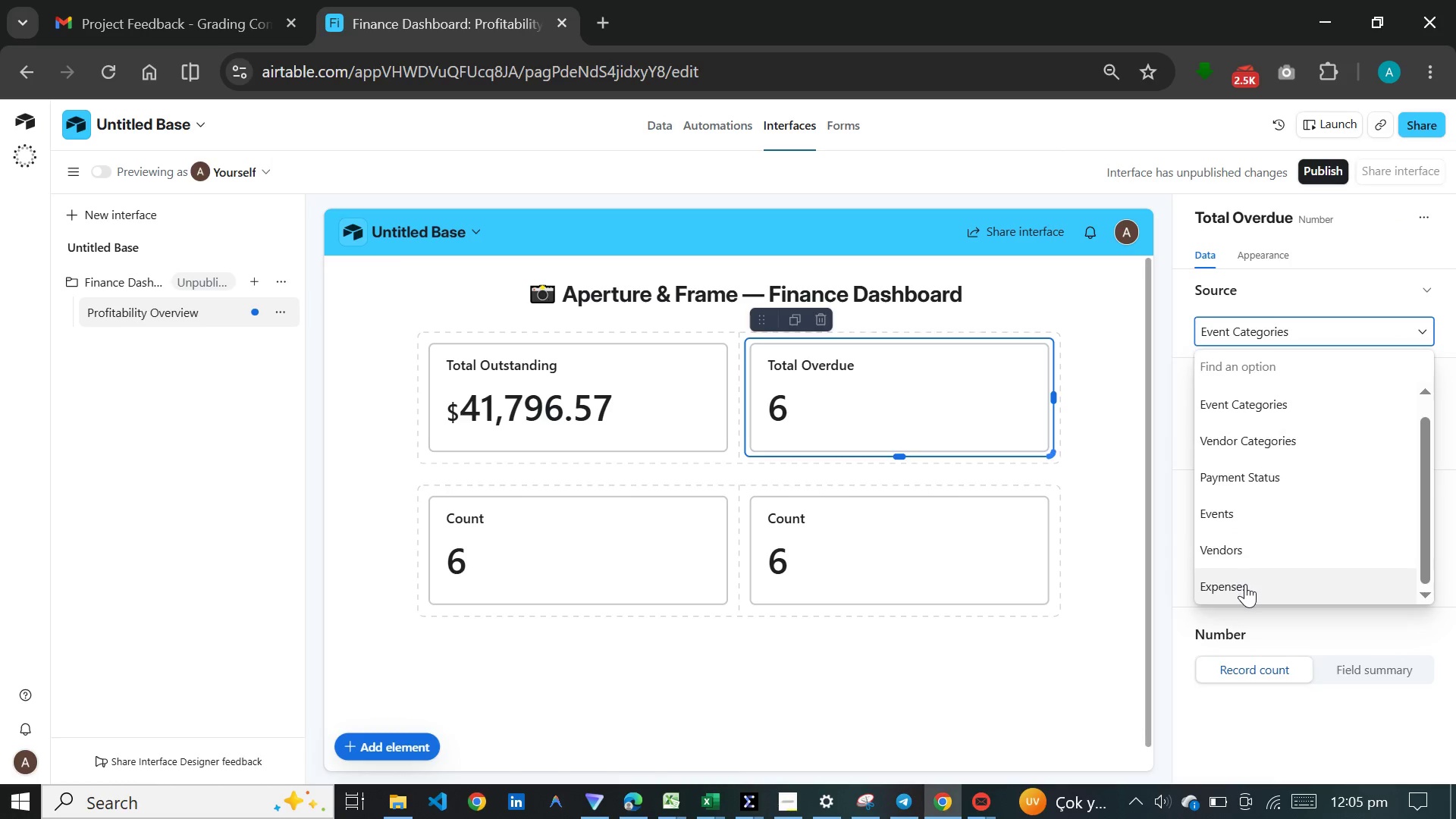 
left_click([1245, 584])
 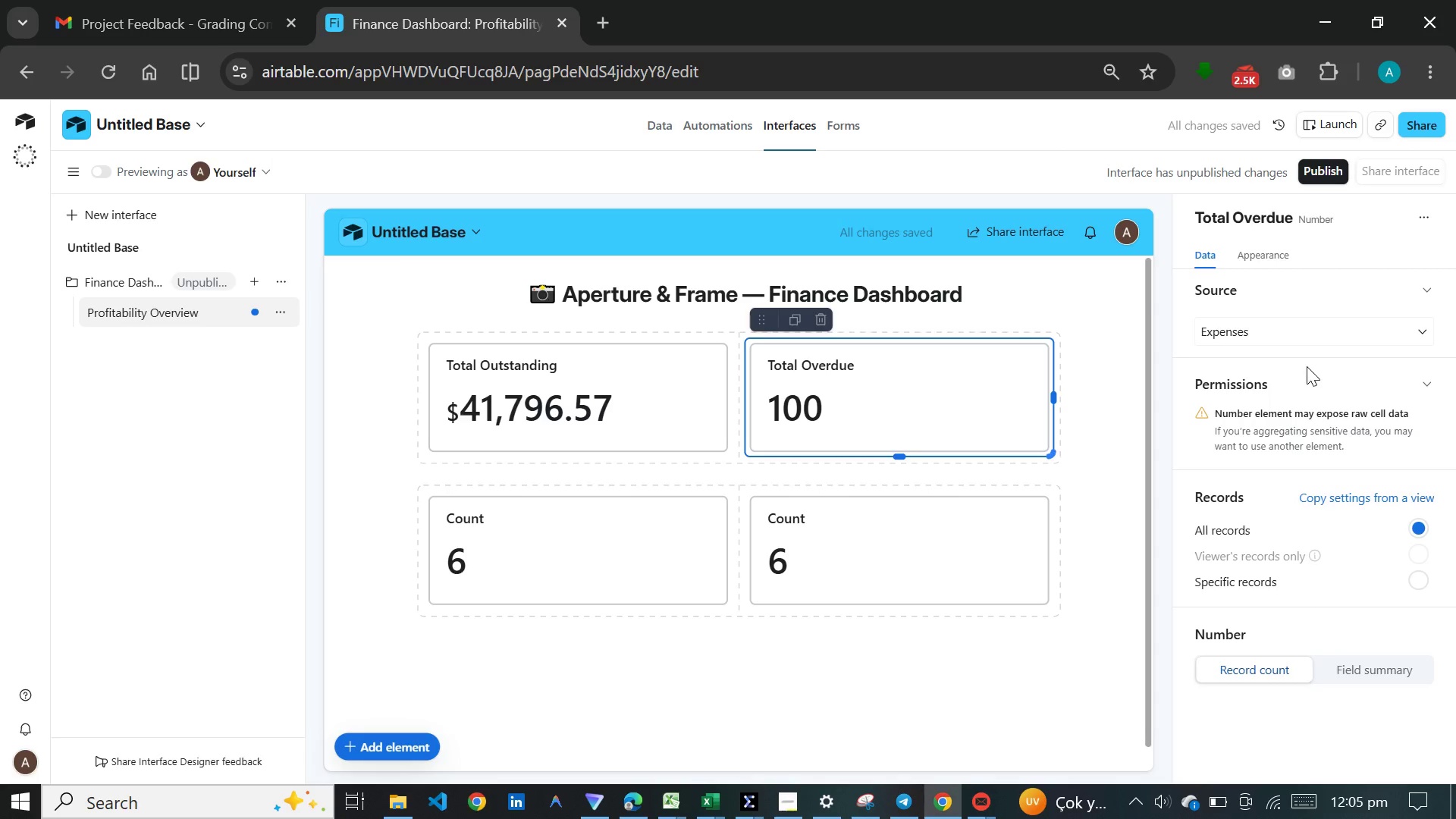 
wait(8.22)
 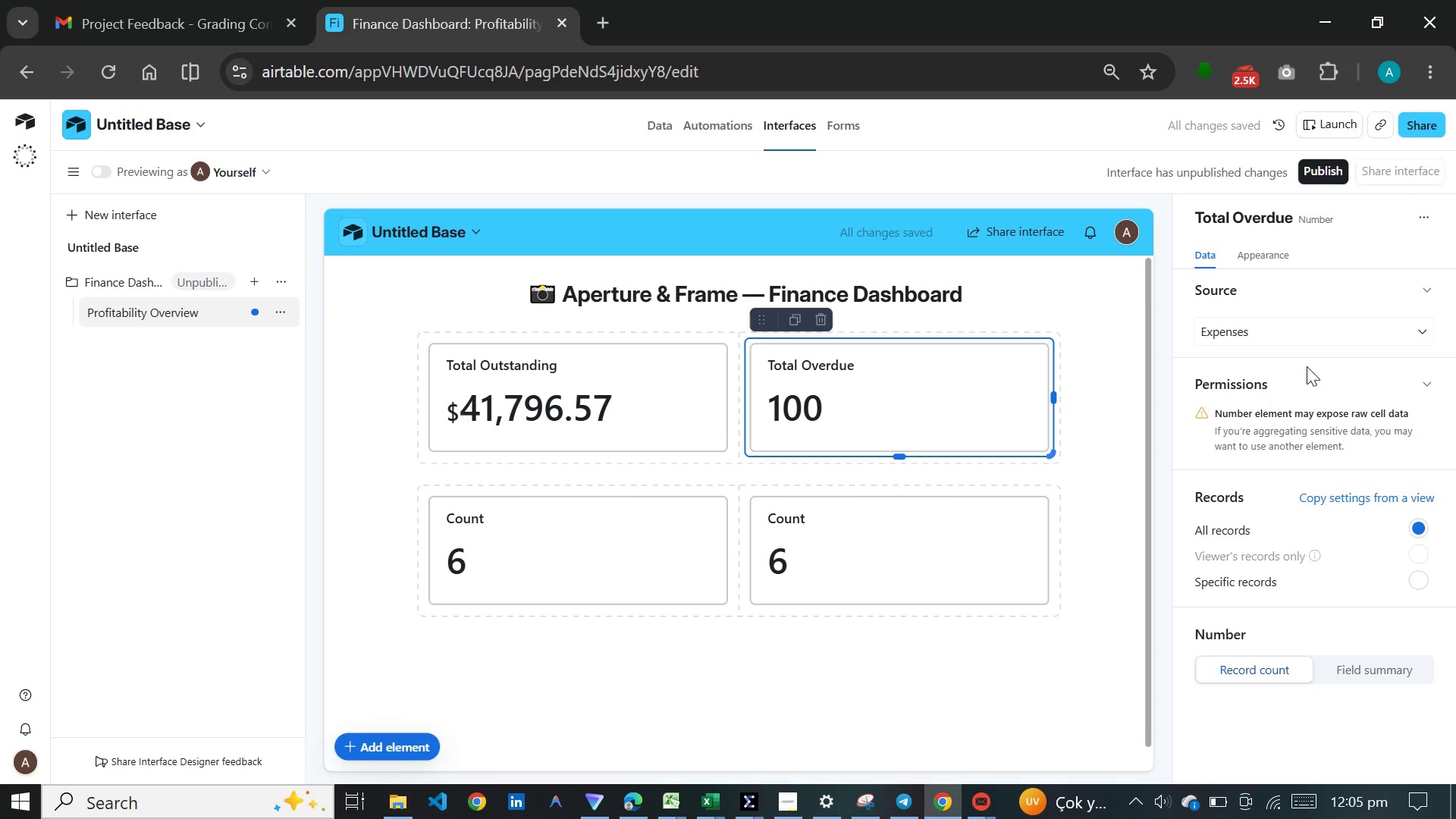 
left_click([1369, 668])
 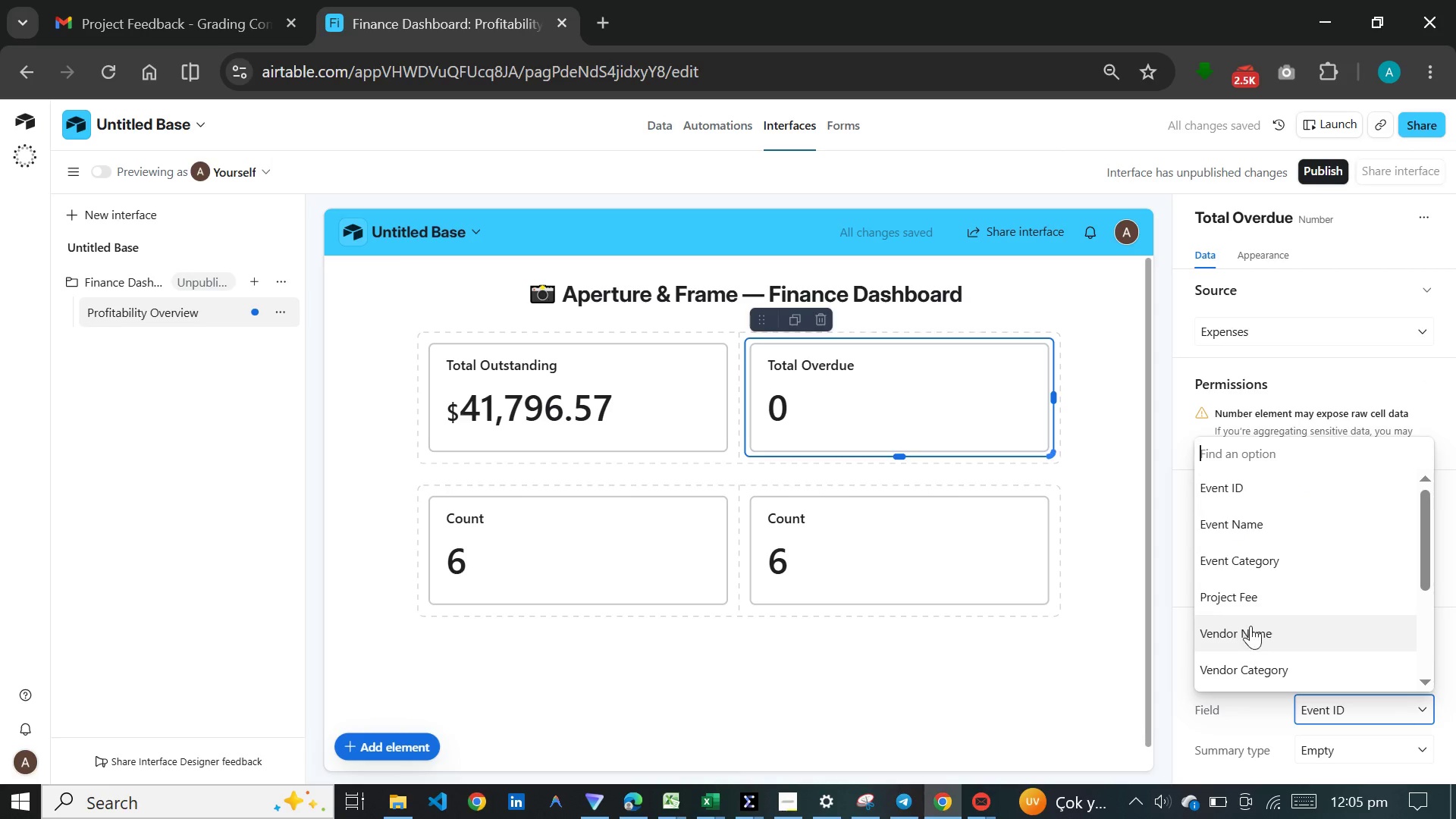 
scroll: coordinate [1268, 586], scroll_direction: down, amount: 5.0
 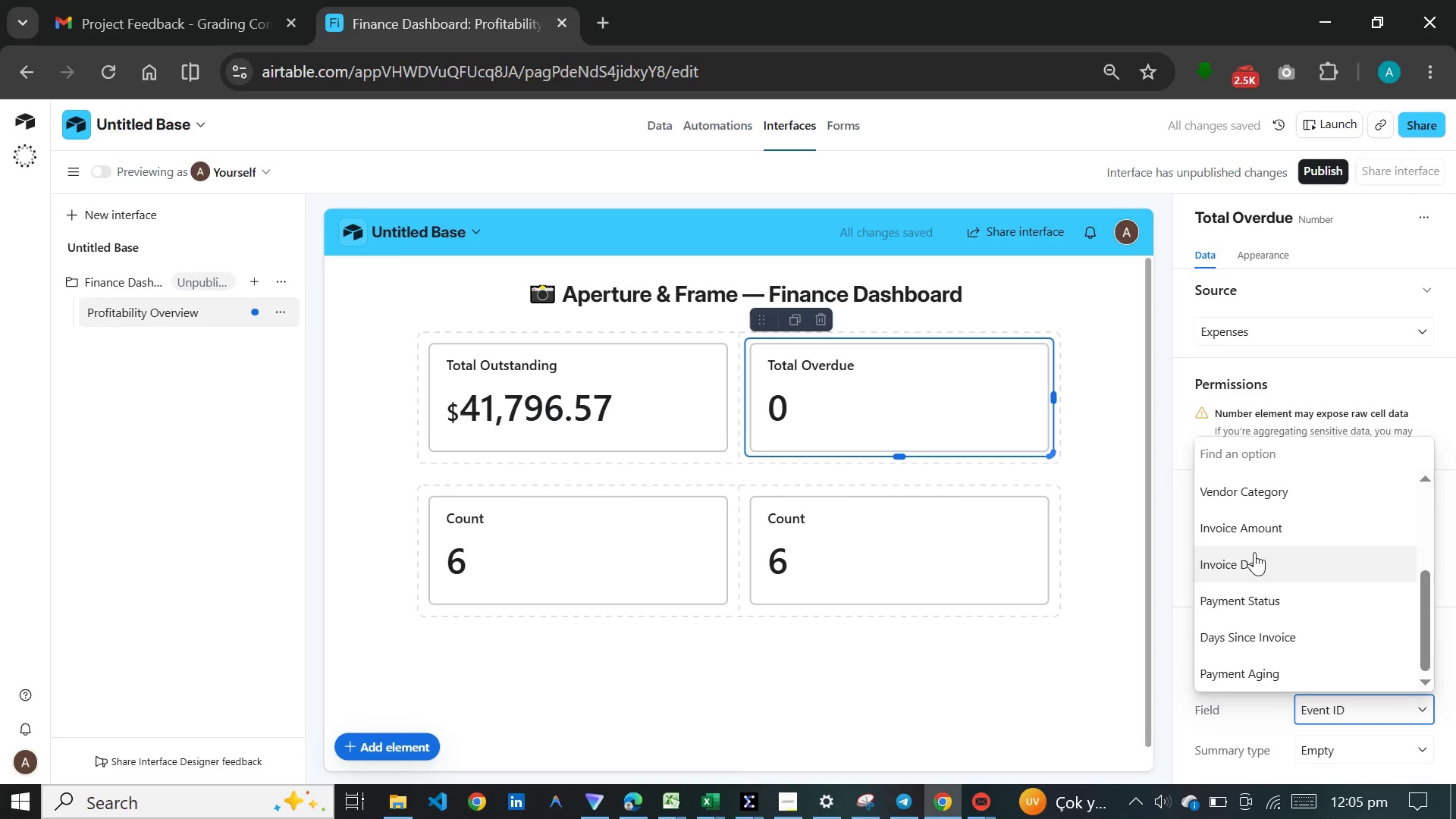 
left_click([1250, 524])
 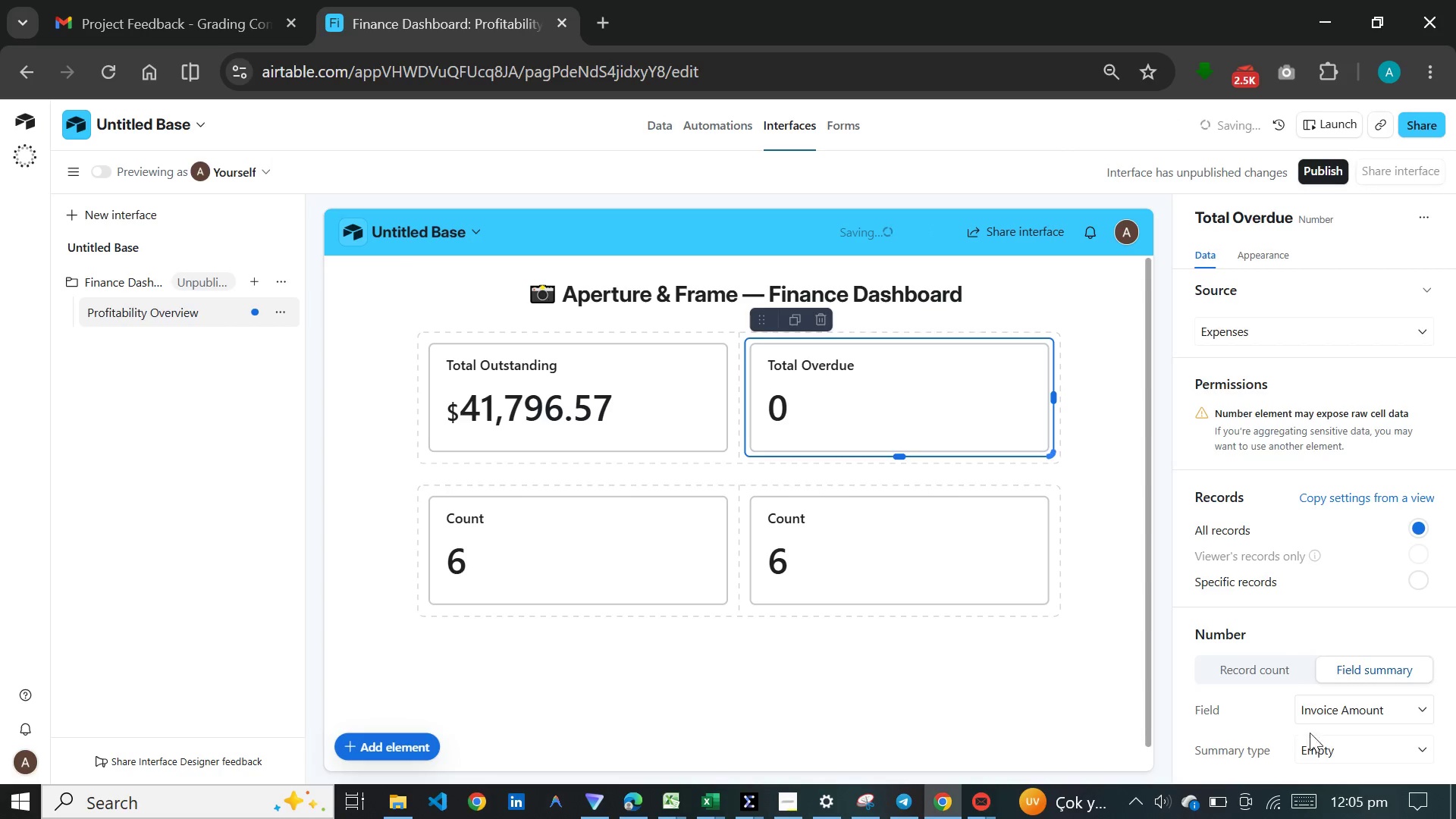 
left_click([1318, 745])
 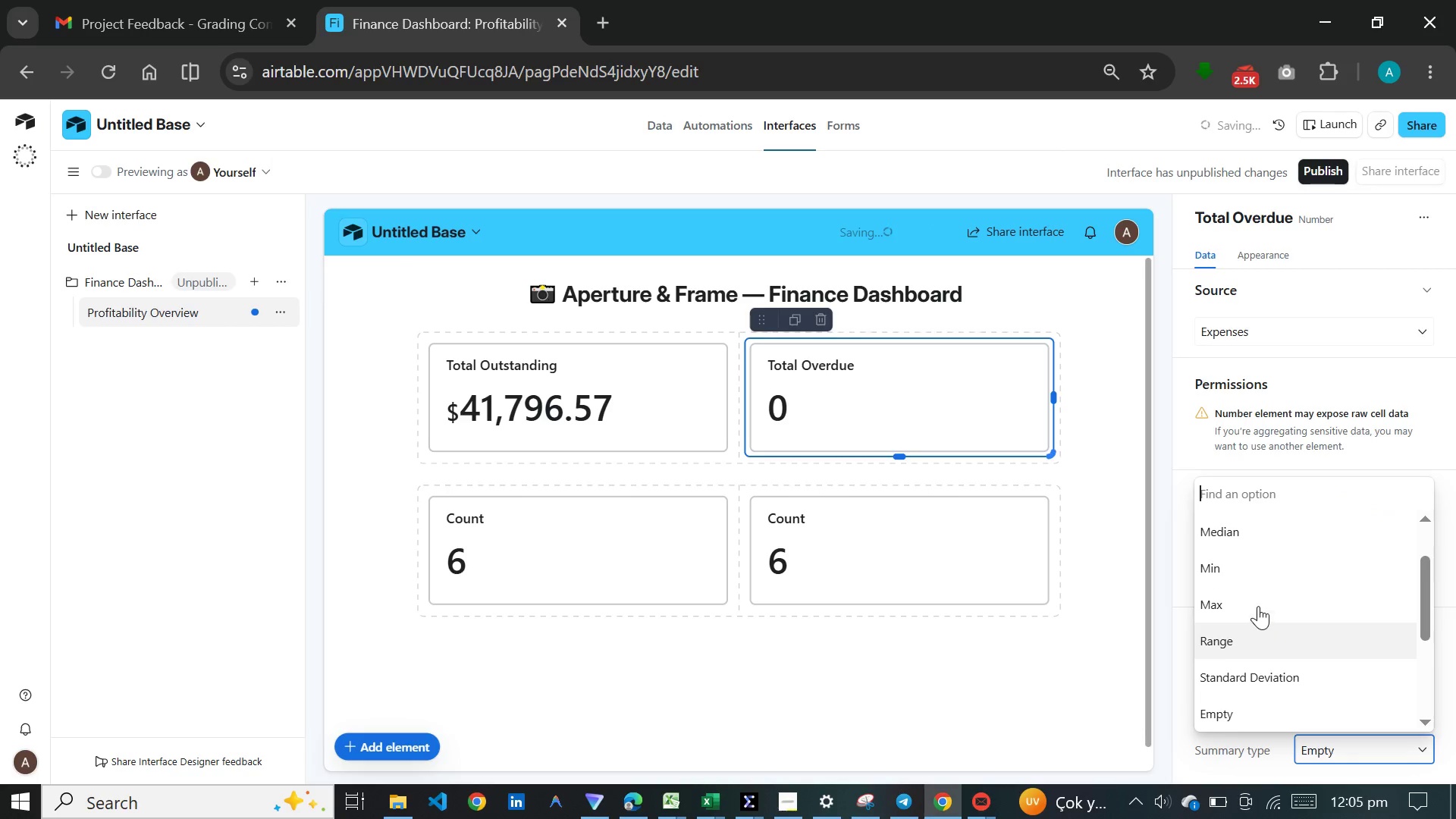 
scroll: coordinate [1258, 605], scroll_direction: up, amount: 3.0
 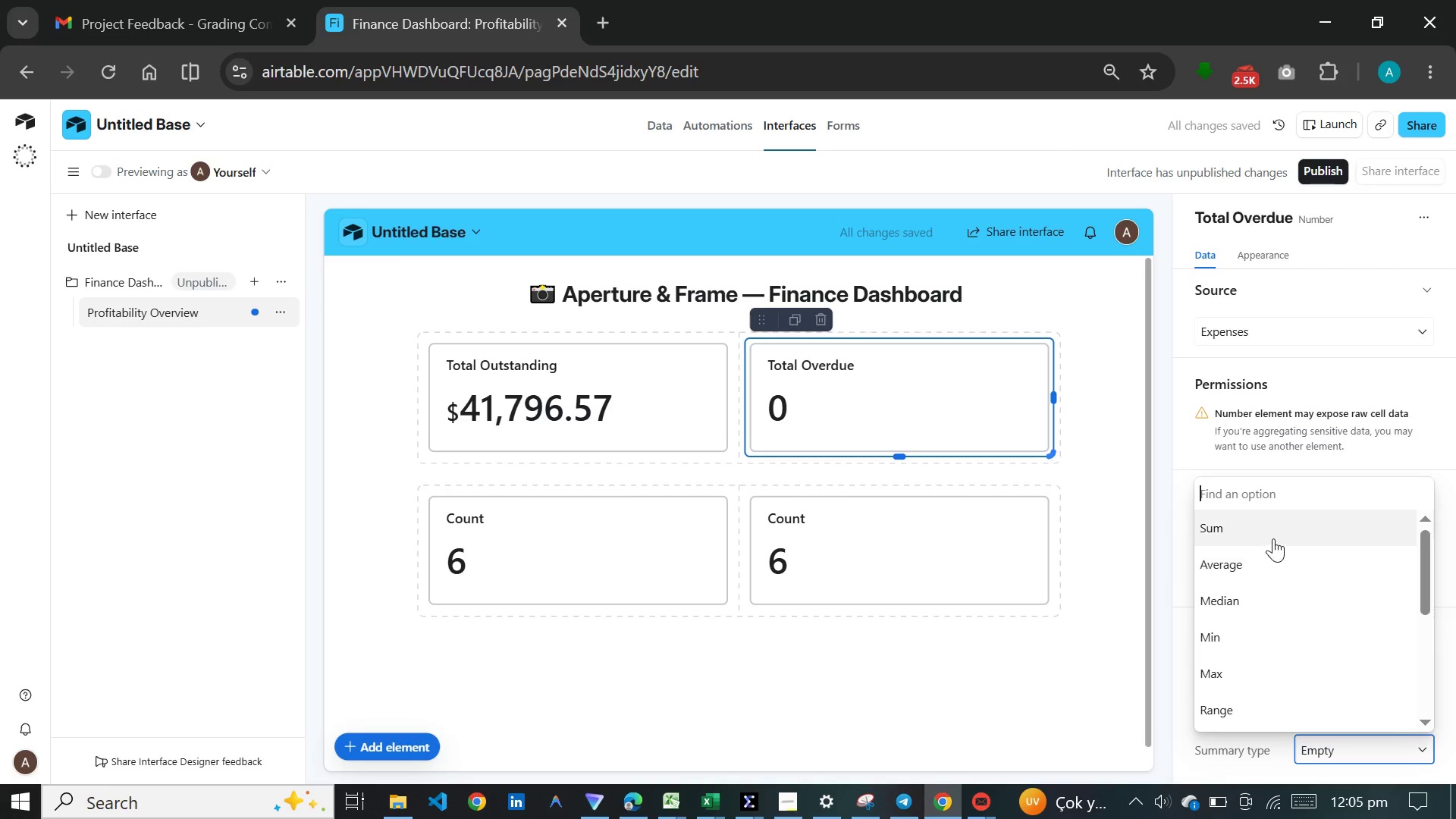 
left_click([1273, 538])
 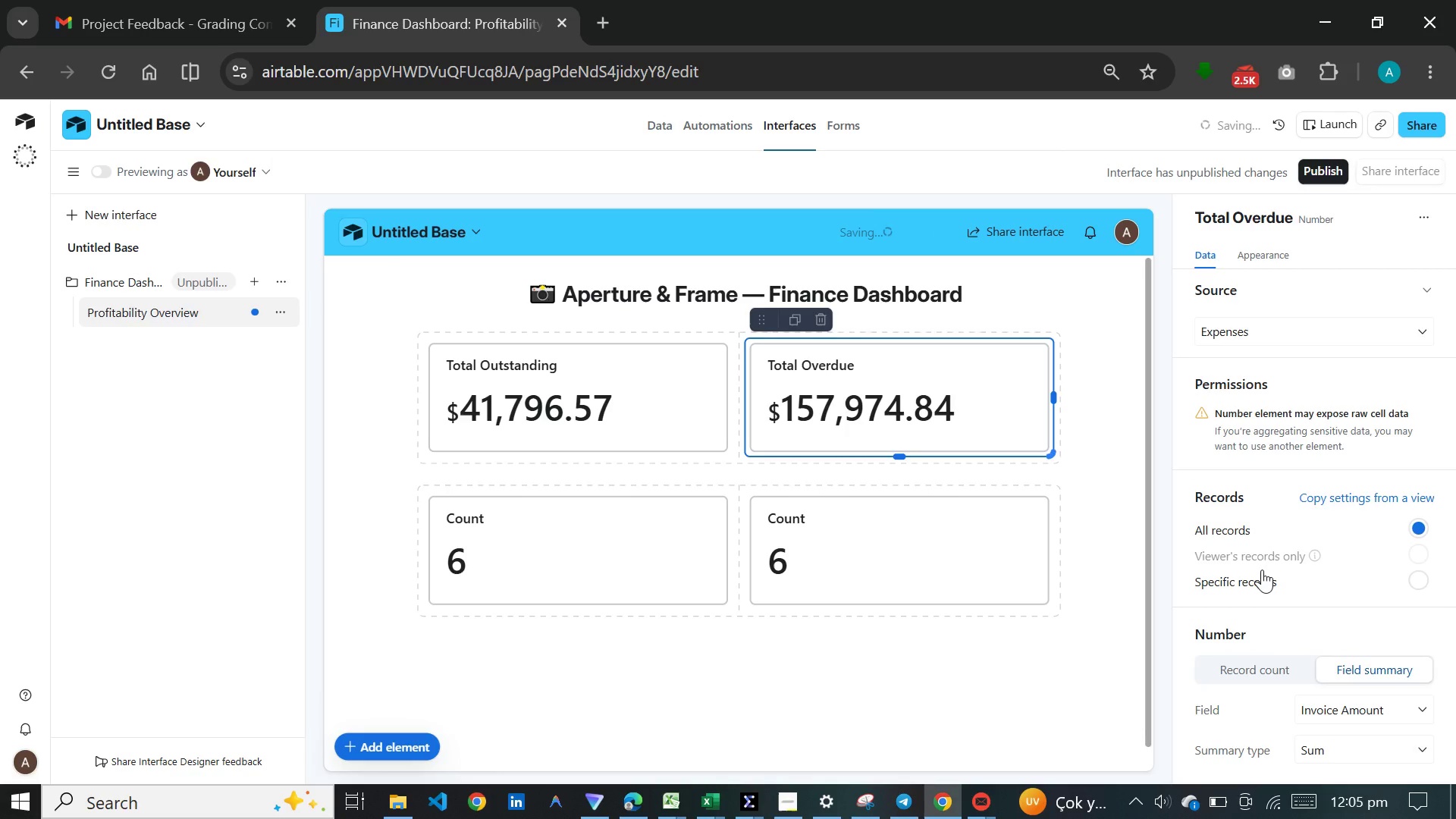 
left_click([1256, 576])
 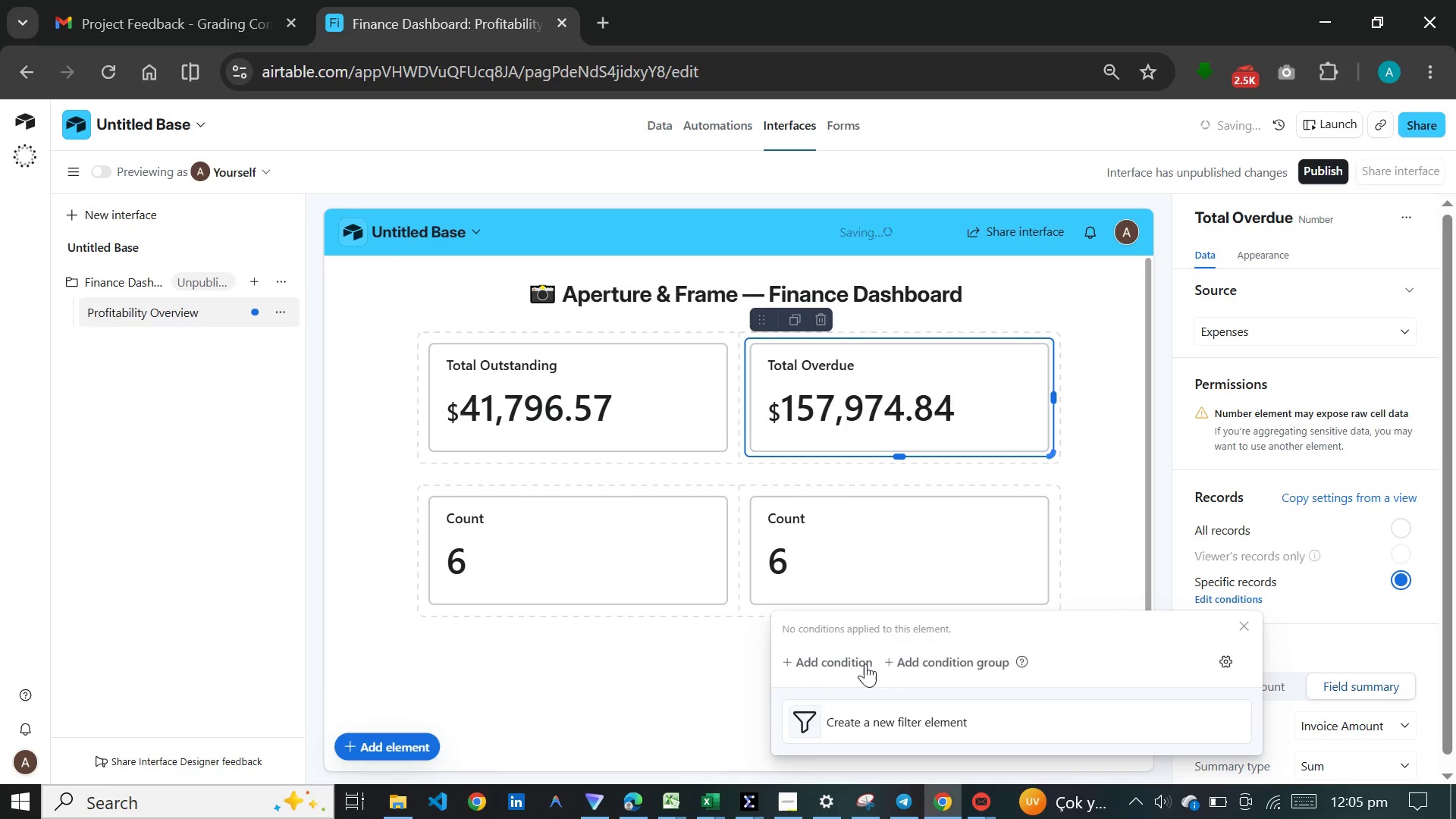 
left_click([841, 664])
 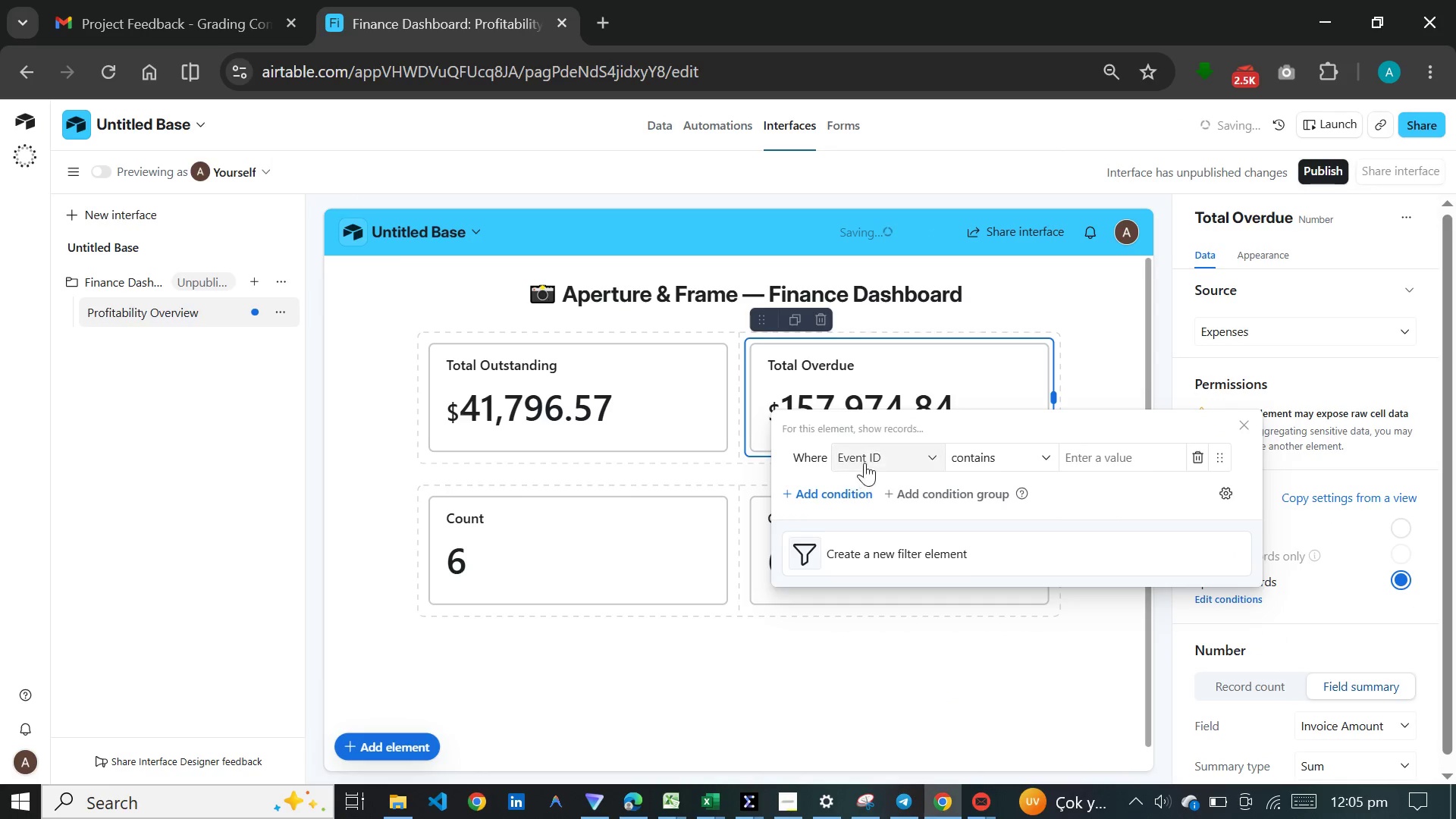 
left_click([877, 457])
 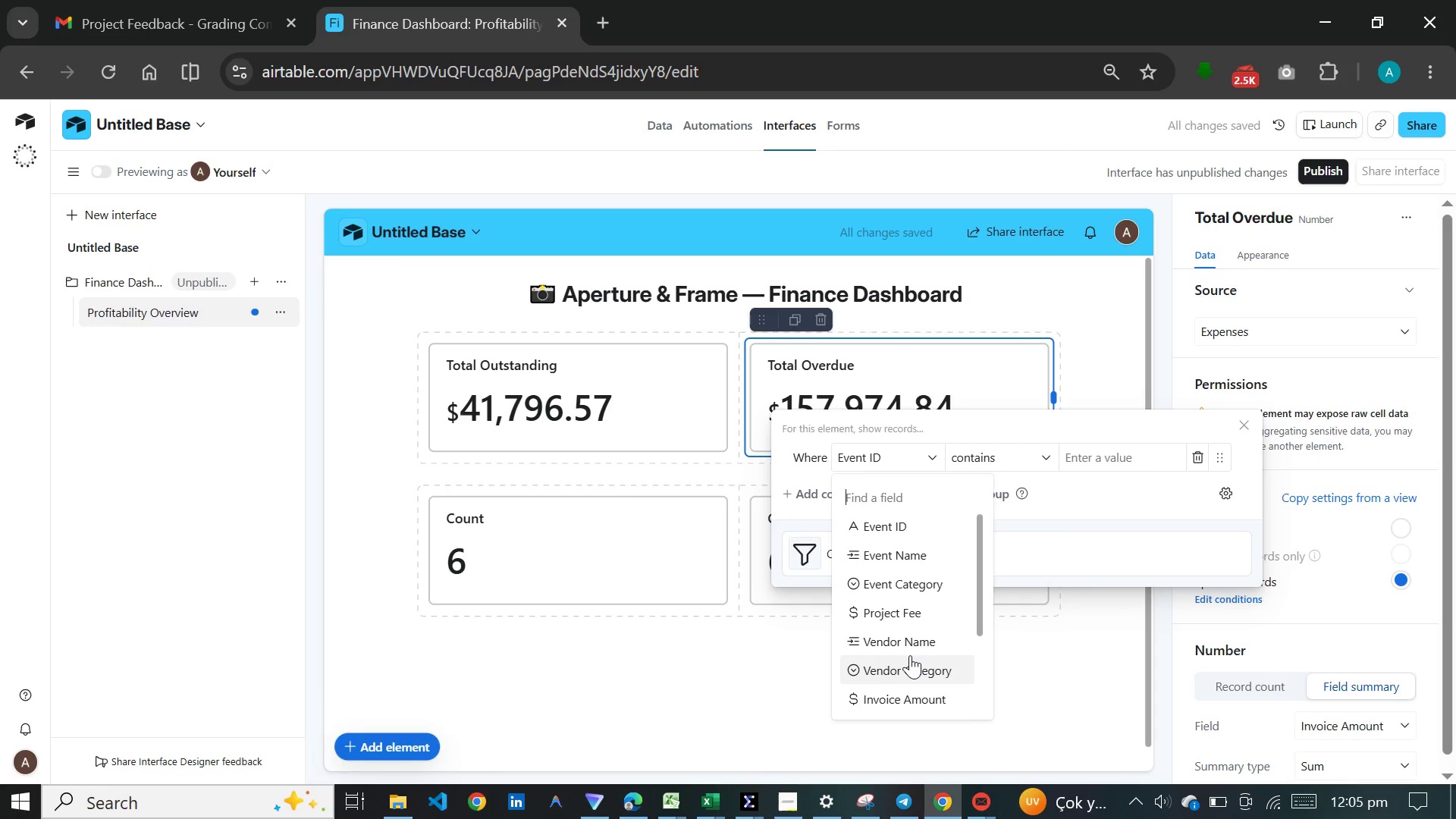 
scroll: coordinate [910, 655], scroll_direction: down, amount: 3.0
 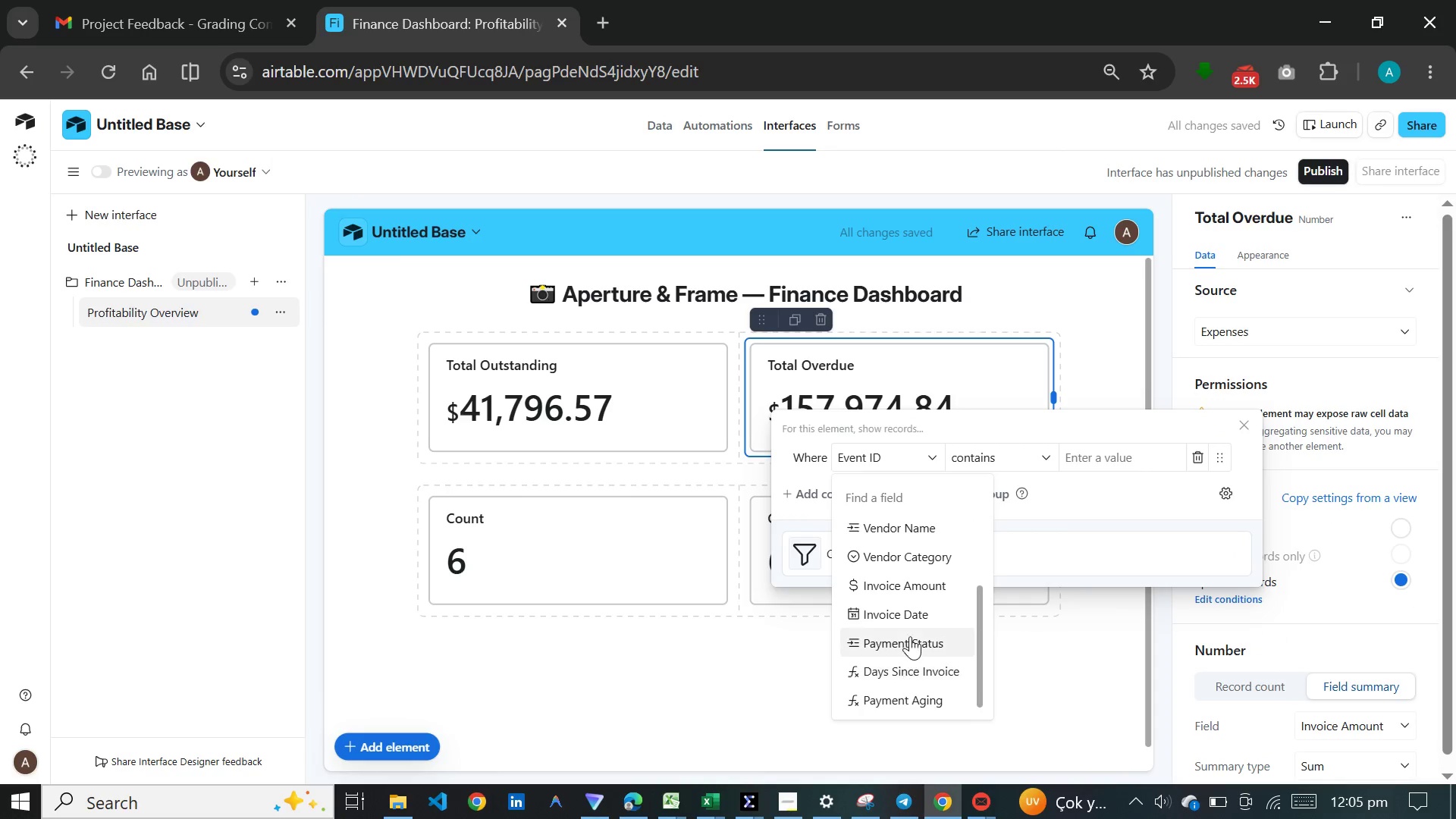 
left_click([910, 636])
 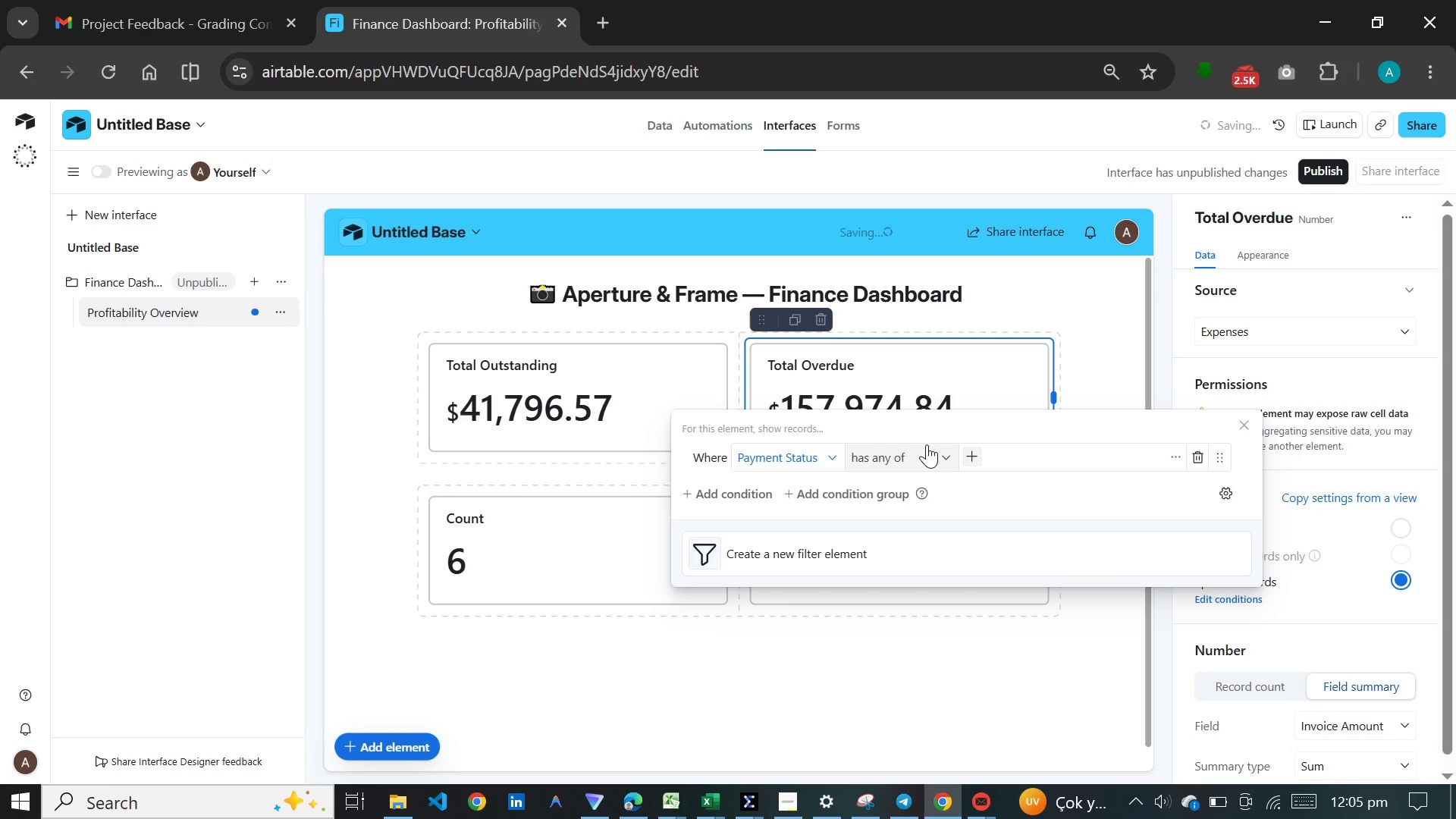 
left_click([927, 444])
 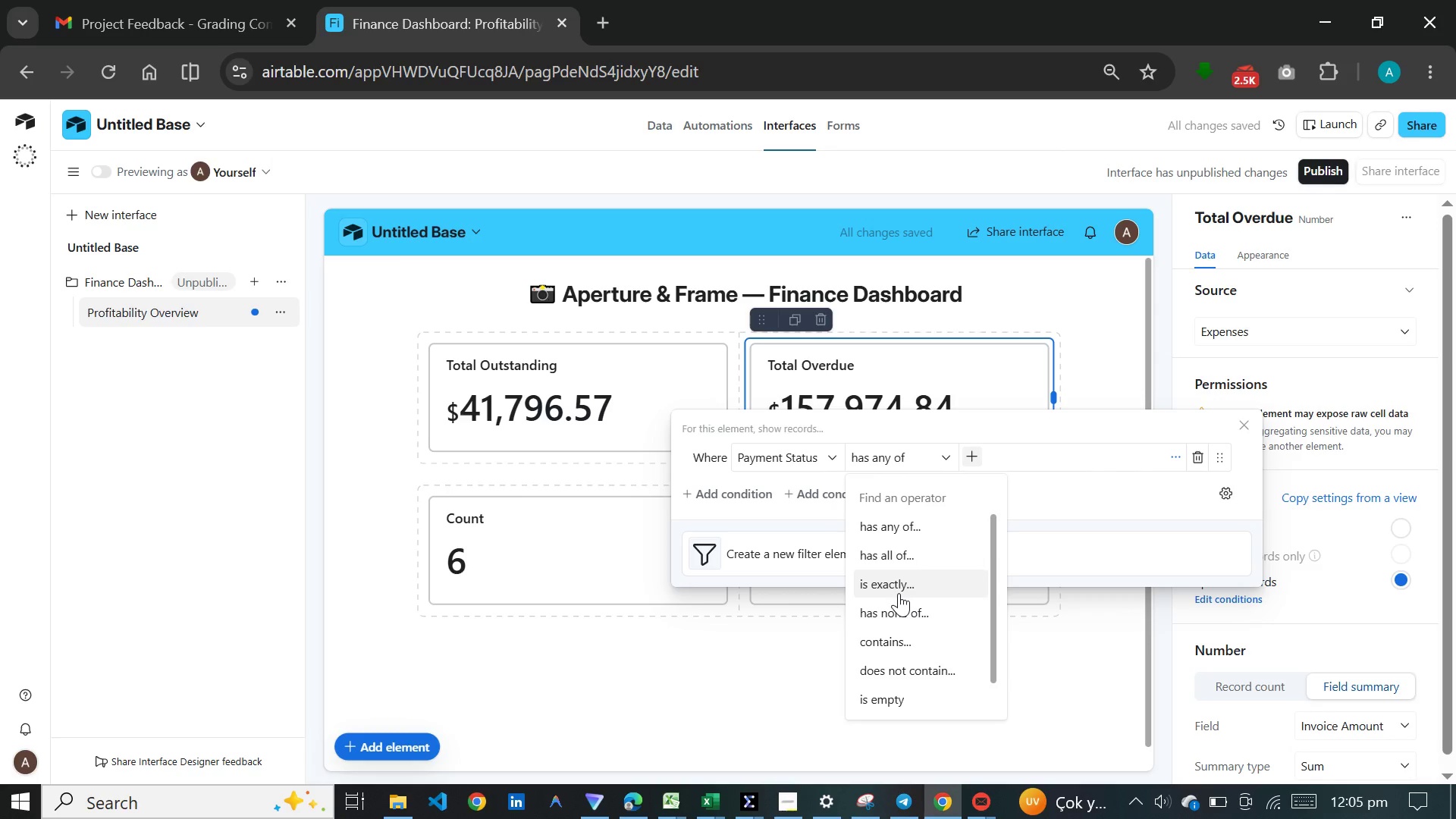 
left_click([899, 593])
 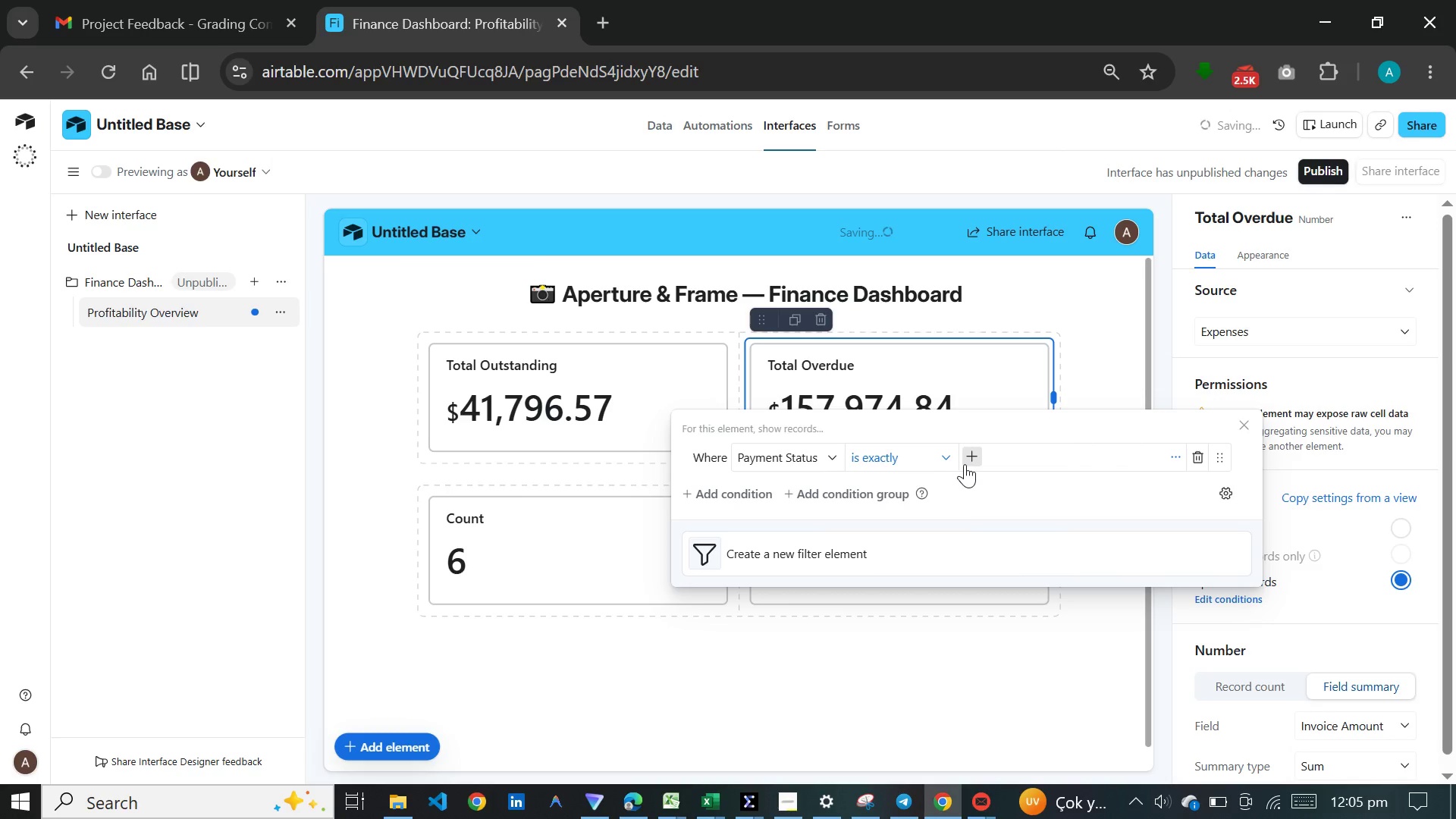 
left_click([965, 464])
 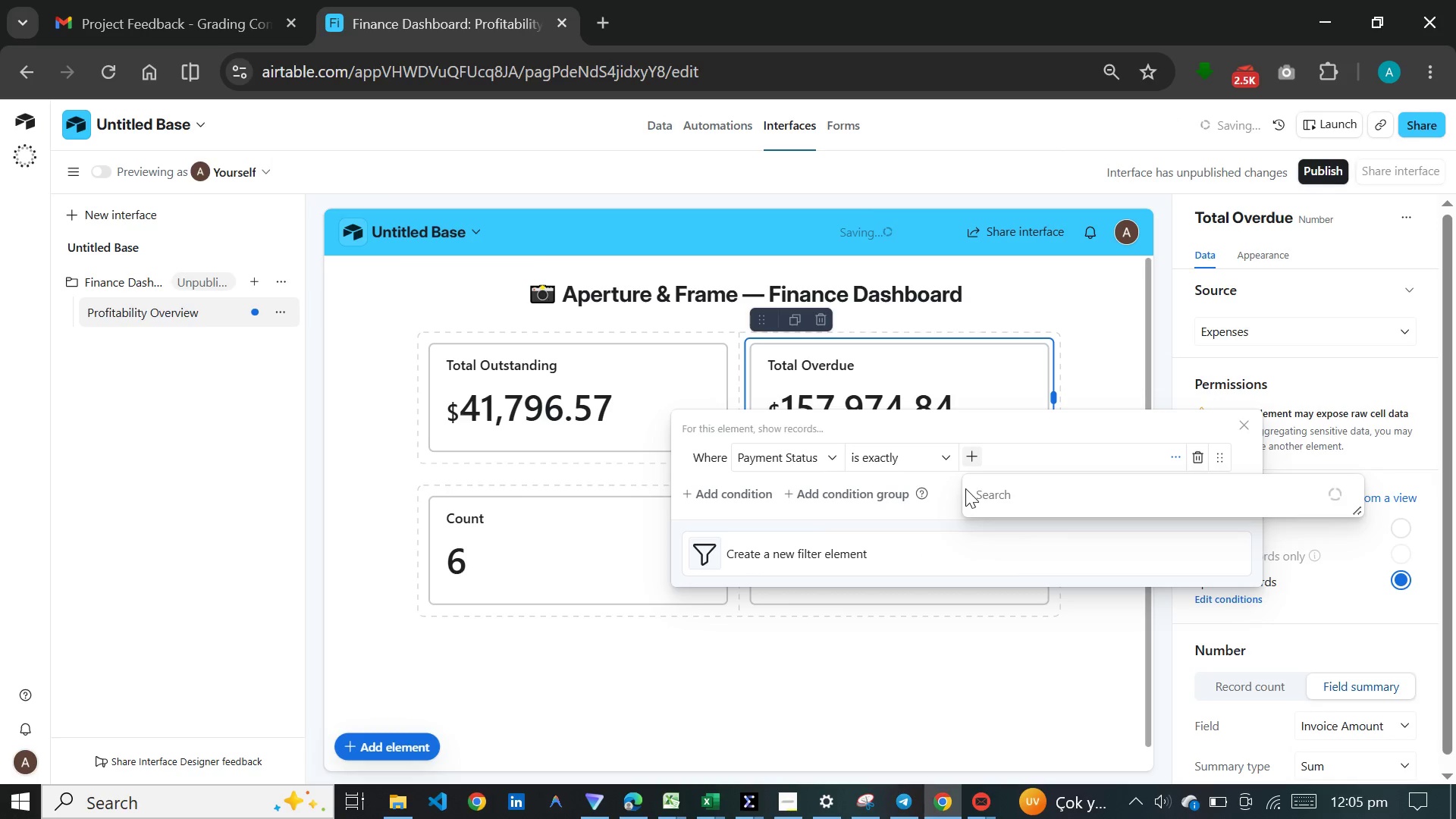 
mouse_move([982, 489])
 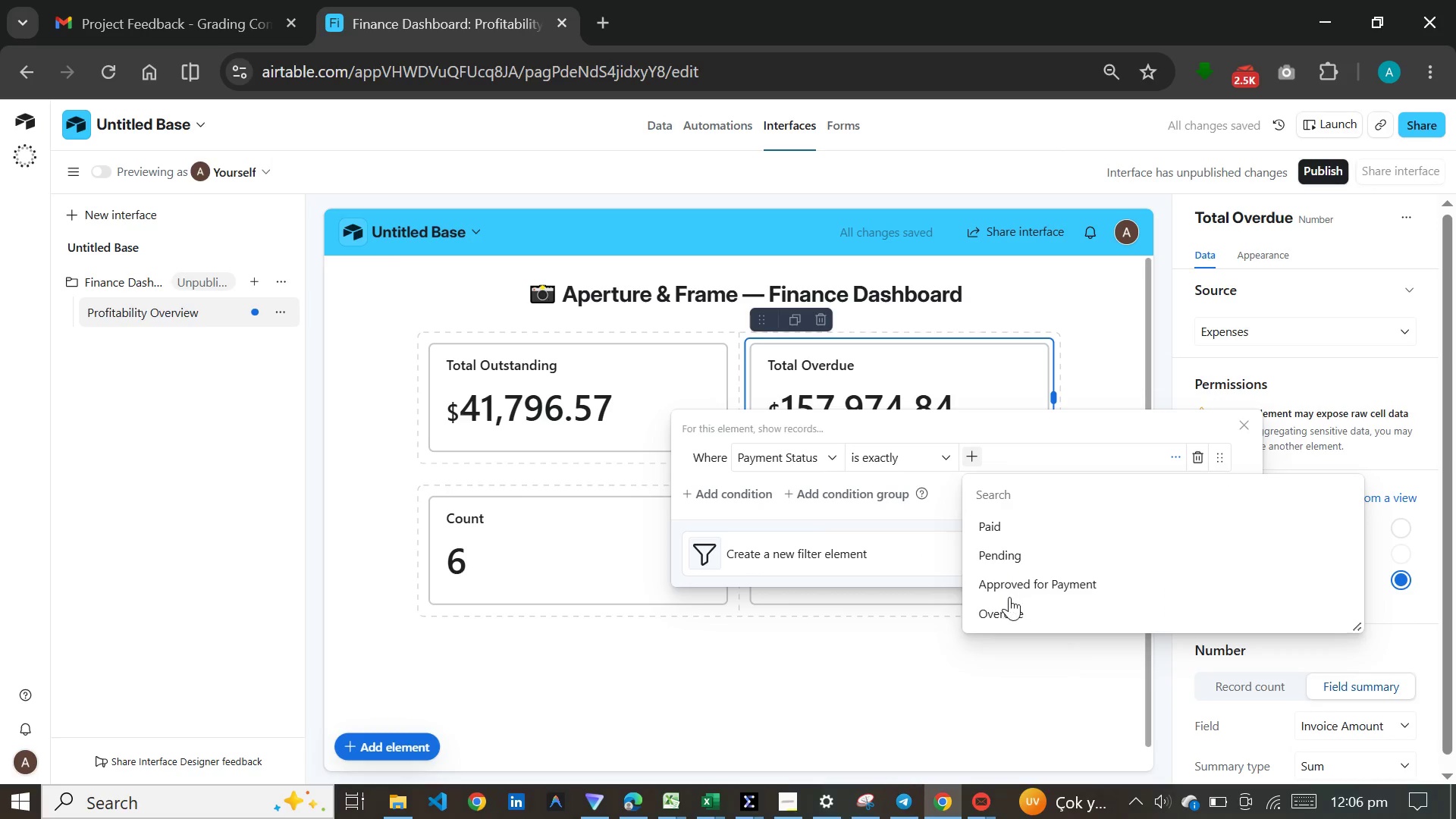 
left_click([1006, 606])
 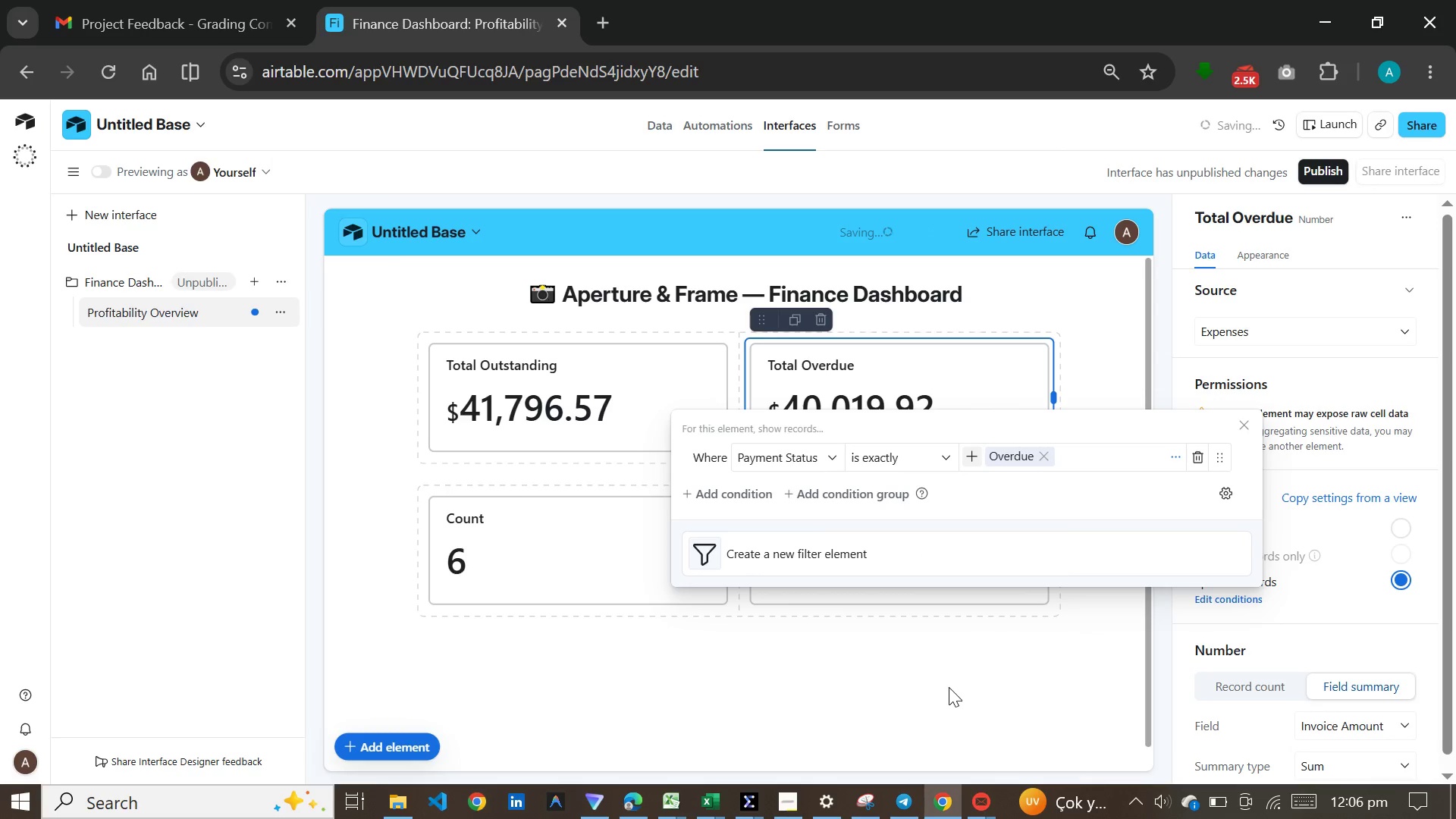 
left_click([949, 687])
 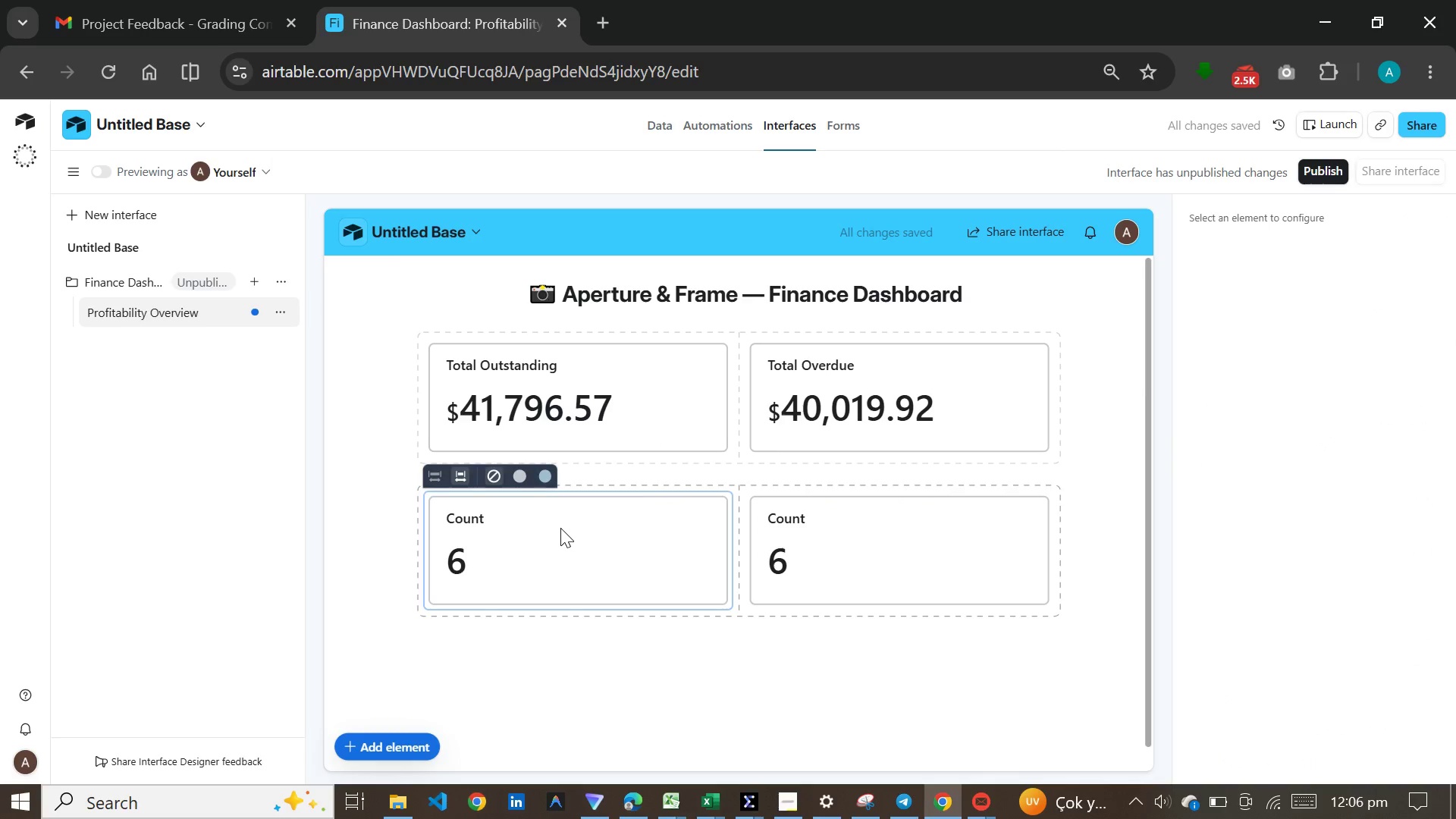 
left_click([560, 528])
 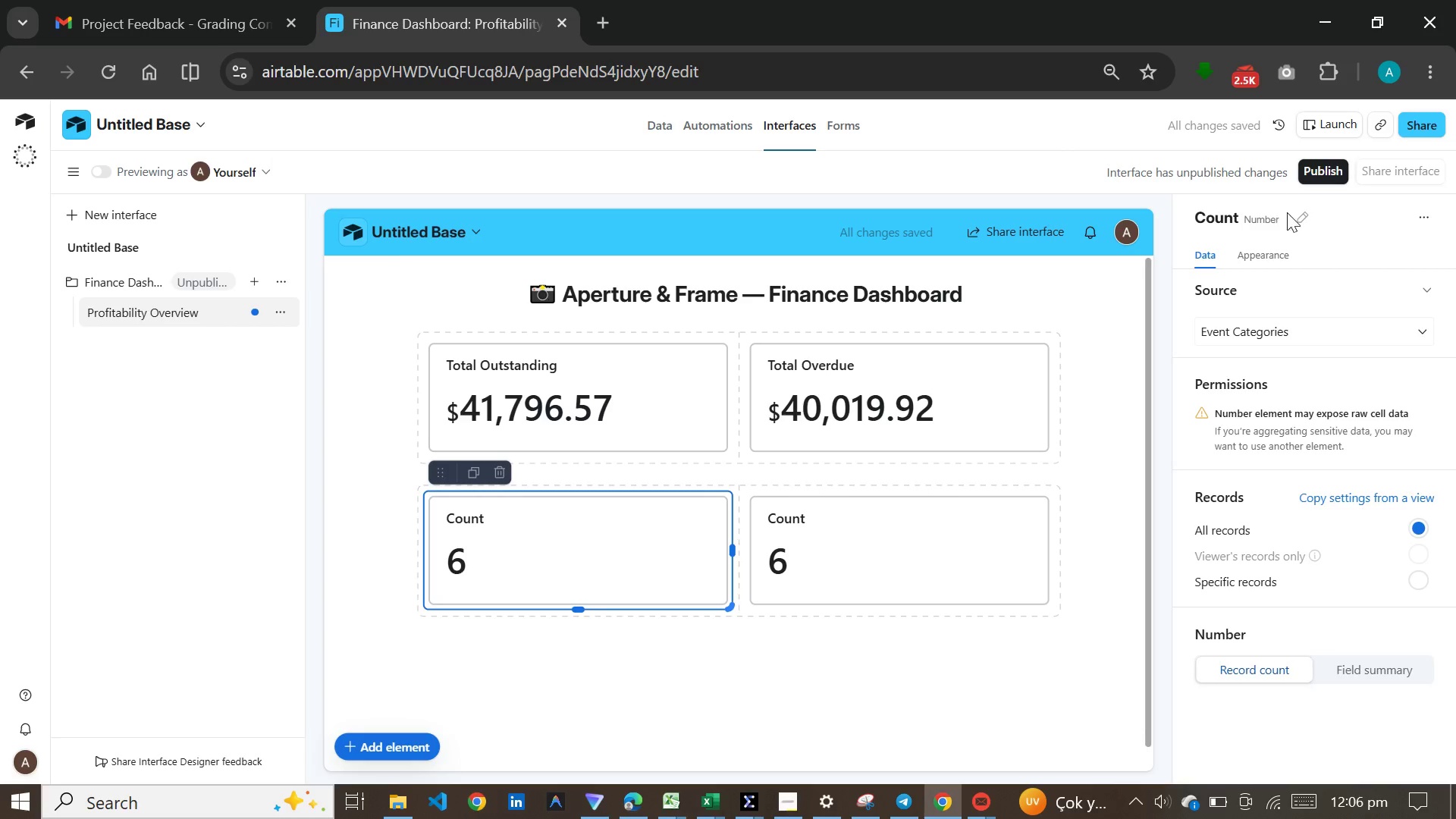 
left_click([1300, 211])
 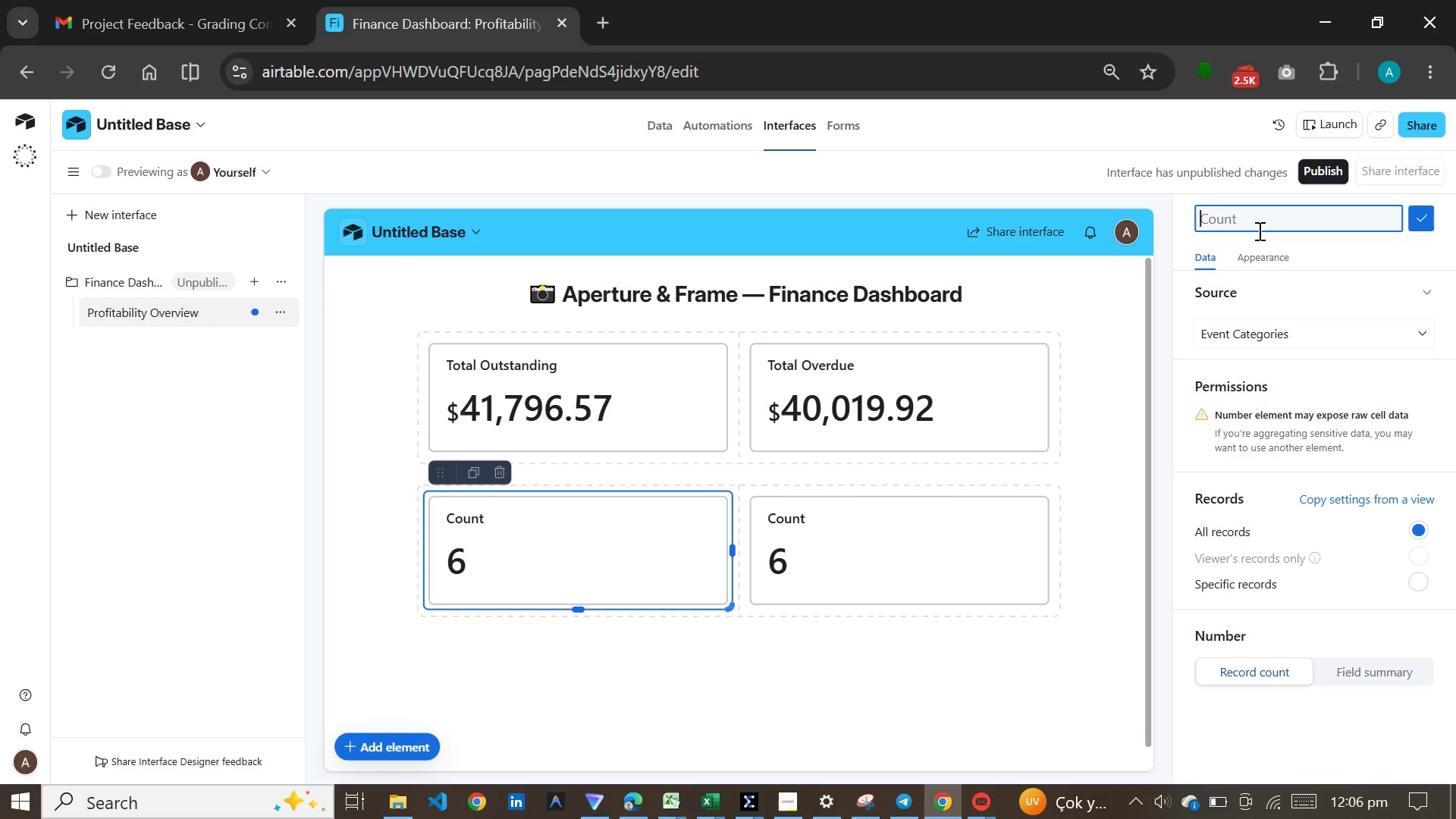 
type(Total Paid)
 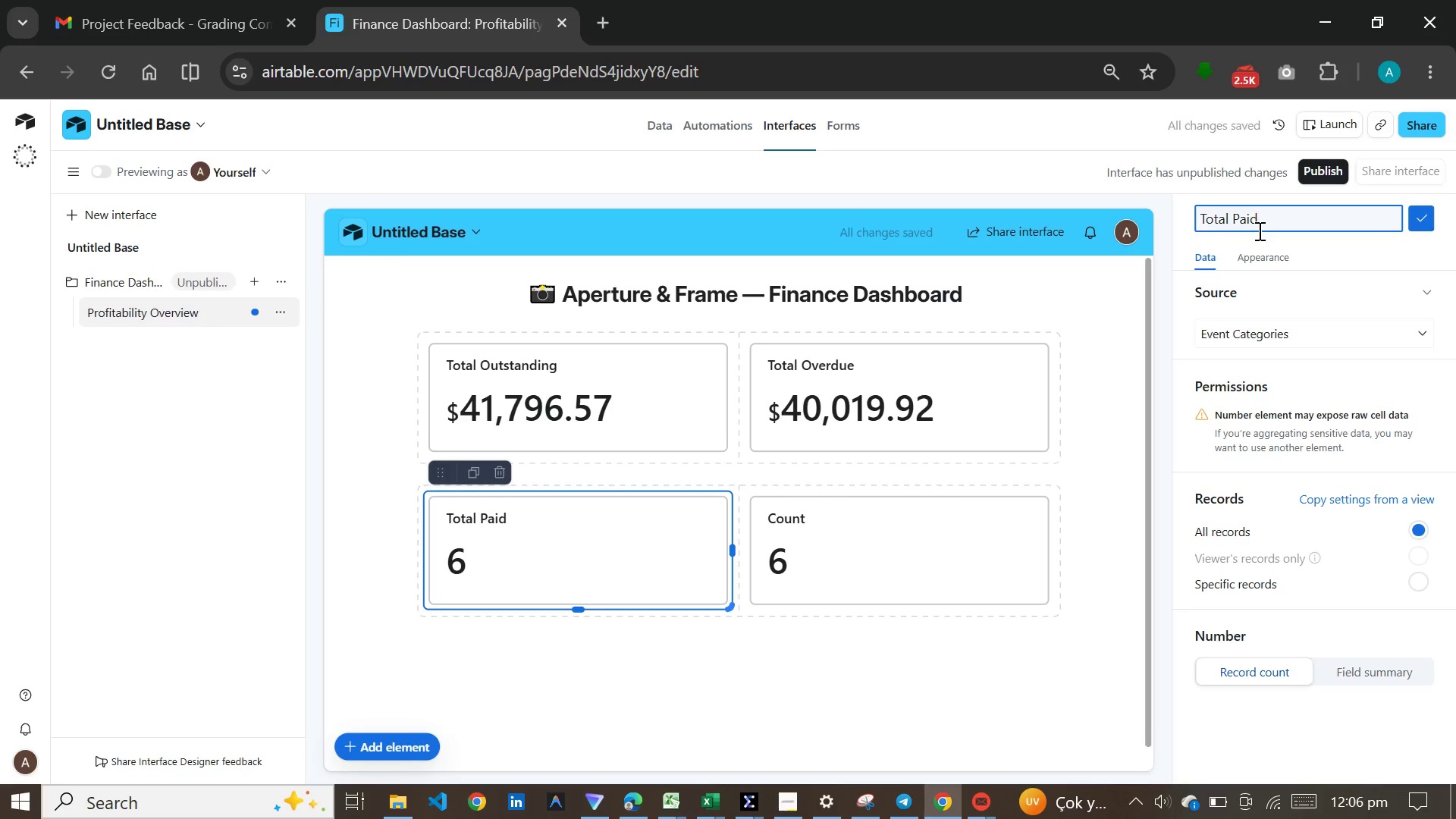 
key(Enter)
 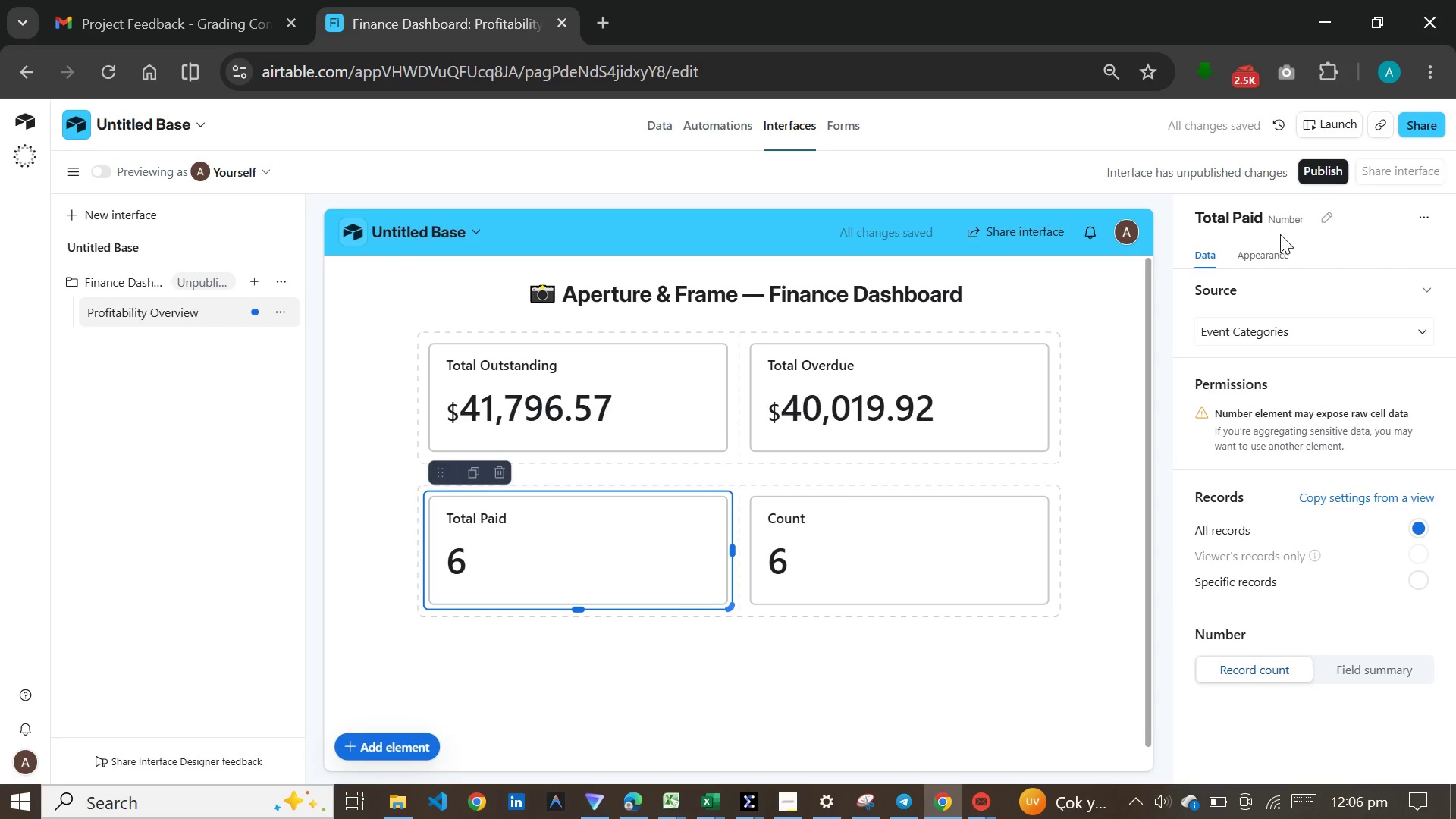 
left_click([1319, 335])
 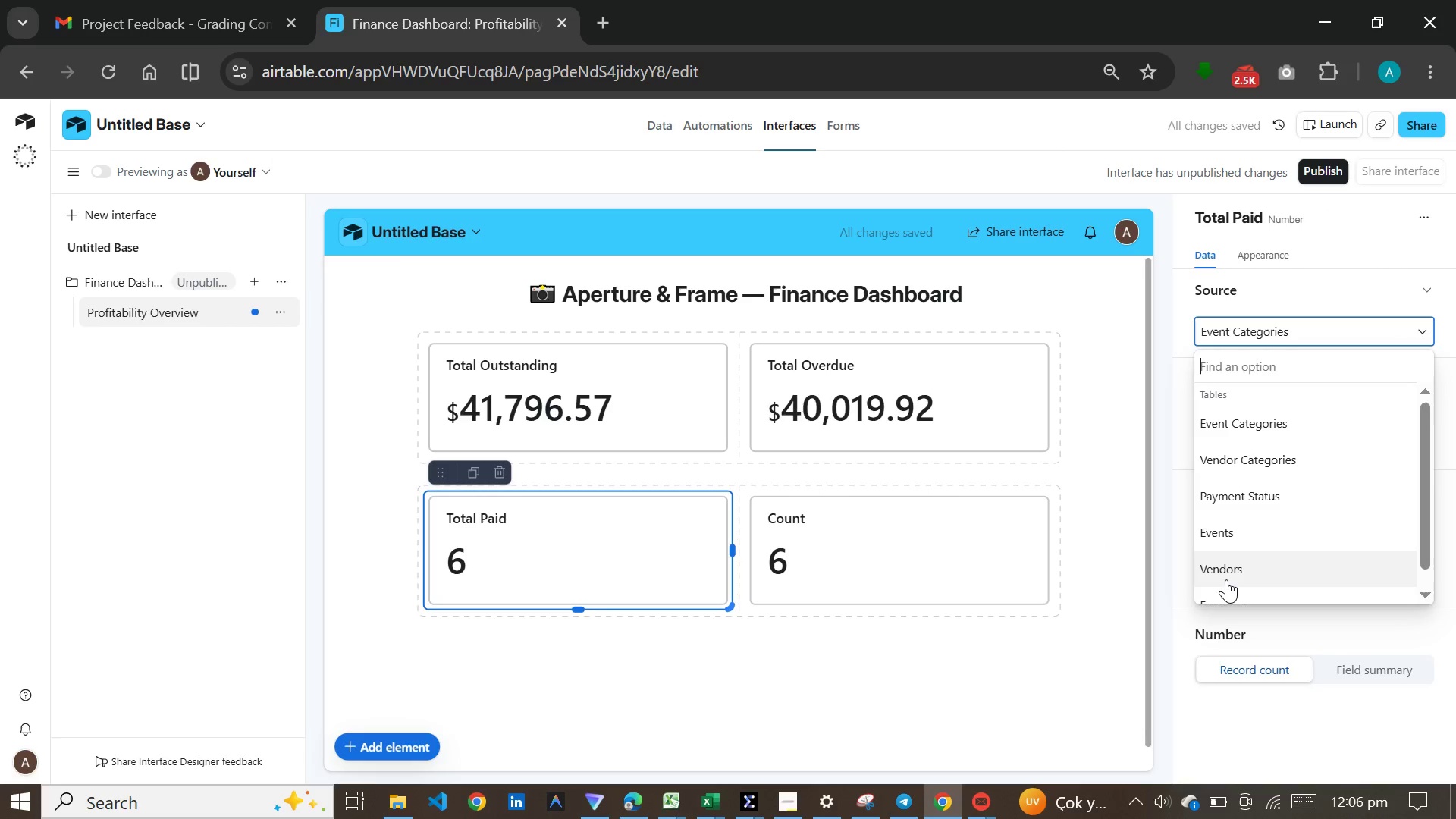 
scroll: coordinate [1244, 548], scroll_direction: down, amount: 5.0
 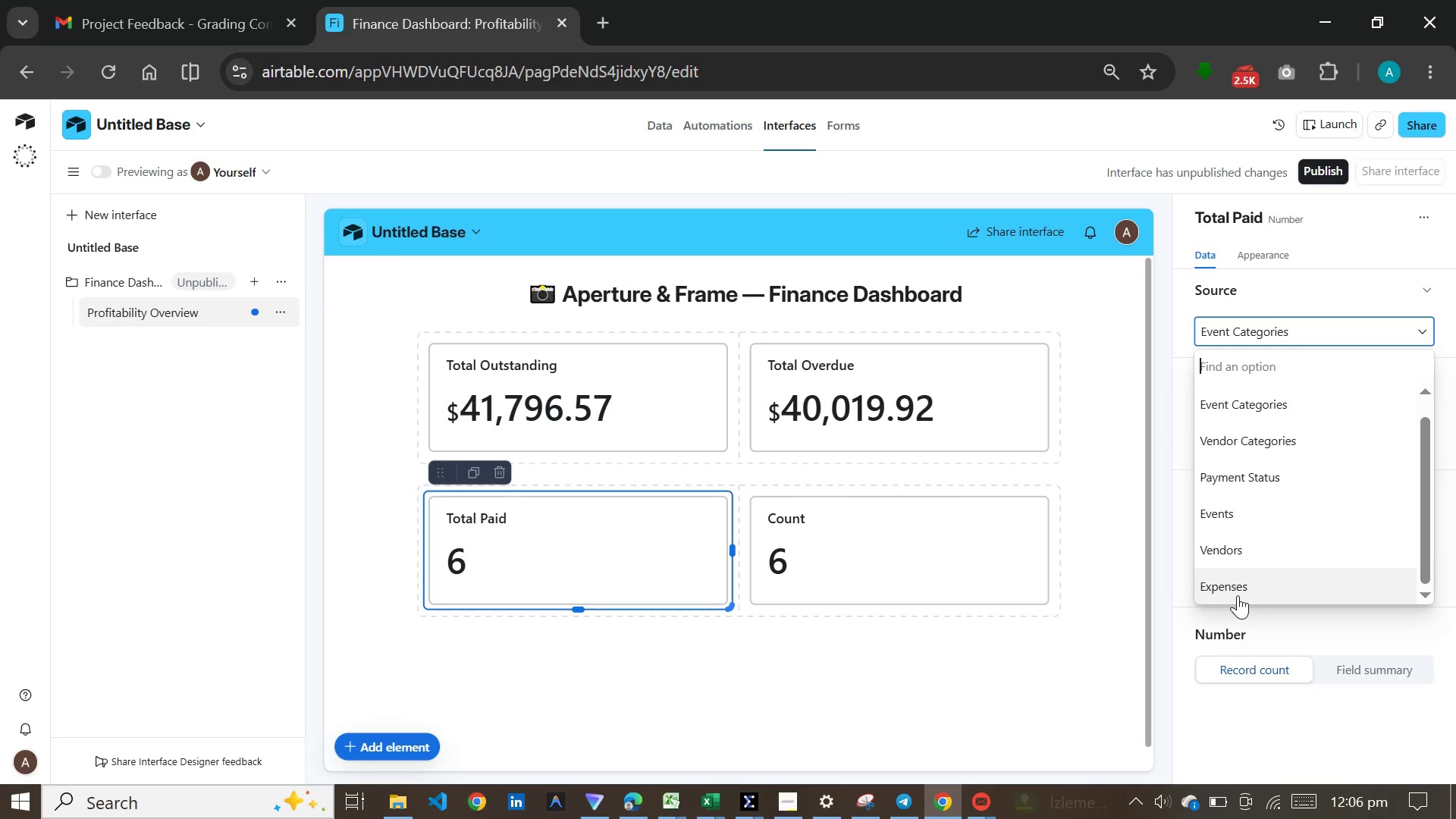 
left_click([1239, 594])
 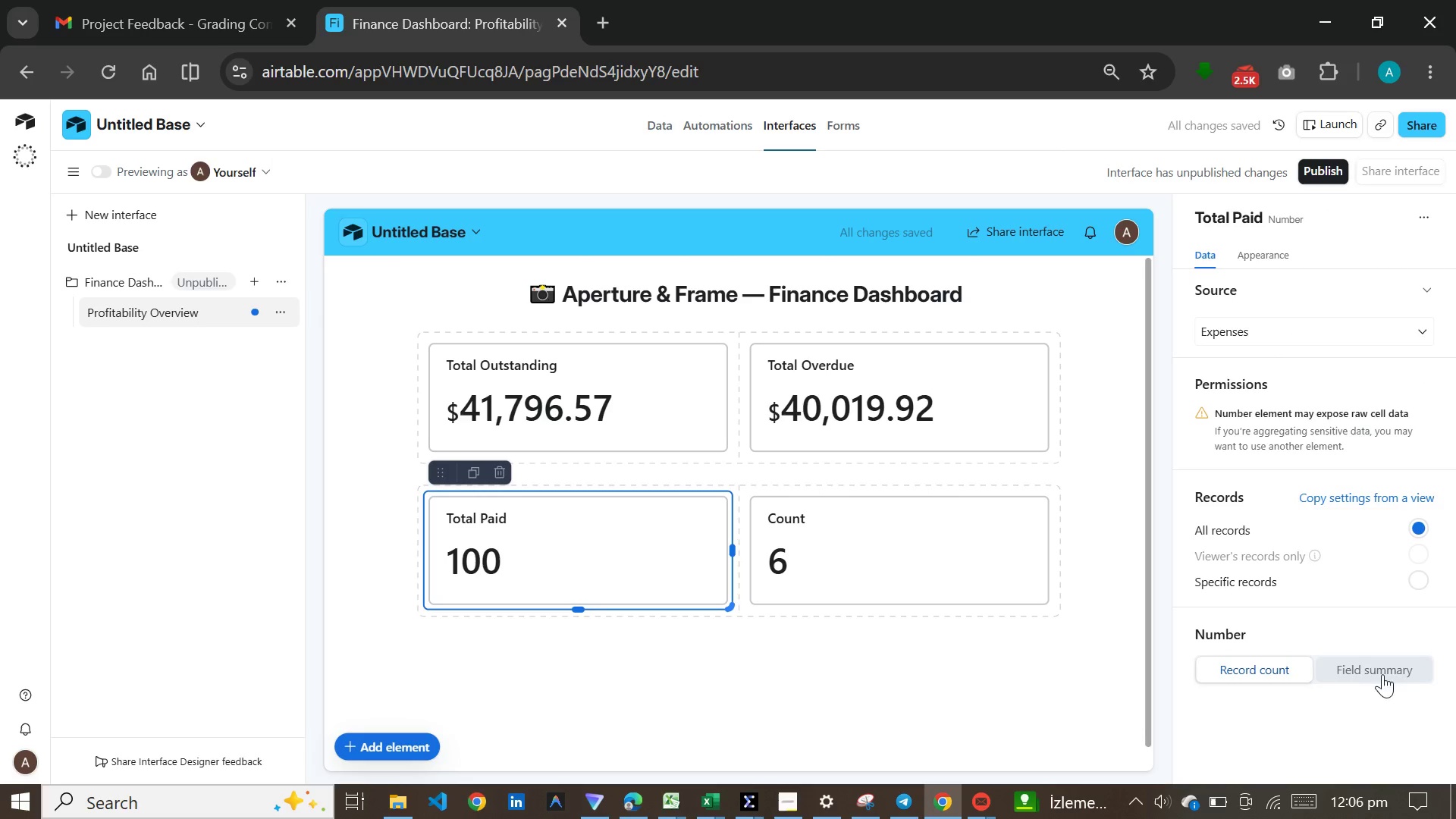 
left_click([1385, 664])
 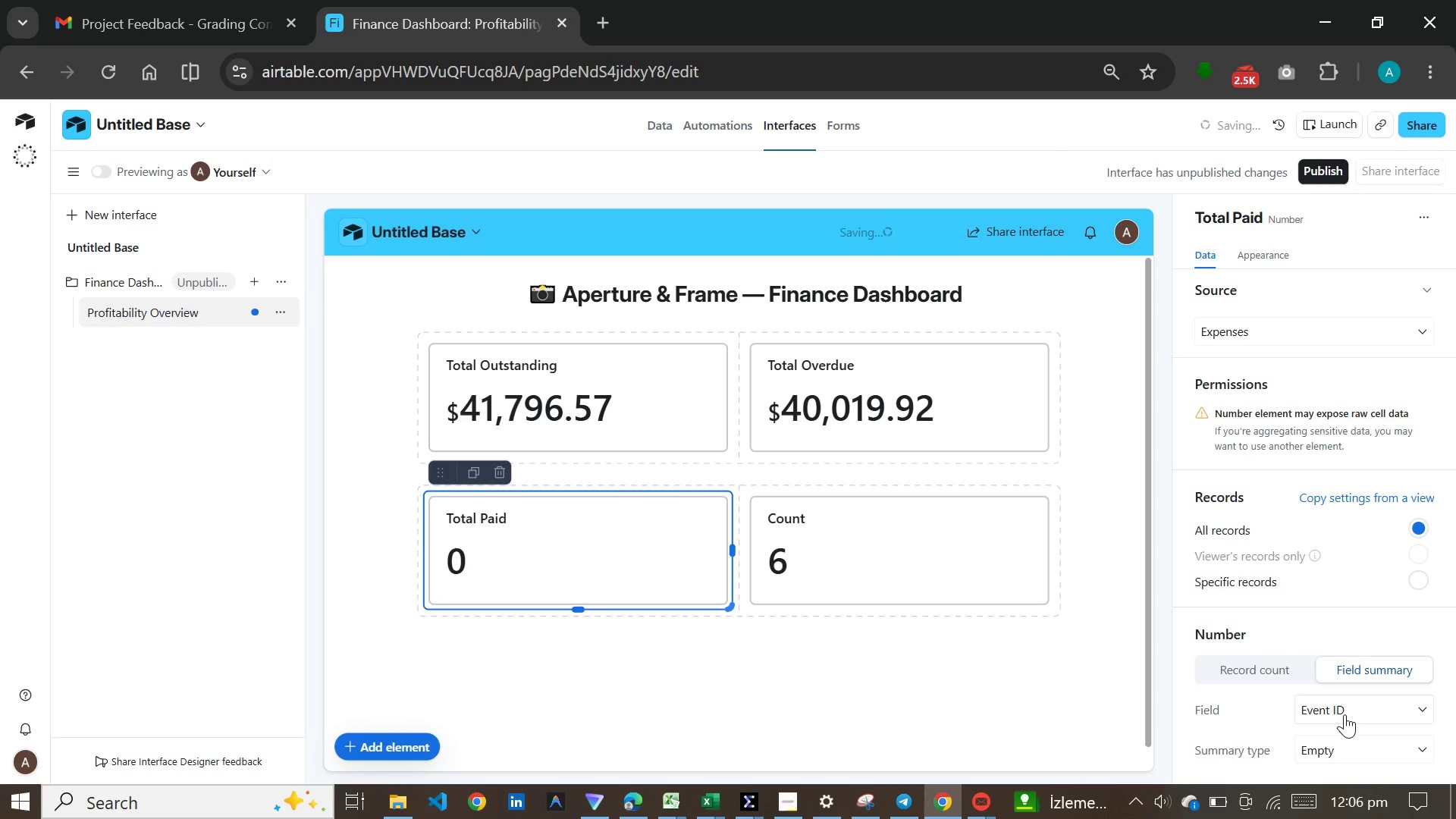 
left_click([1345, 714])
 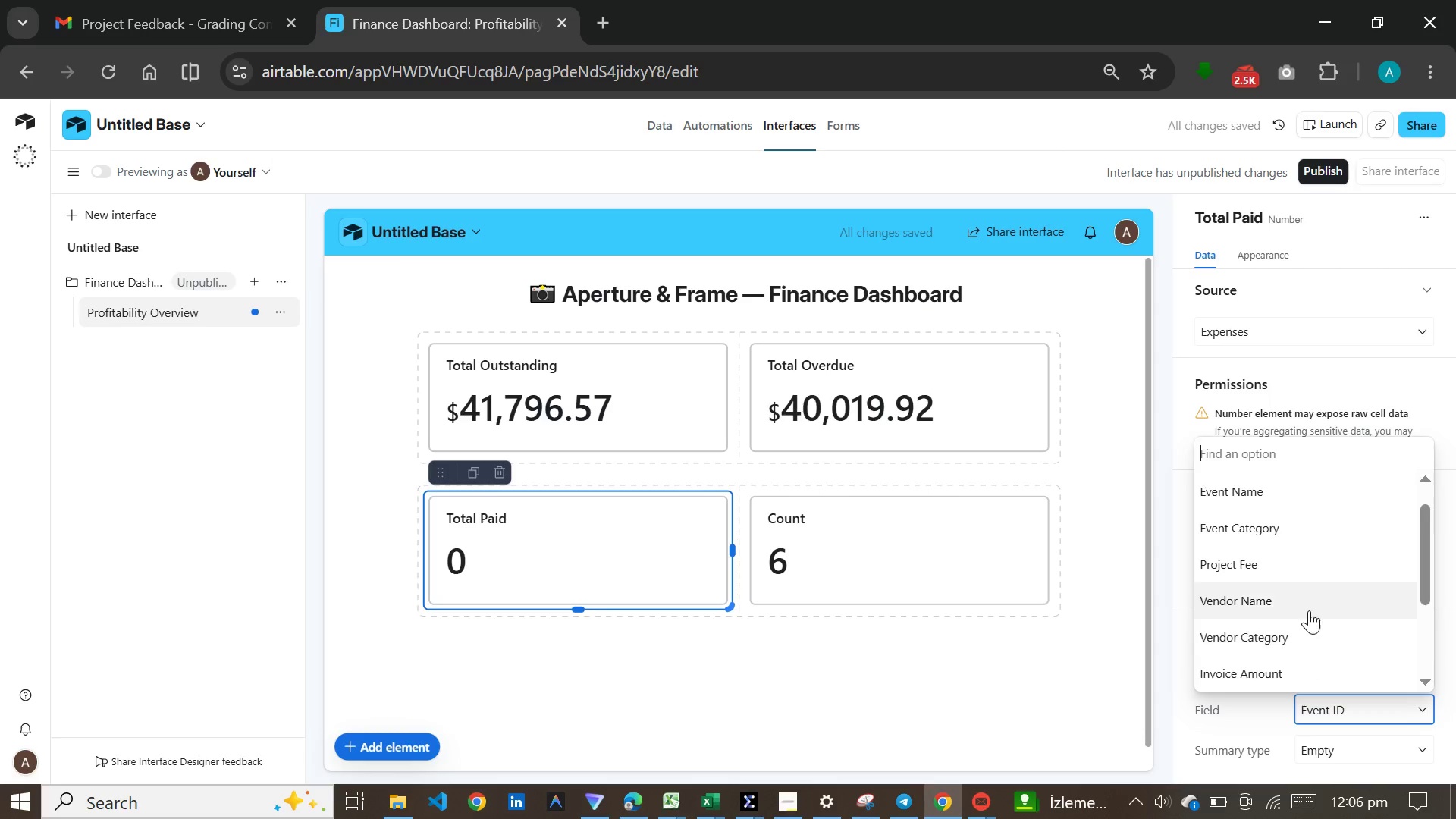 
scroll: coordinate [1309, 608], scroll_direction: down, amount: 5.0
 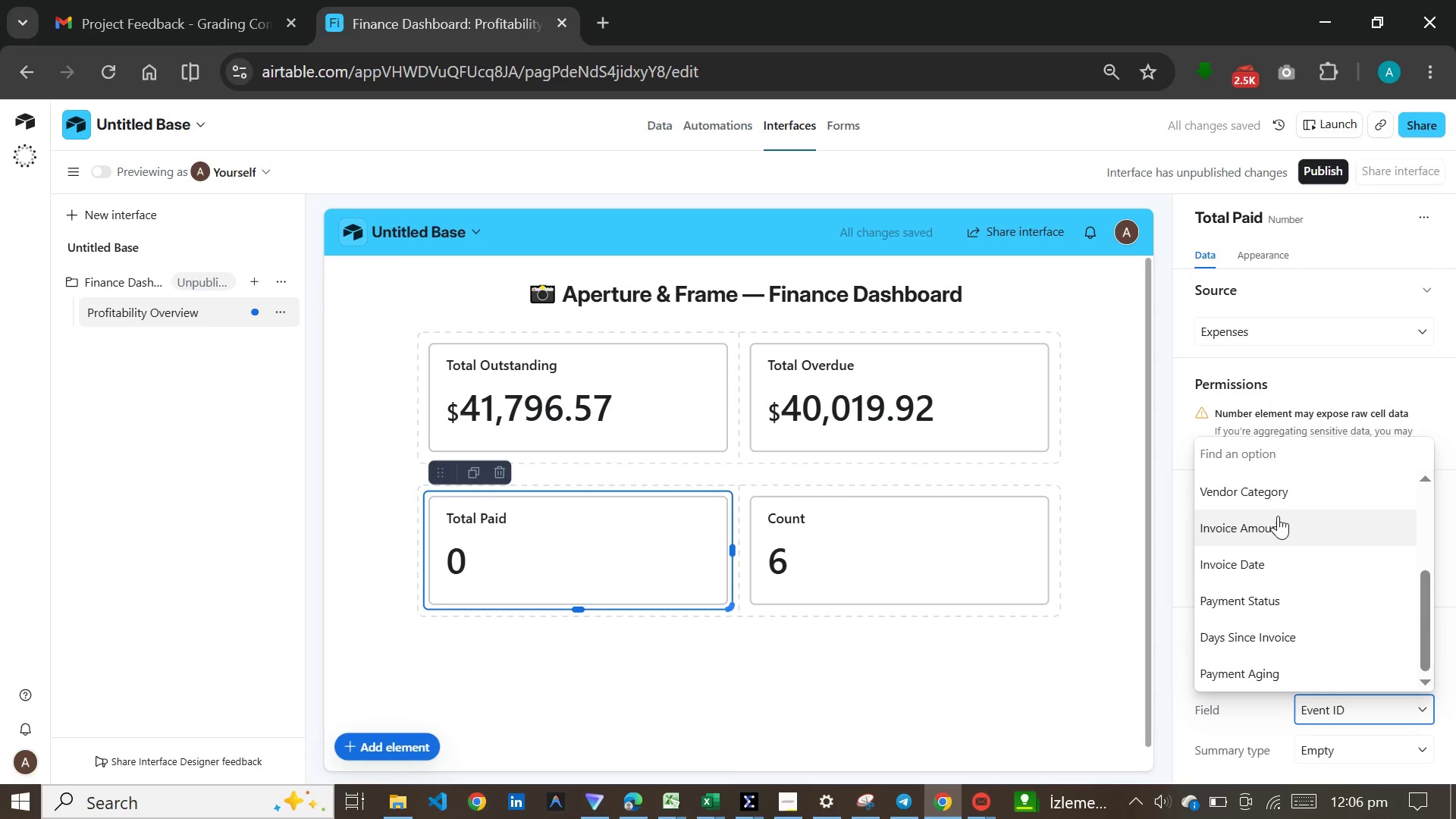 
left_click([1278, 516])
 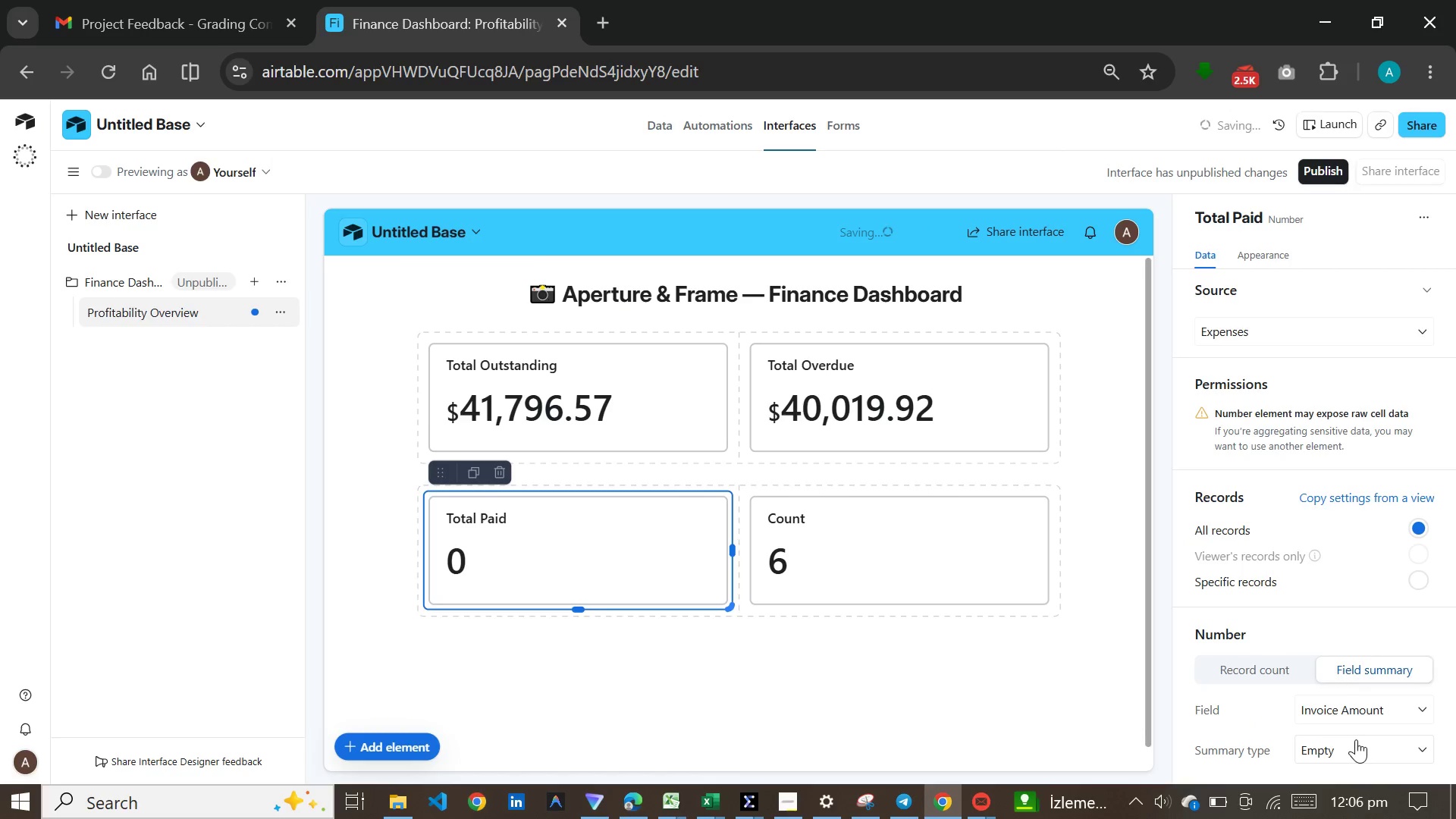 
left_click([1356, 743])
 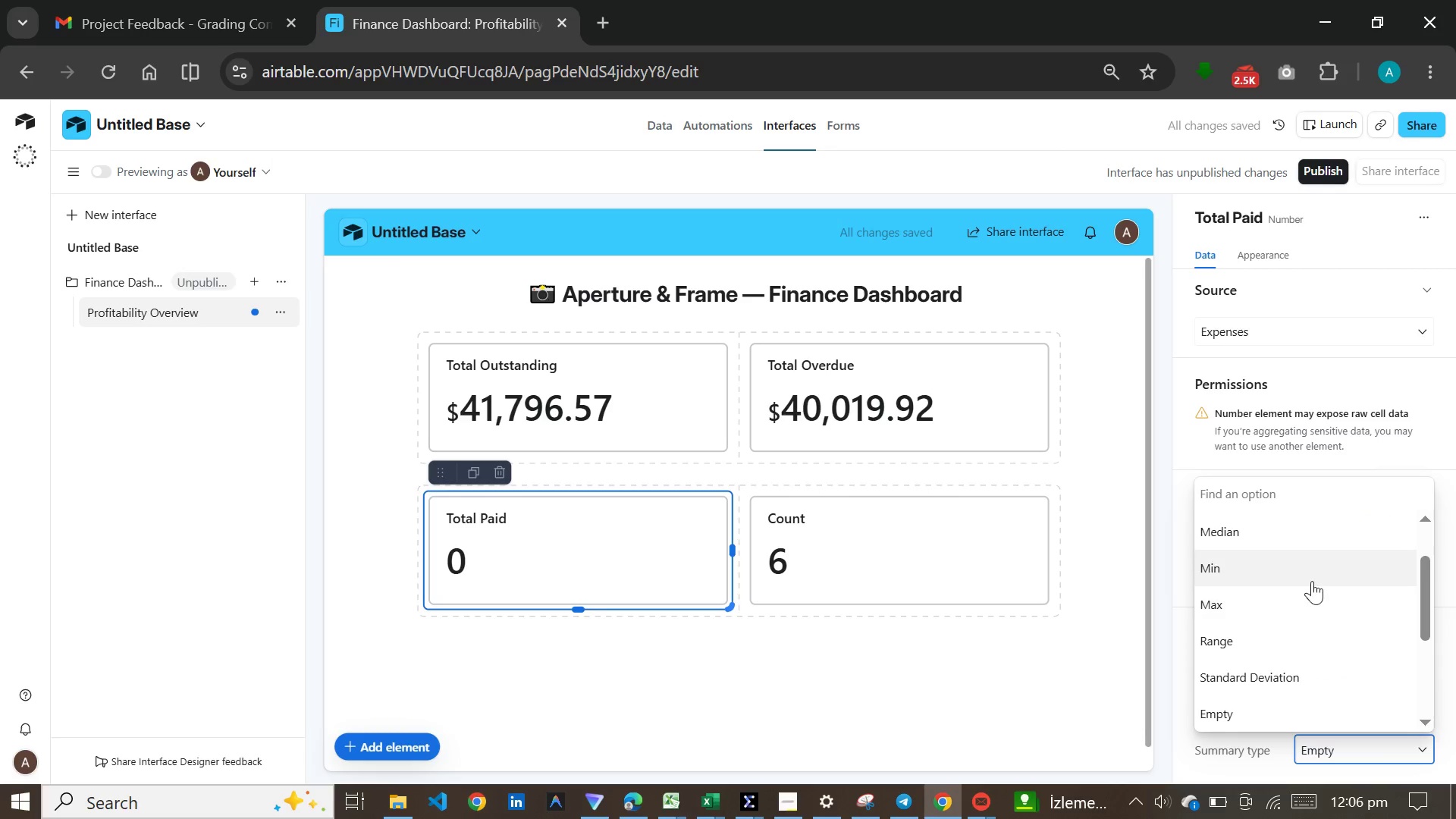 
scroll: coordinate [1305, 555], scroll_direction: up, amount: 2.0
 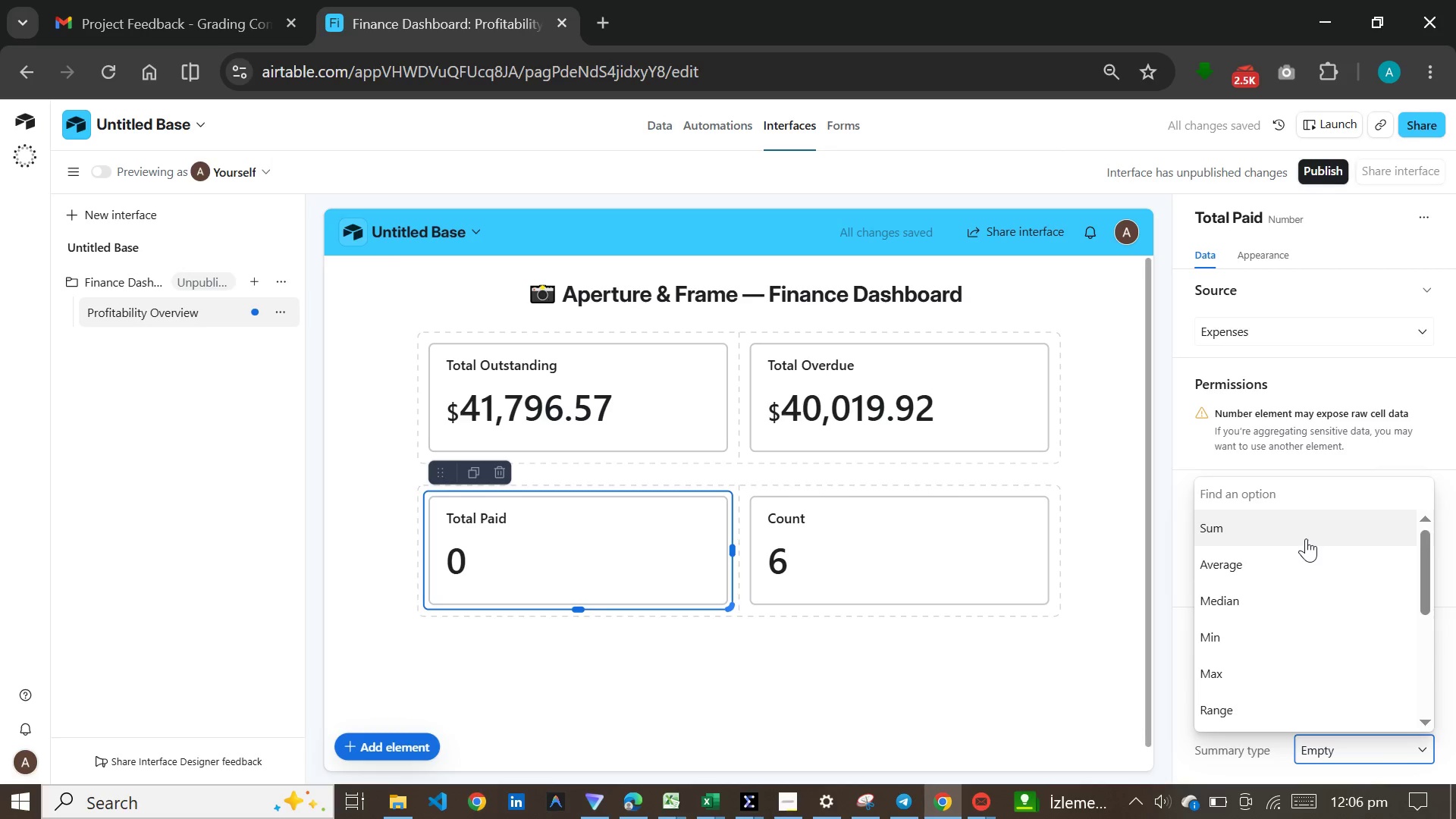 
left_click([1306, 538])
 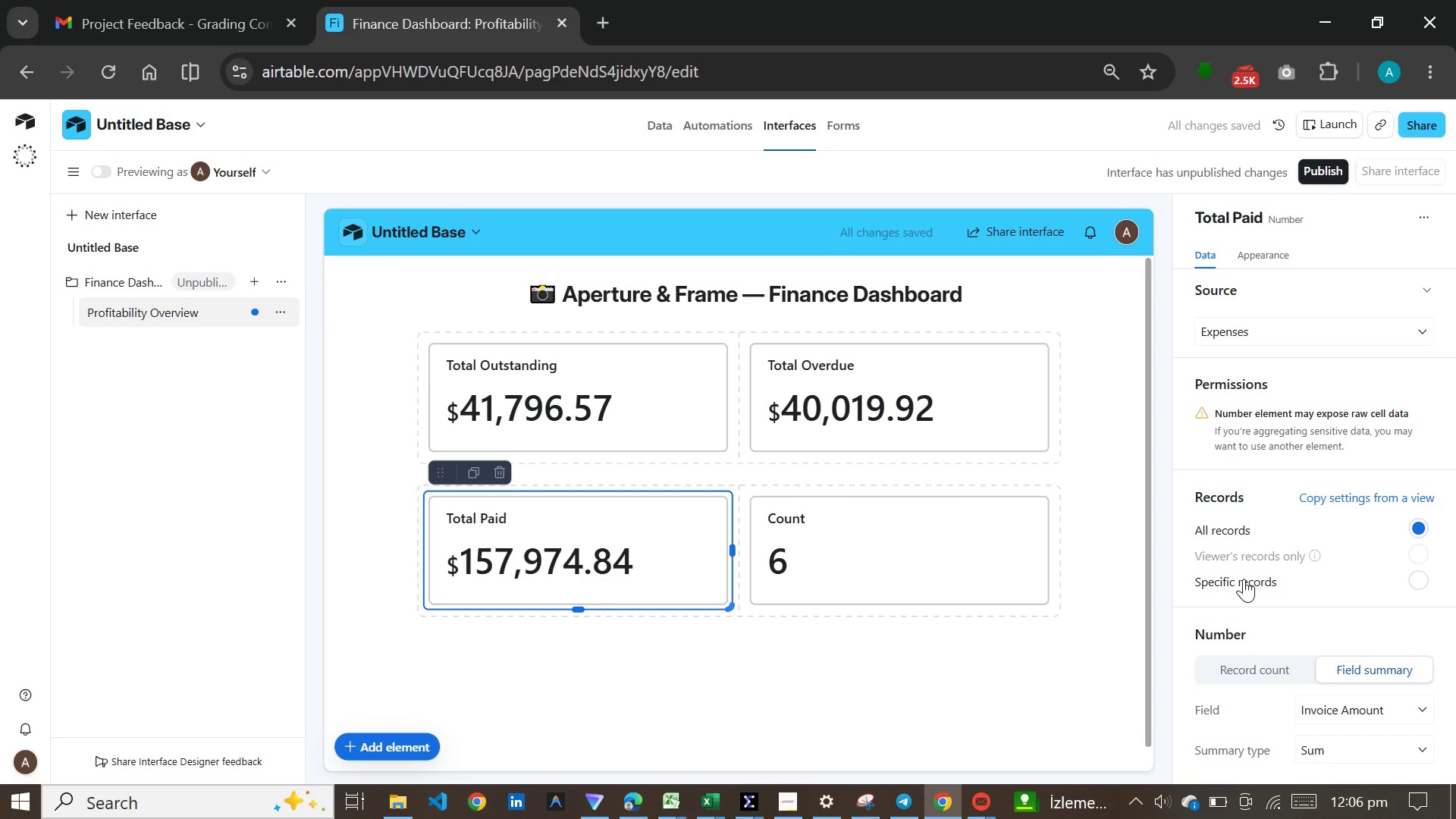 
left_click([1244, 579])
 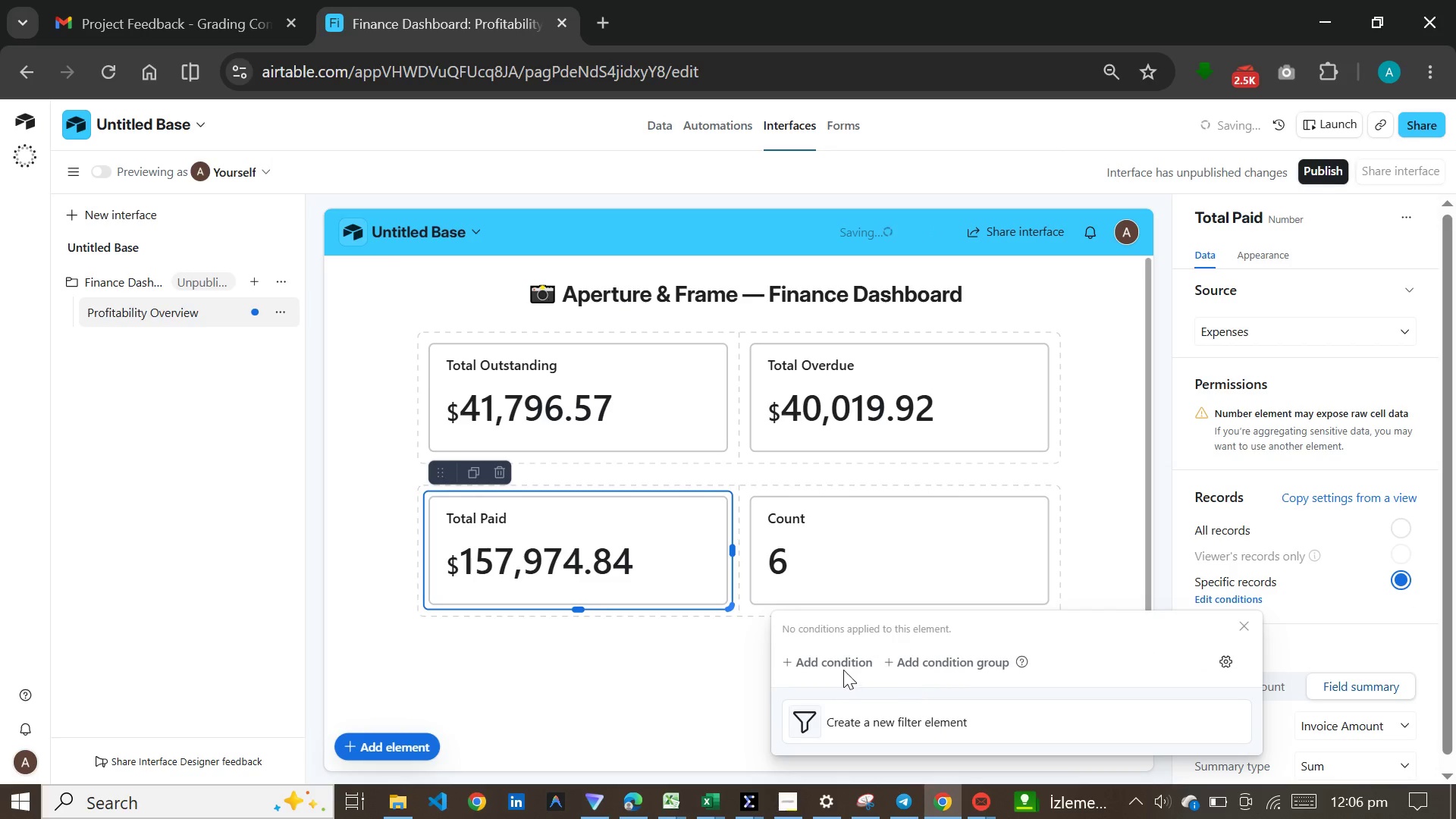 
left_click([843, 661])
 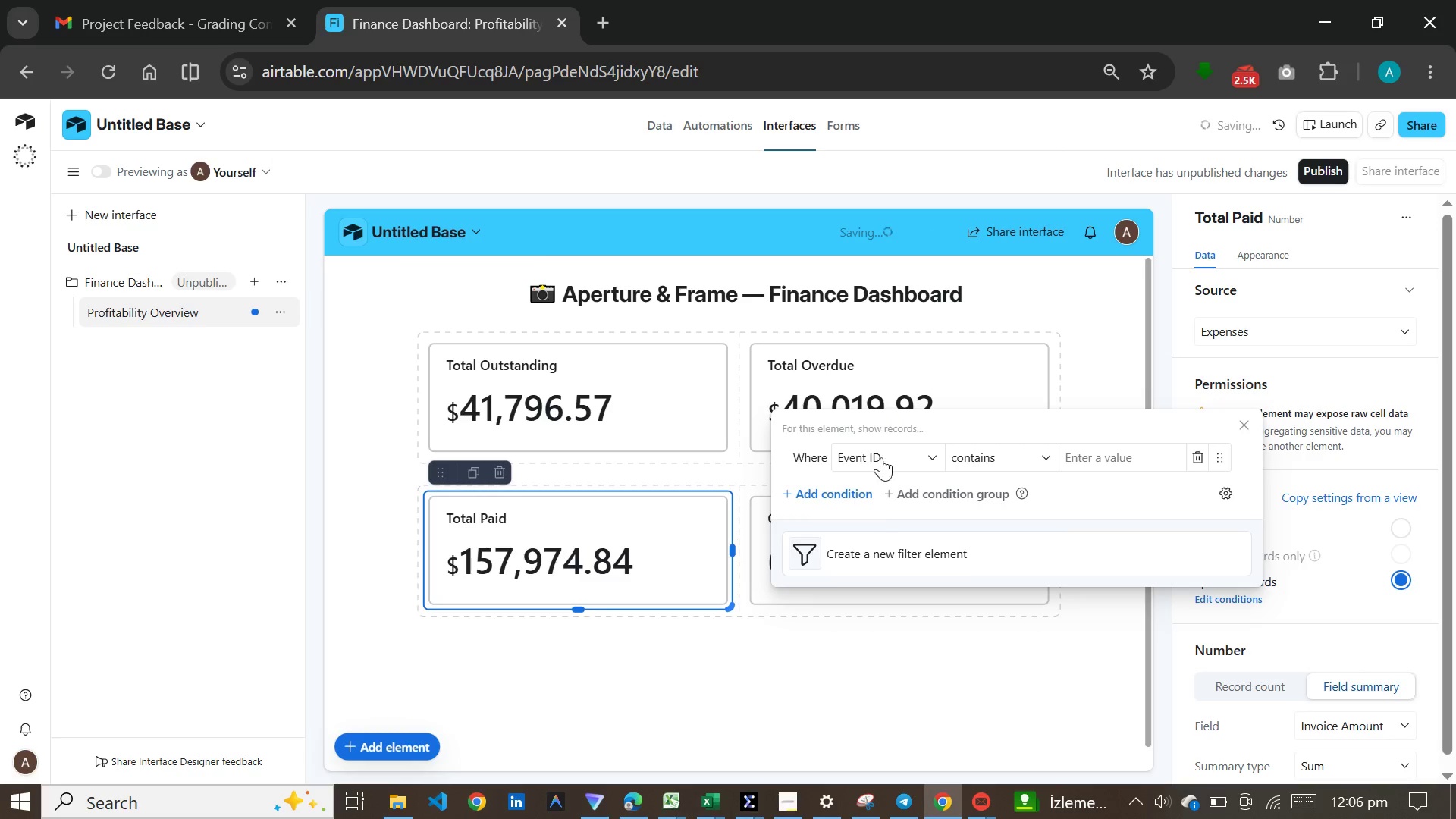 
left_click([886, 444])
 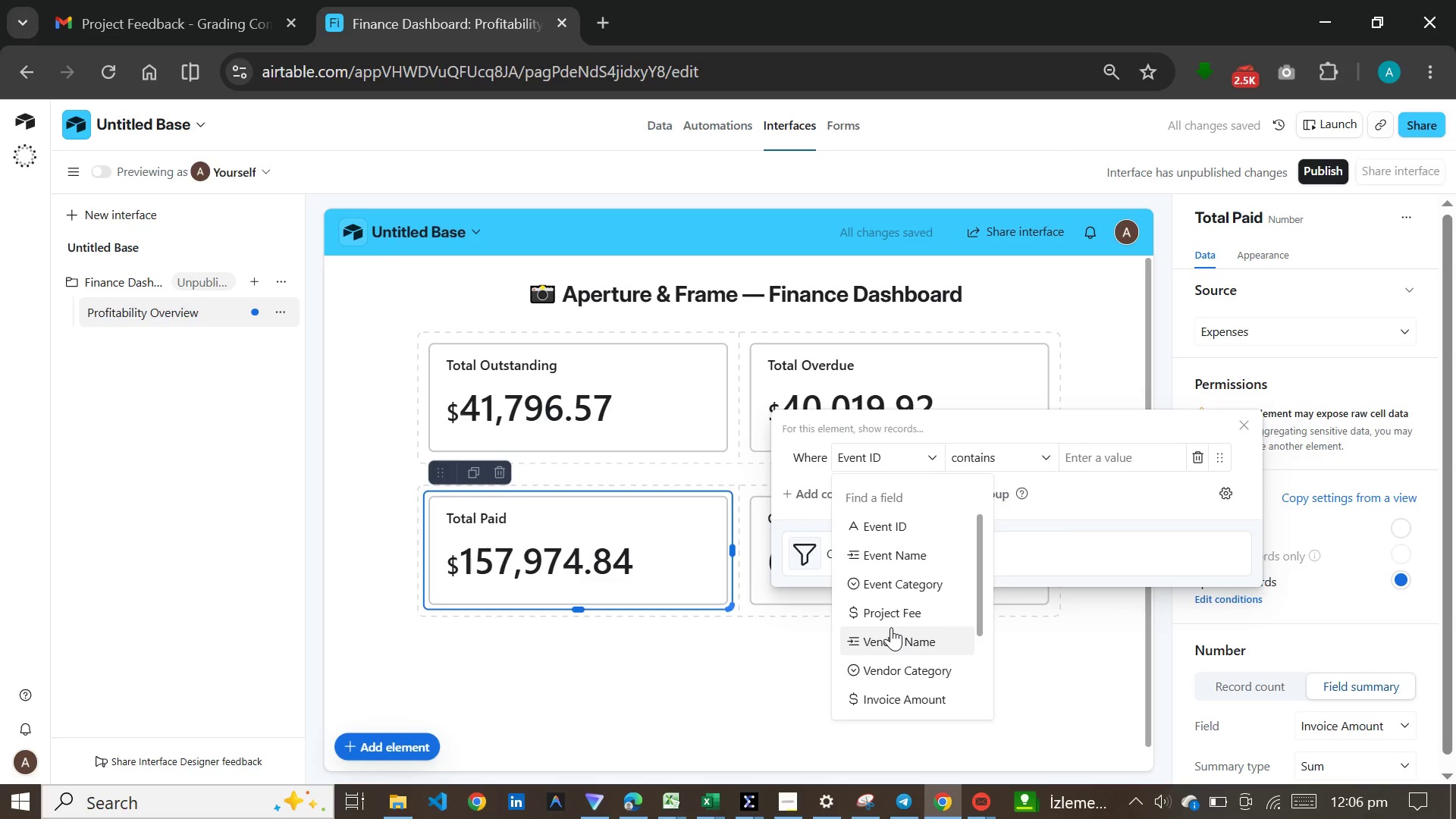 
scroll: coordinate [893, 627], scroll_direction: down, amount: 4.0
 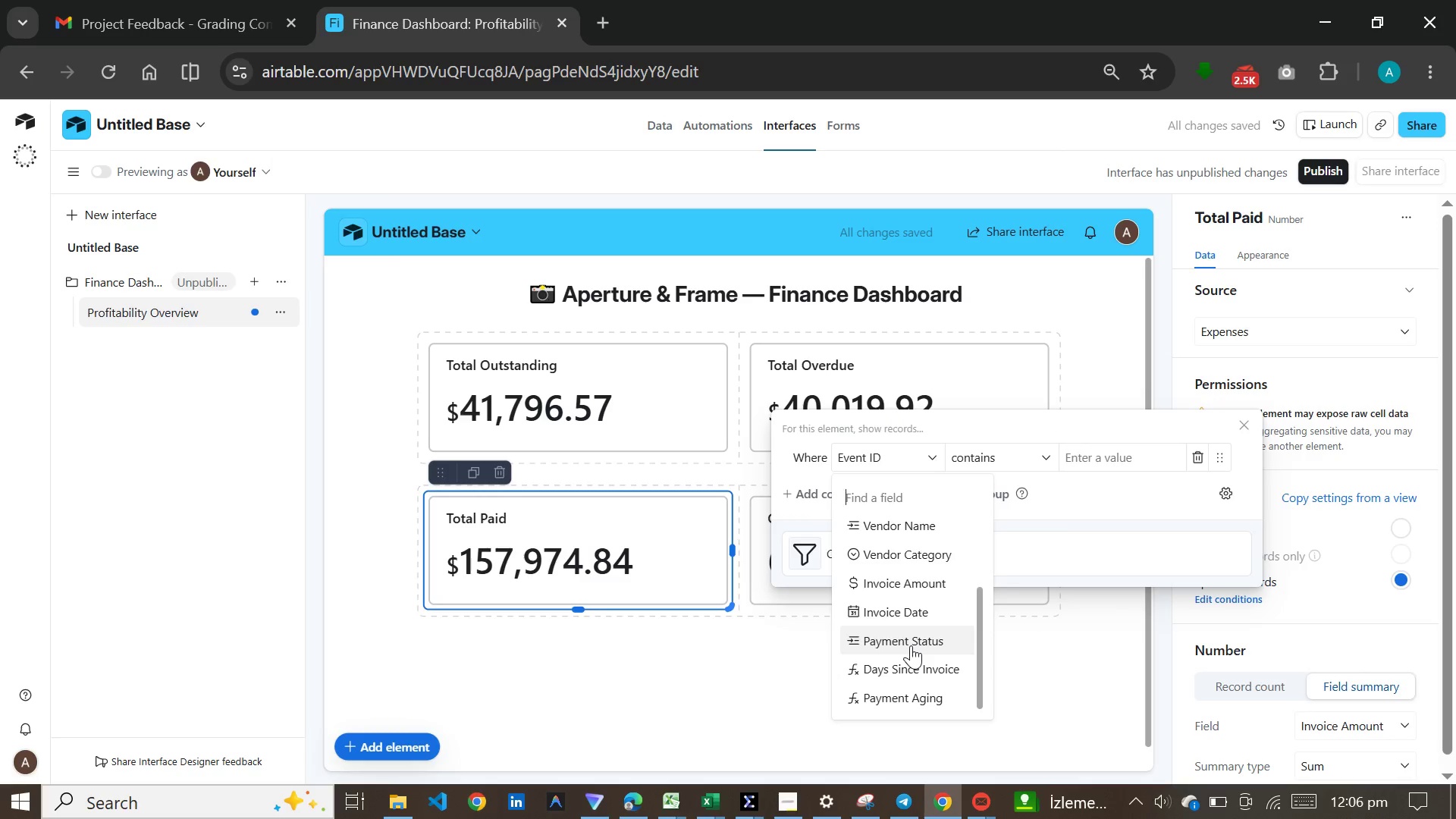 
left_click([911, 645])
 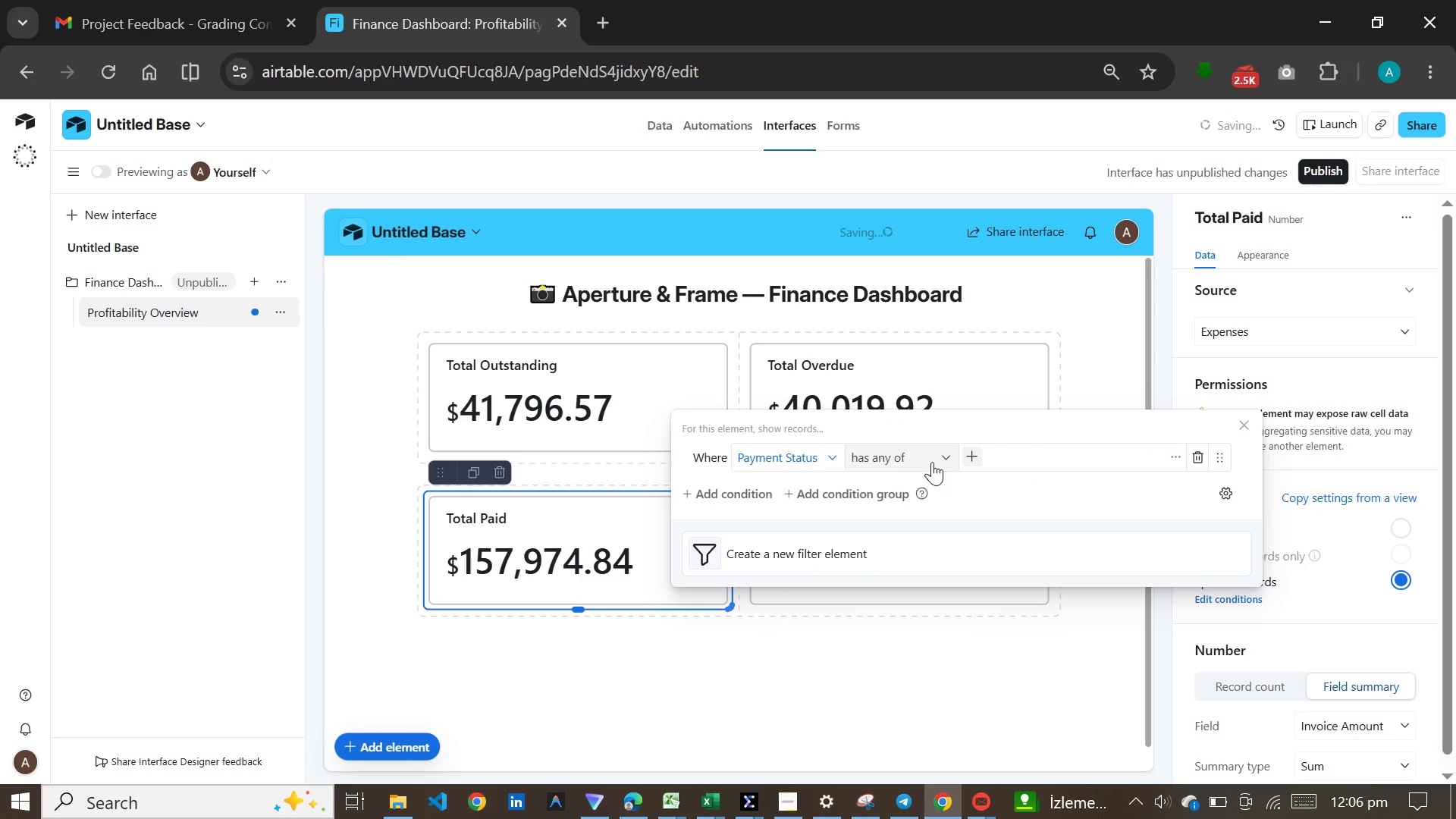 
left_click([932, 460])
 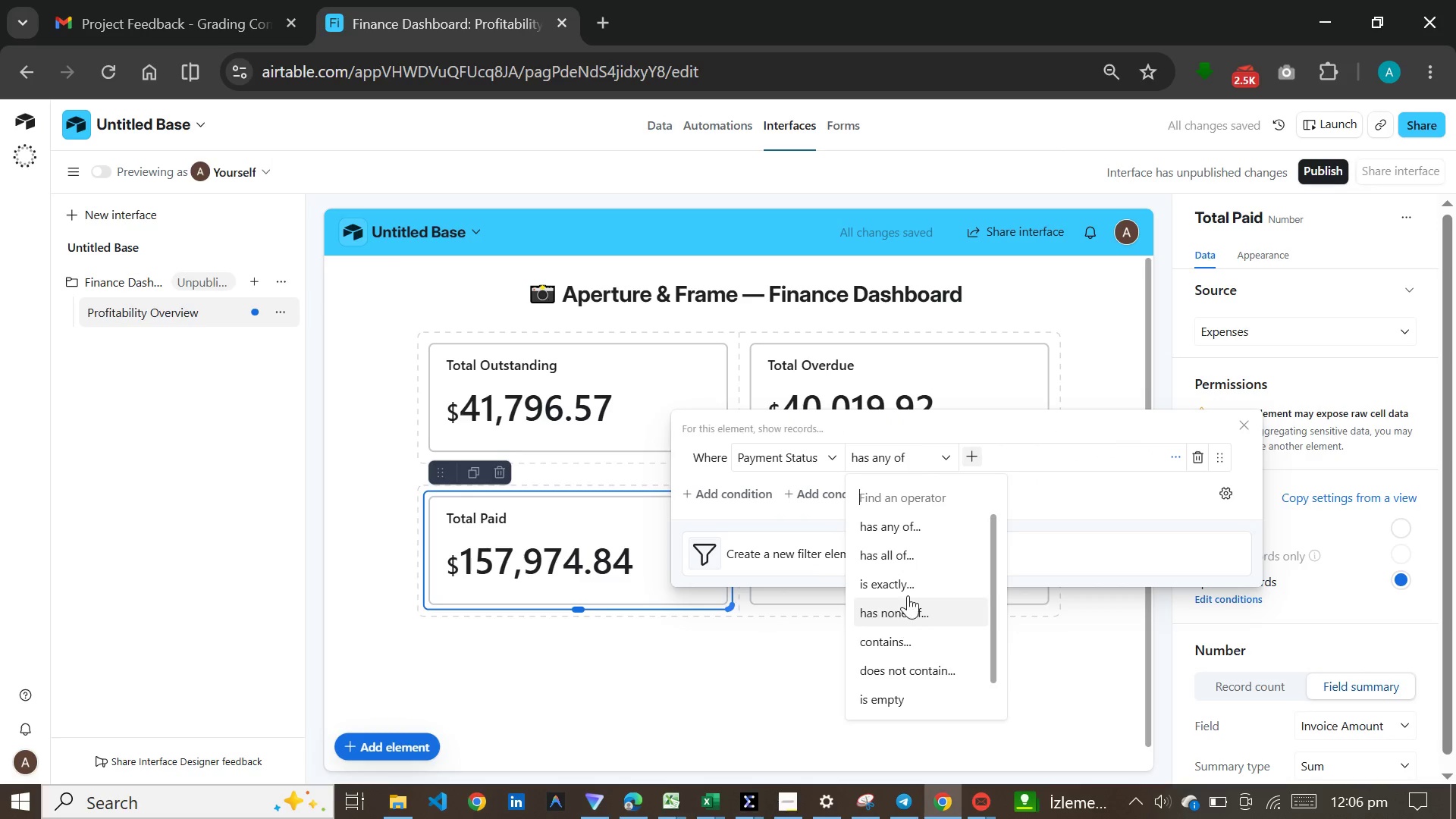 
left_click([908, 594])
 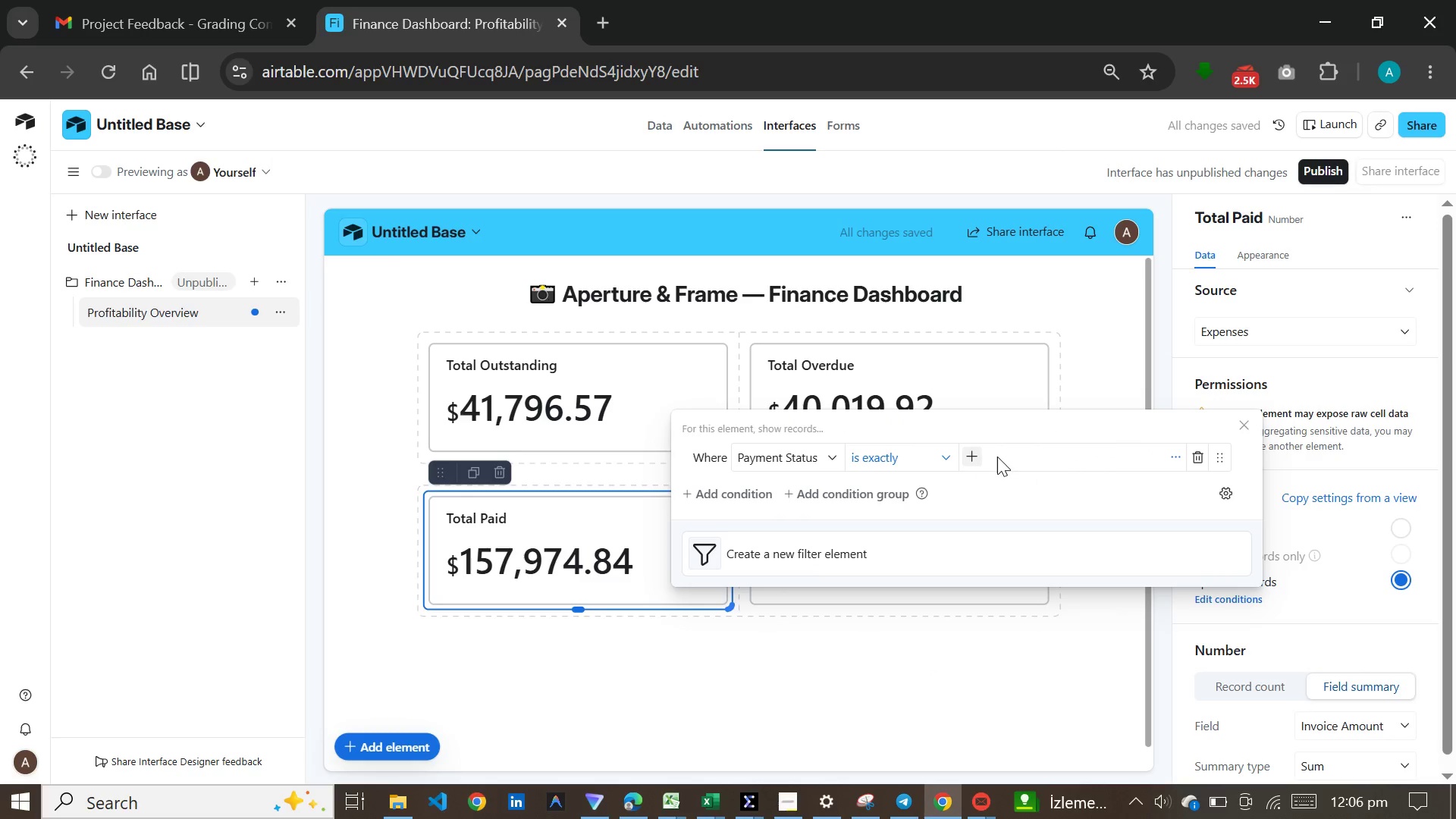 
left_click([997, 455])
 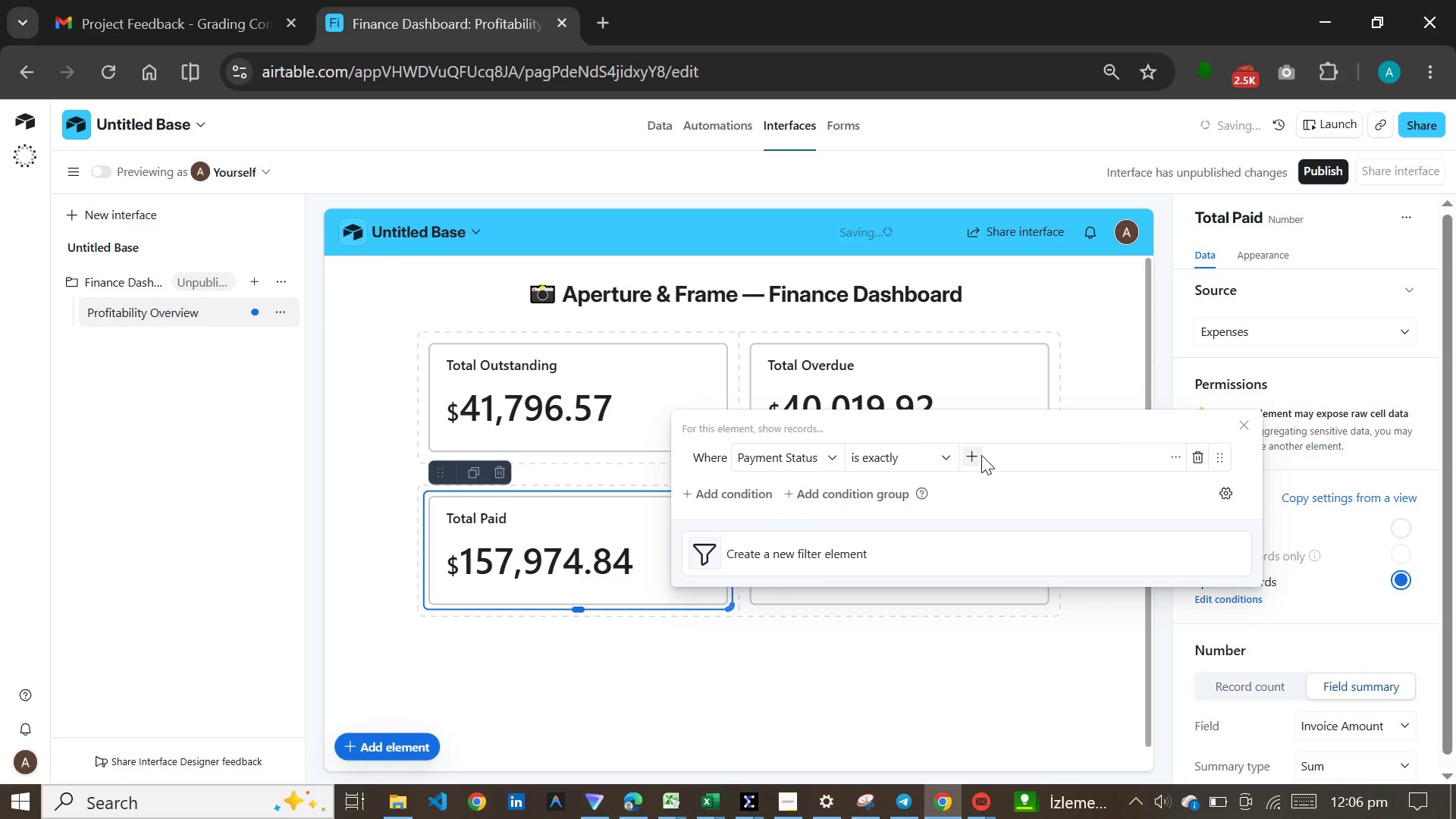 
left_click([980, 455])
 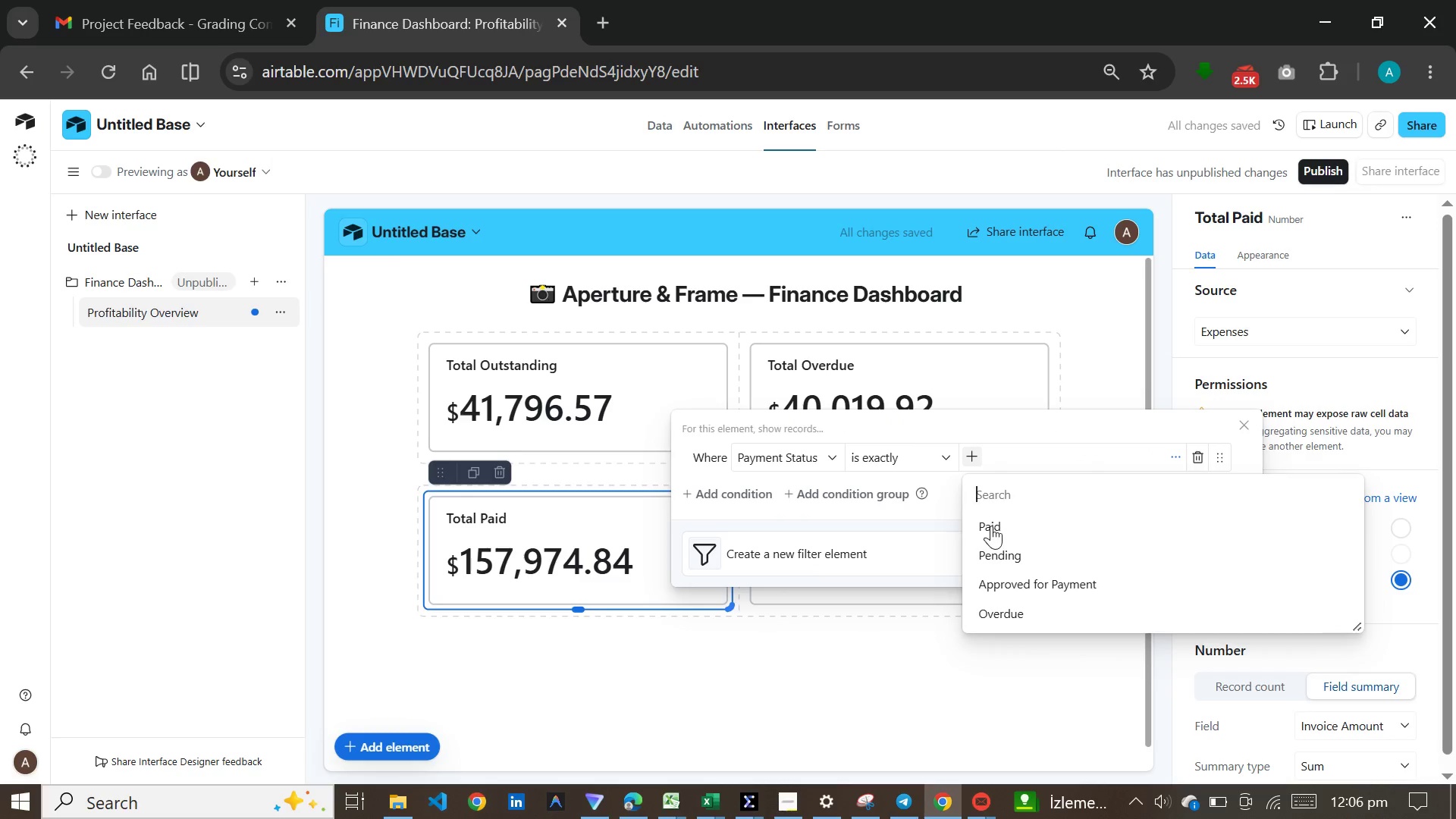 
left_click([991, 526])
 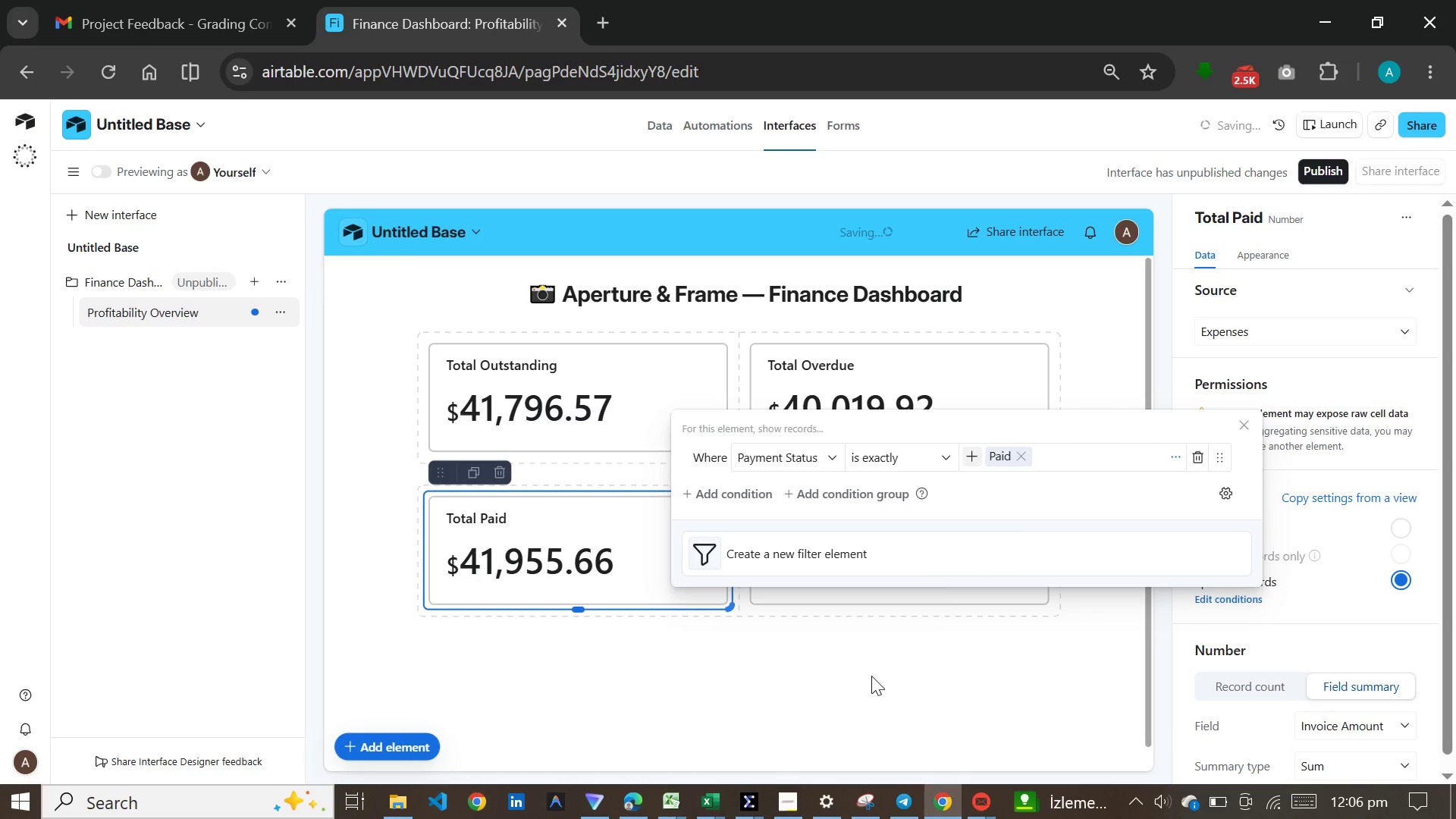 
left_click([871, 676])
 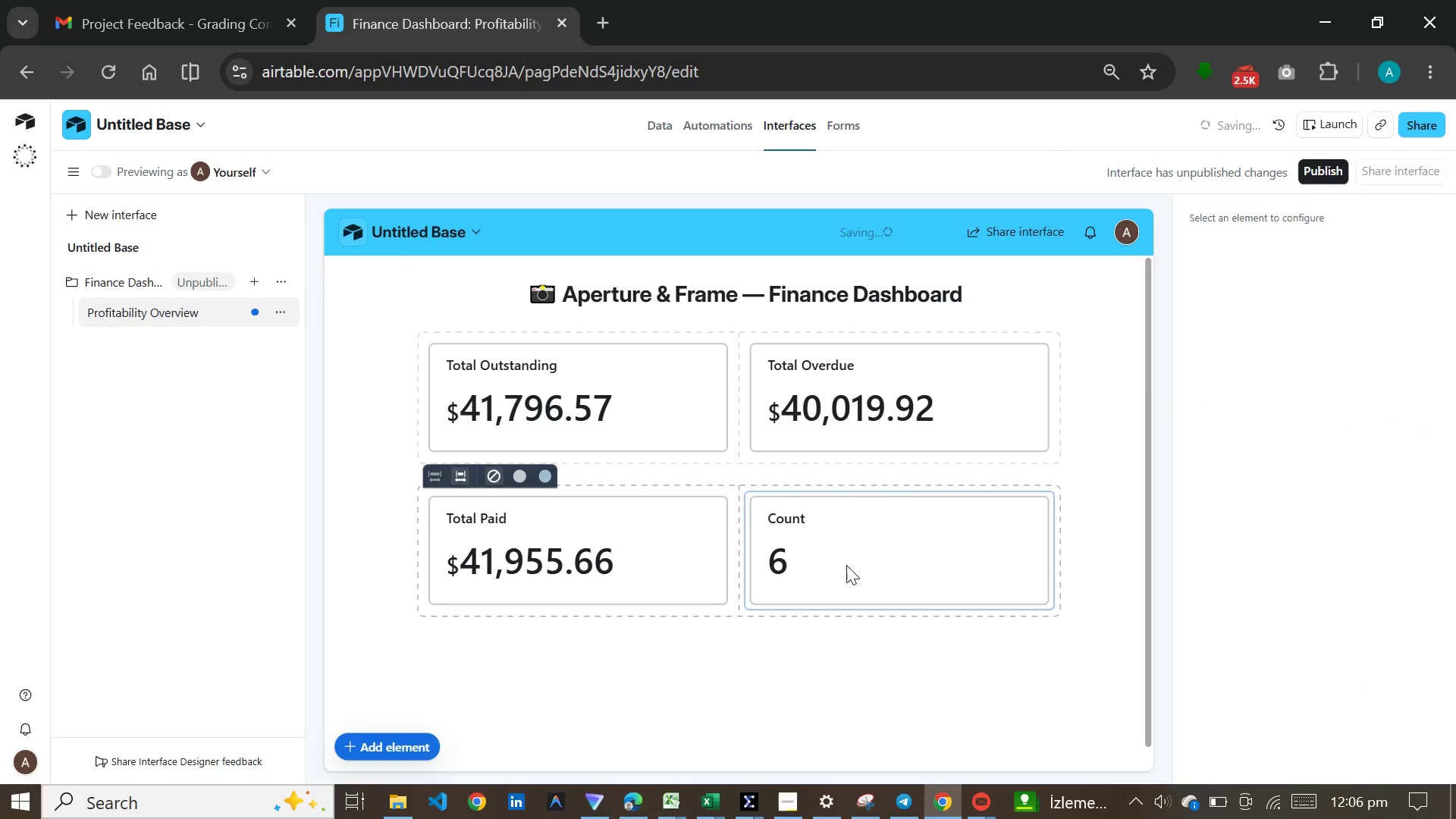 
left_click([846, 563])
 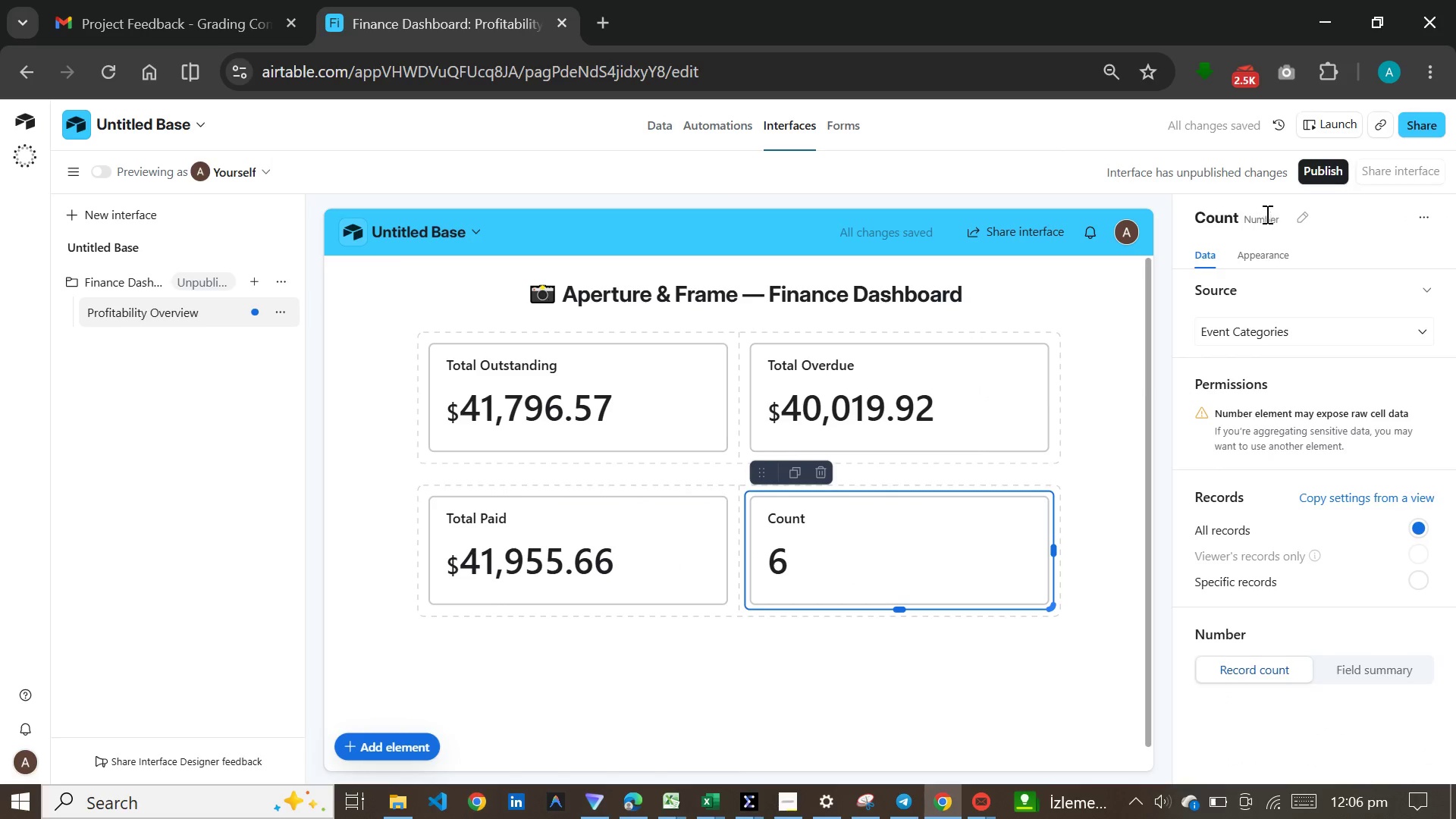 
left_click([1294, 212])
 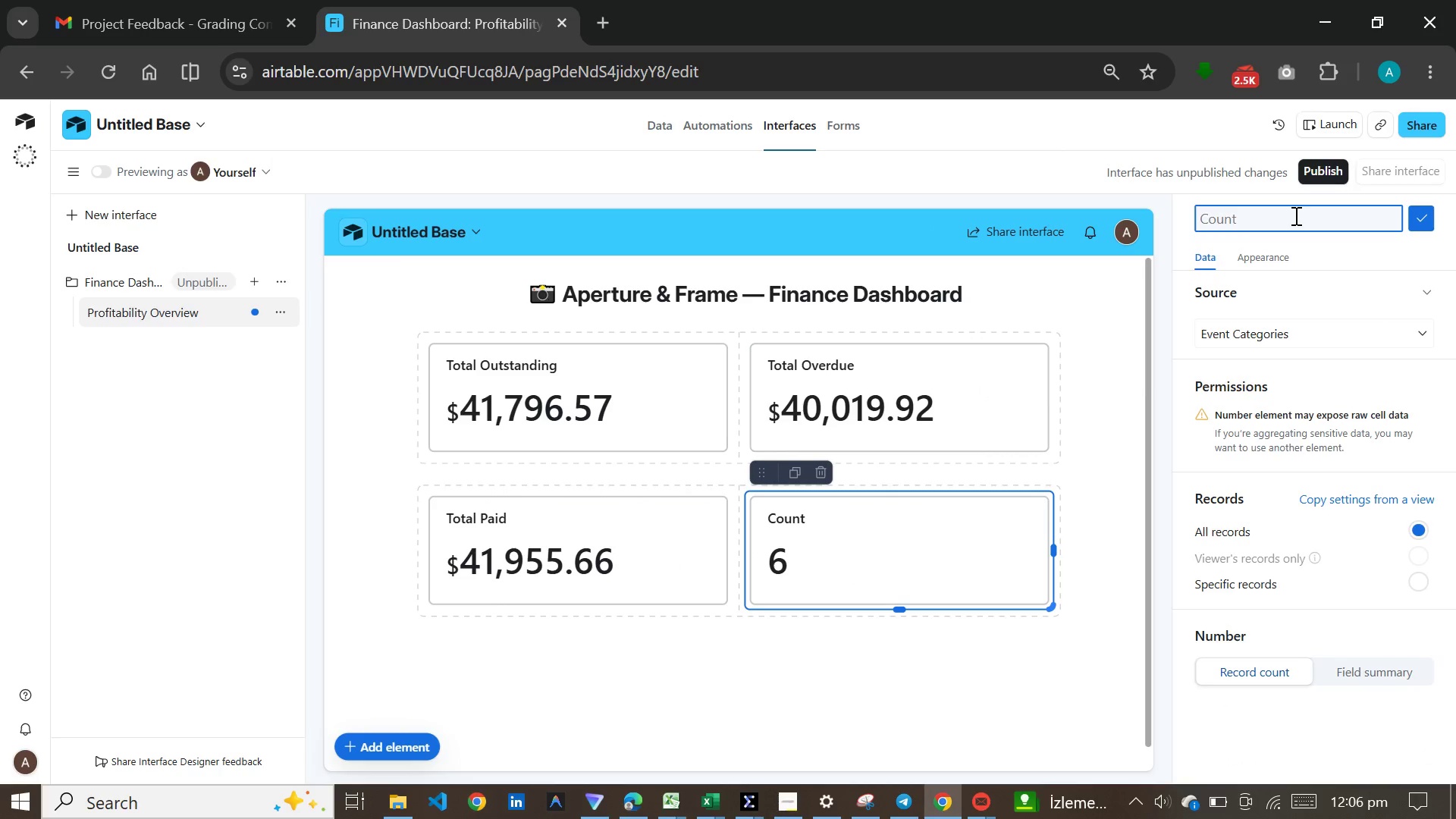 
type(Avg Margin %)
 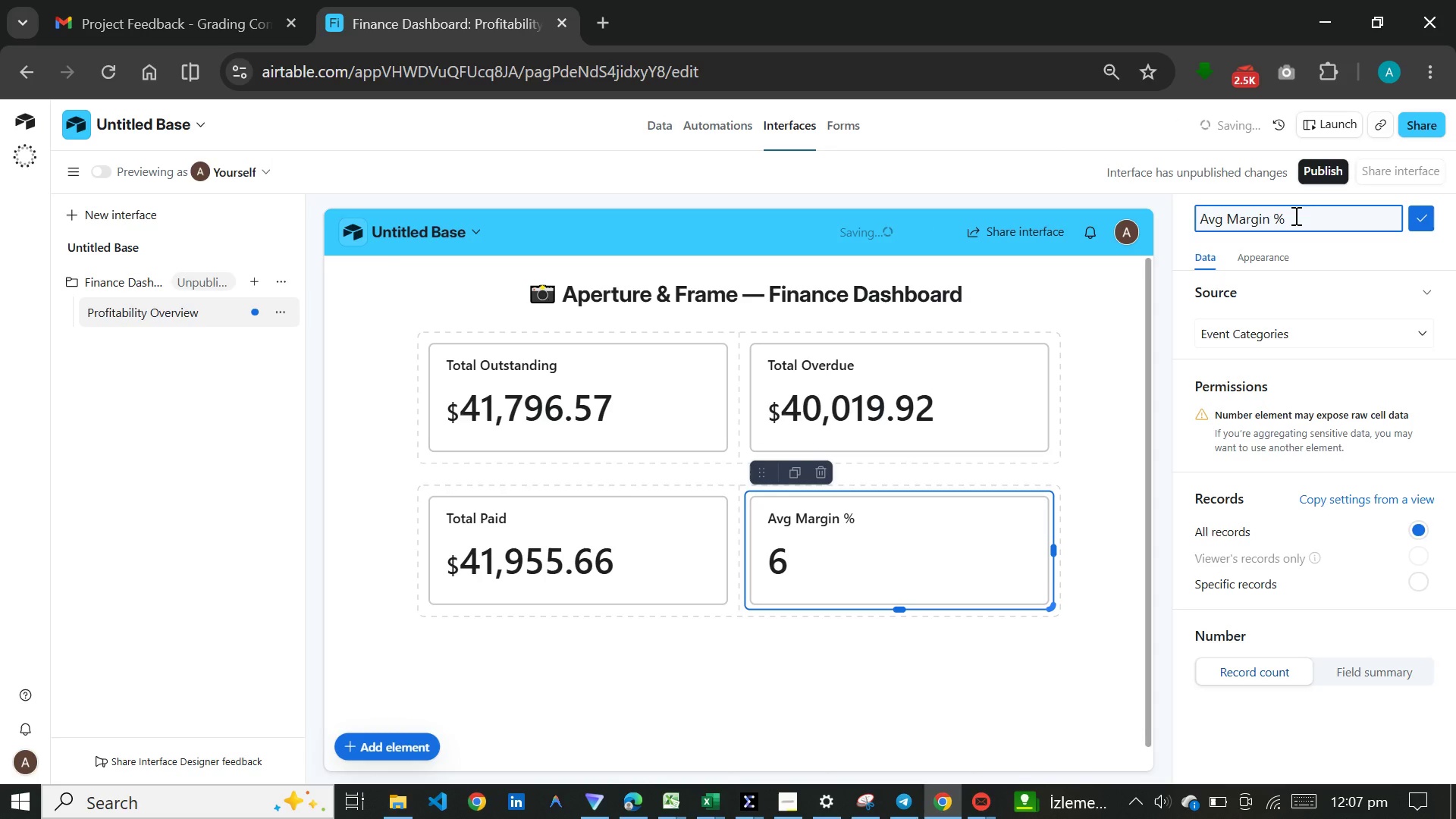 
key(Enter)
 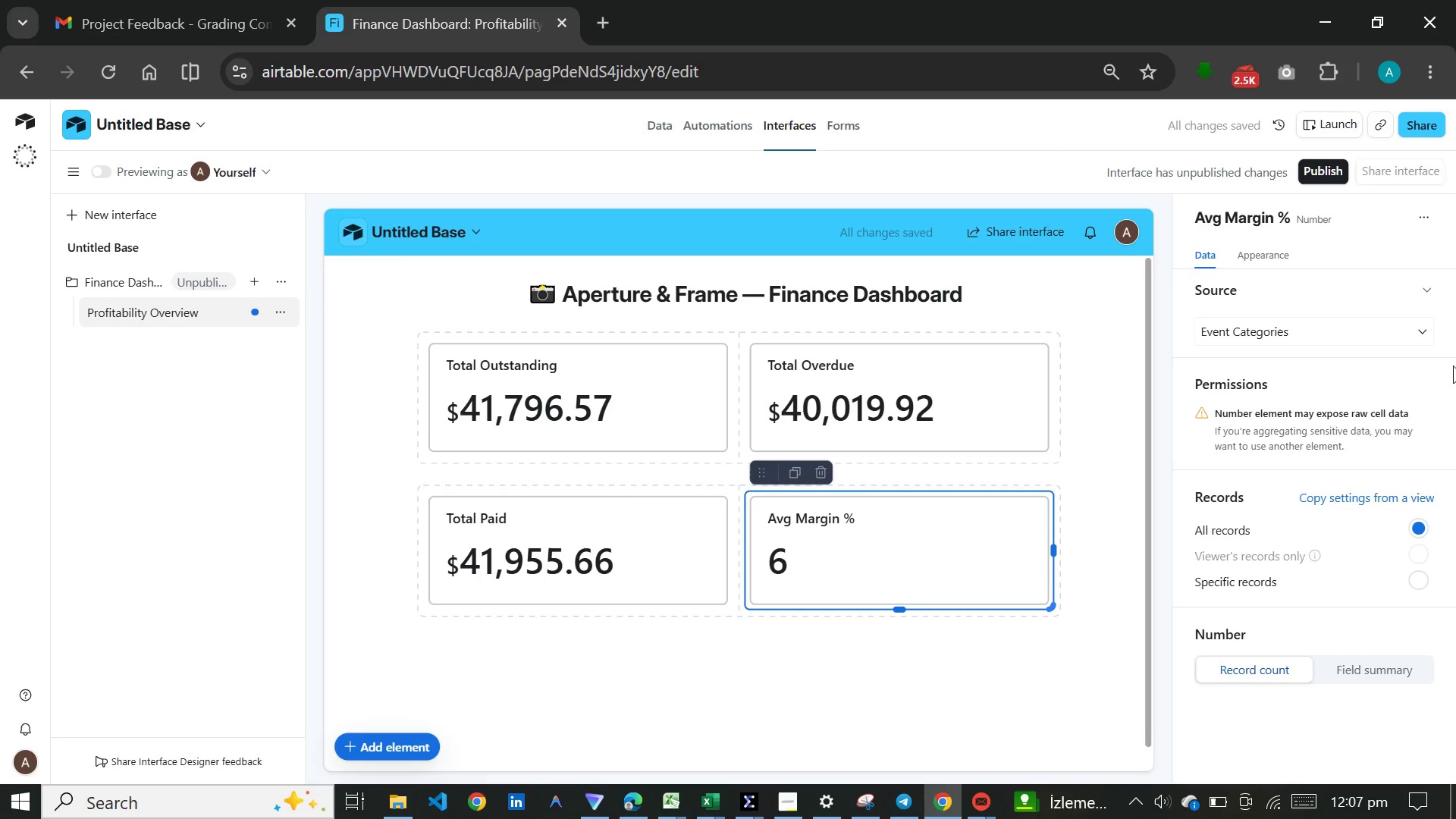 
left_click([1370, 323])
 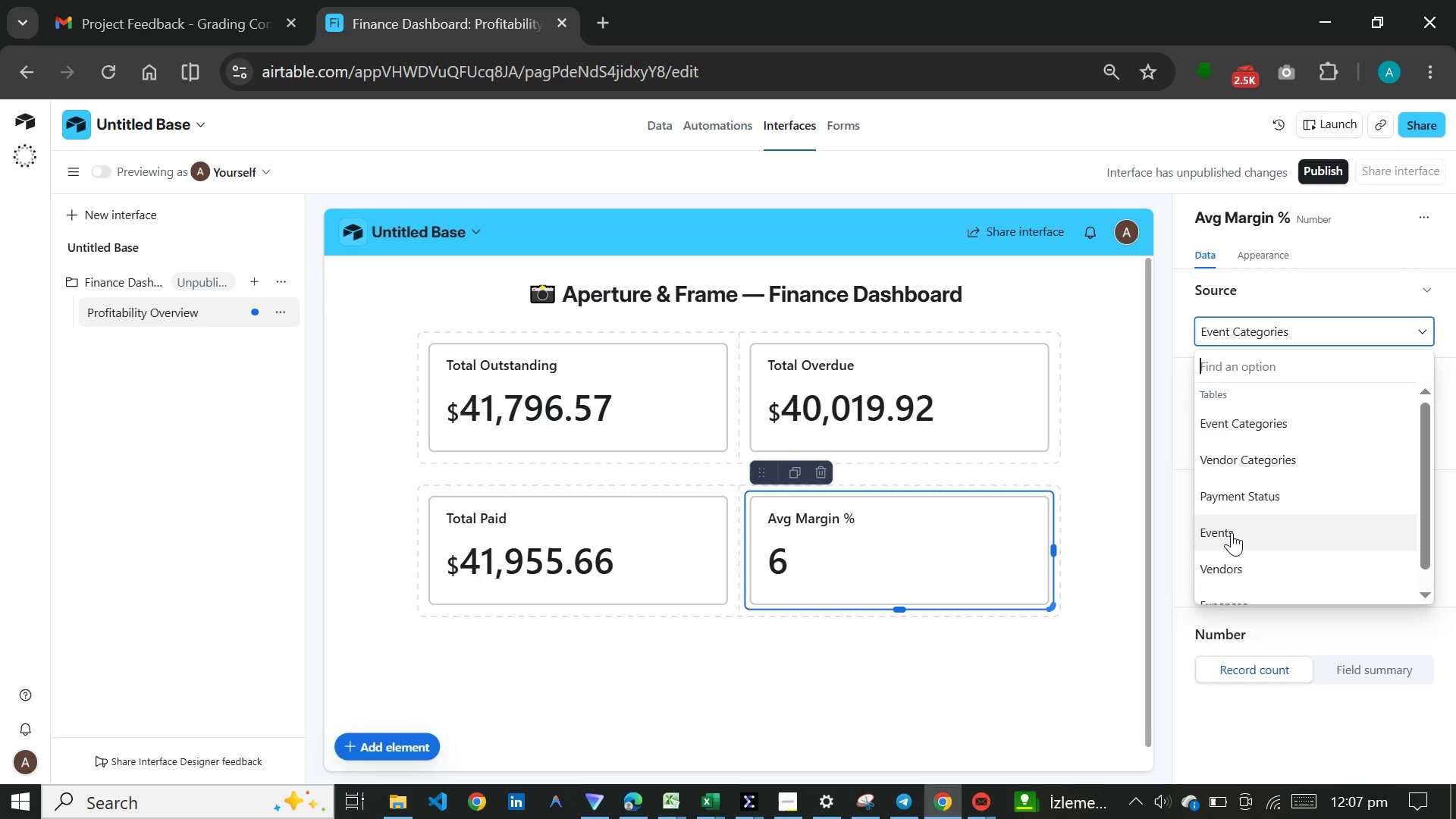 
left_click([1232, 532])
 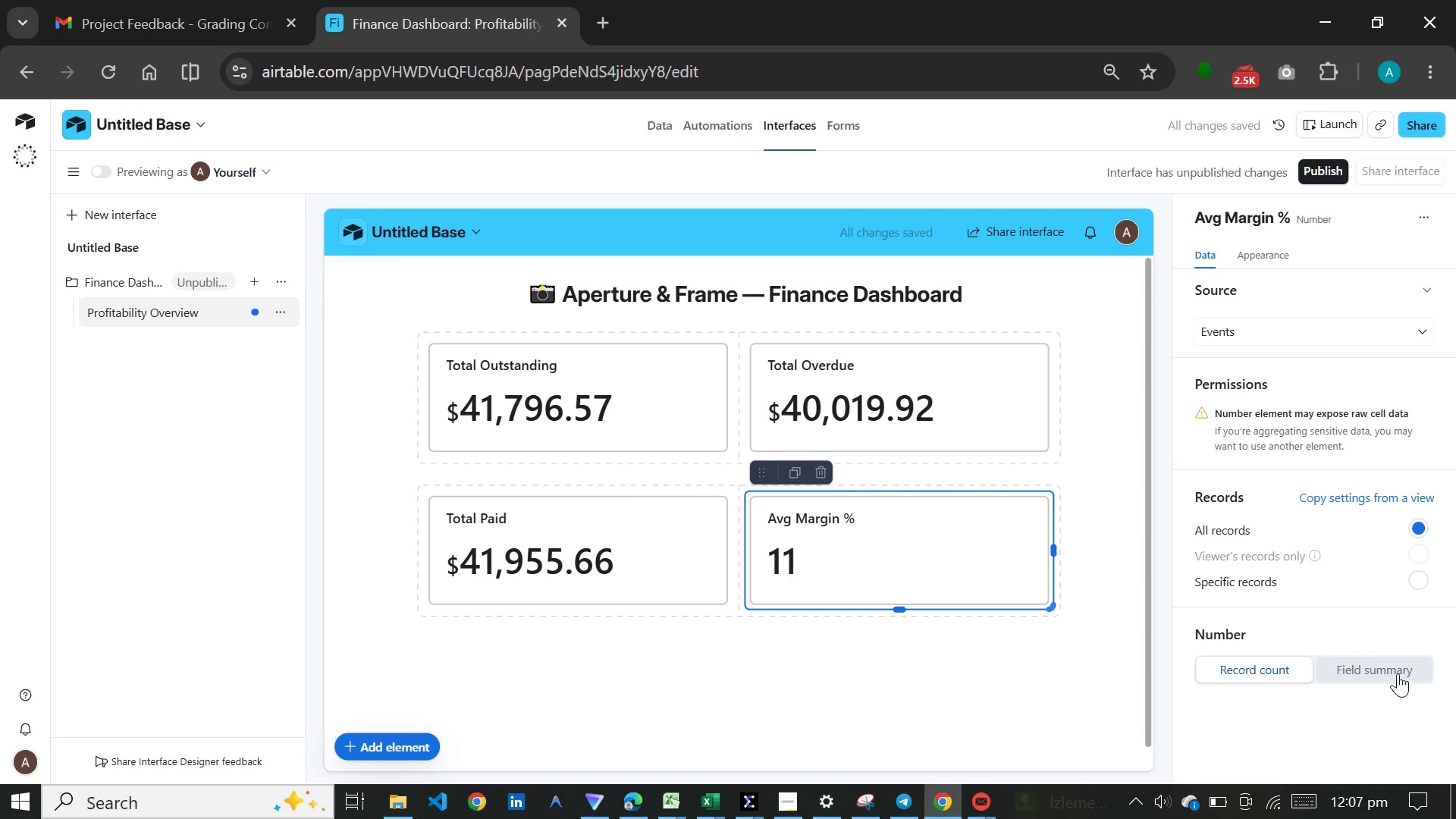 
wait(5.8)
 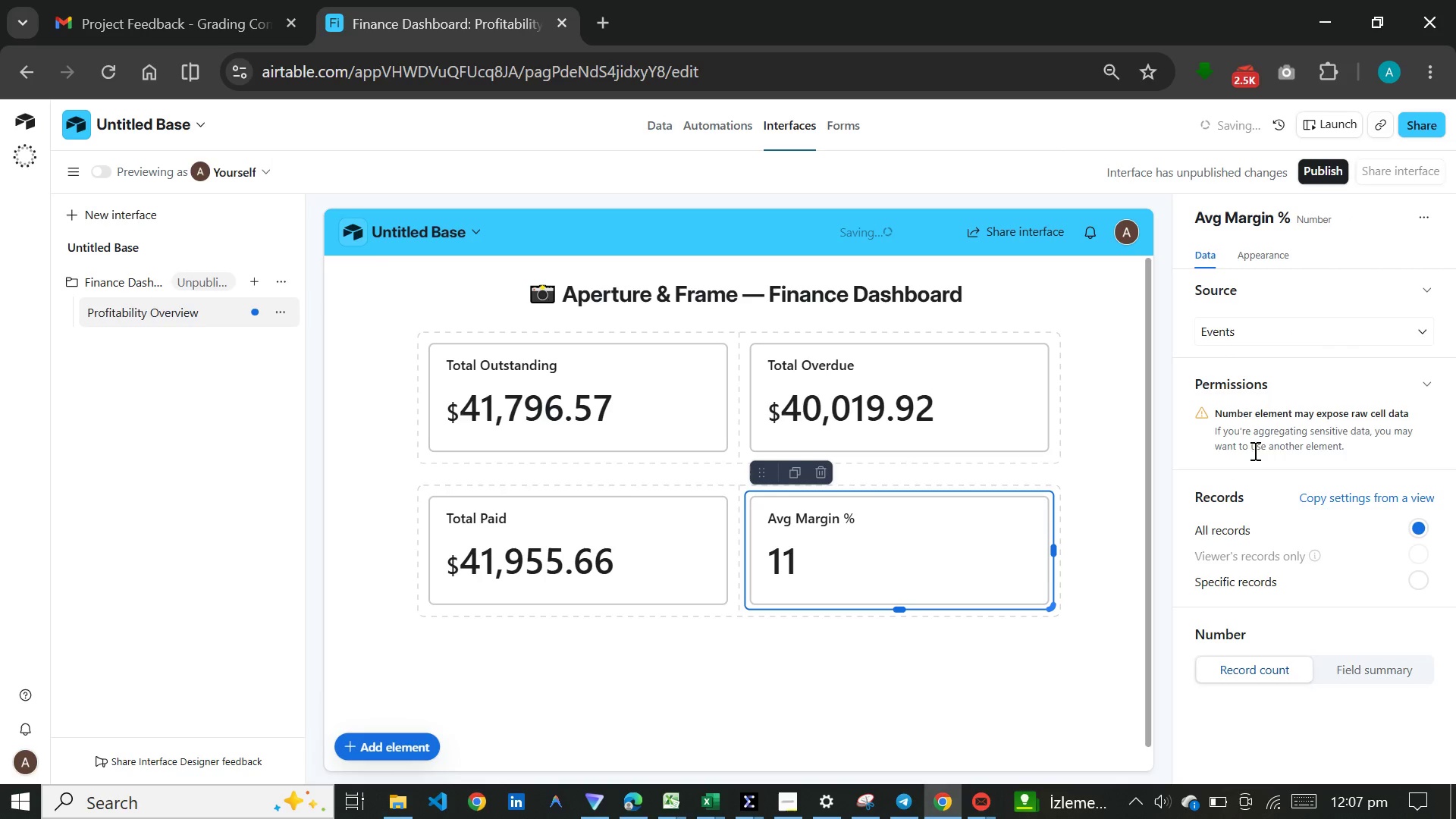 
left_click([1365, 706])
 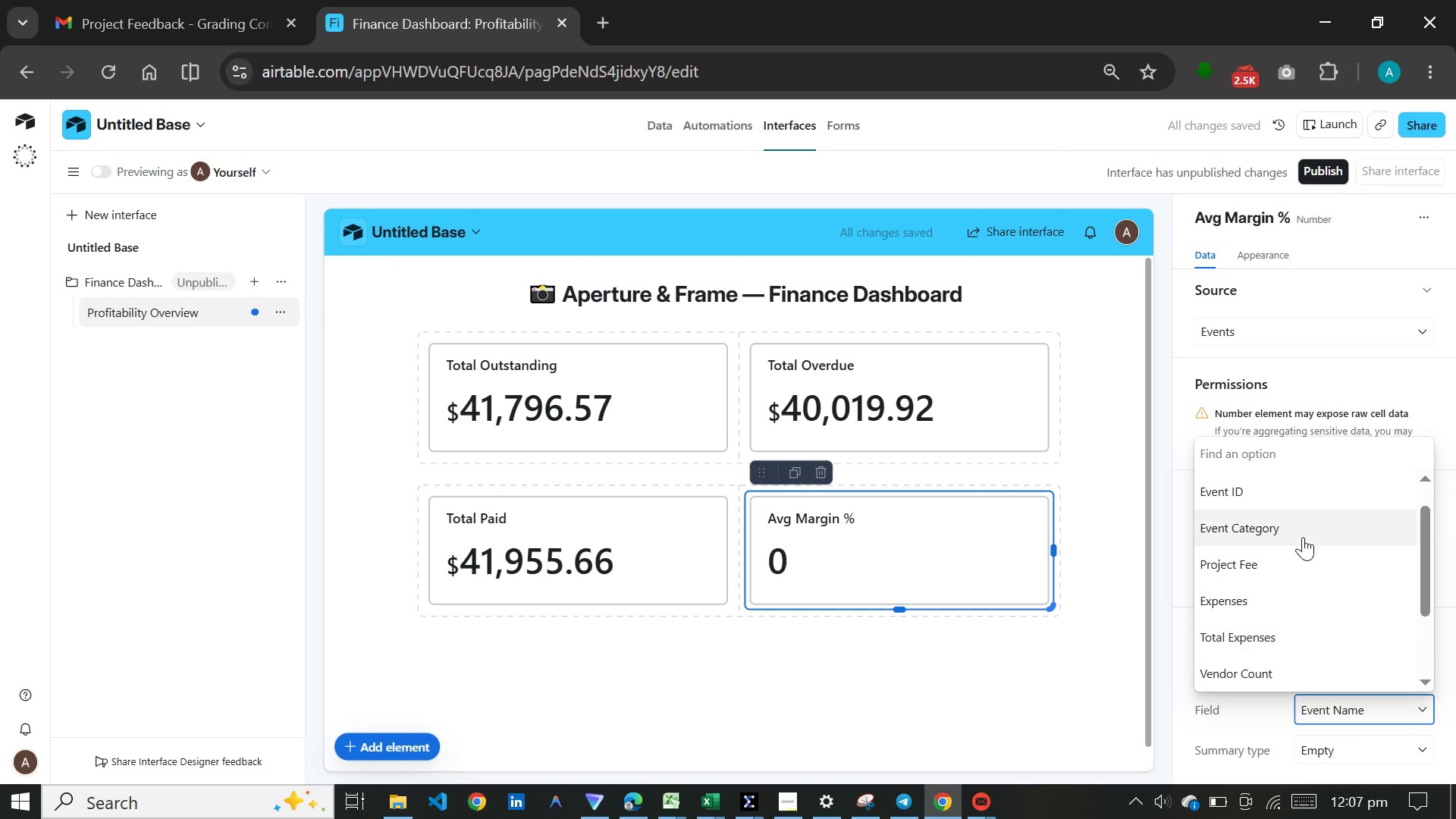 
scroll: coordinate [1303, 537], scroll_direction: down, amount: 3.0
 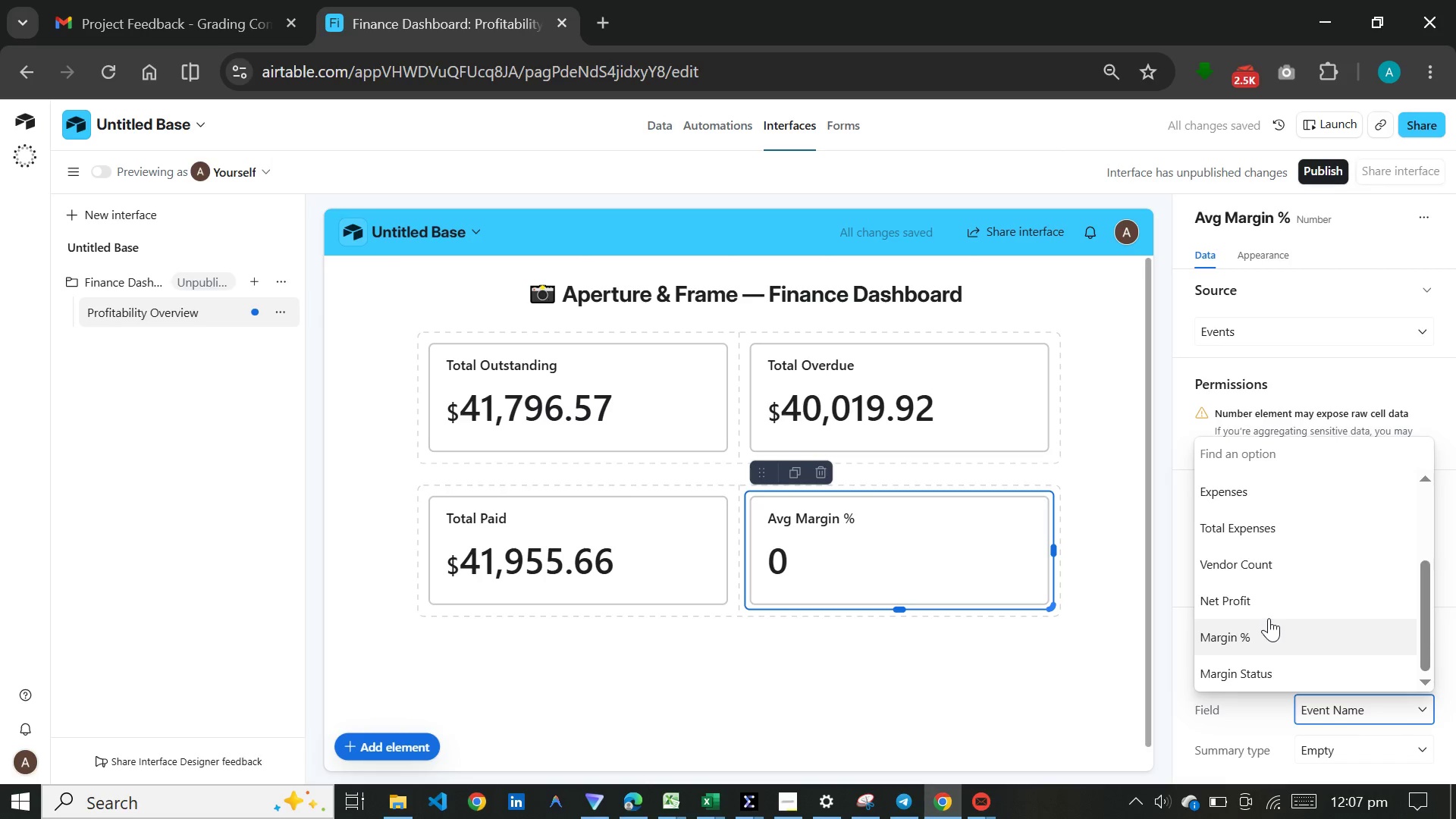 
left_click([1269, 620])
 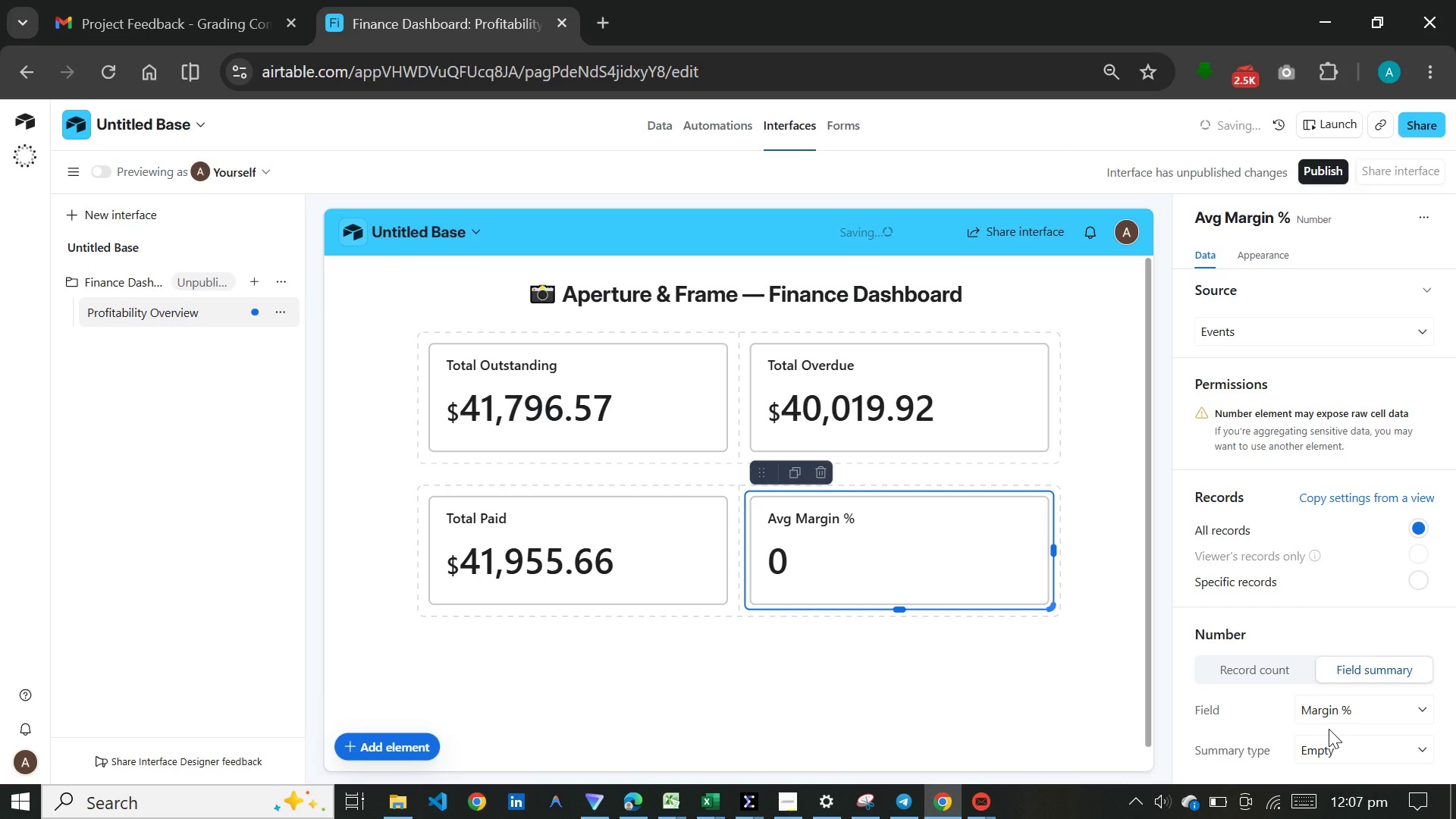 
left_click([1337, 749])
 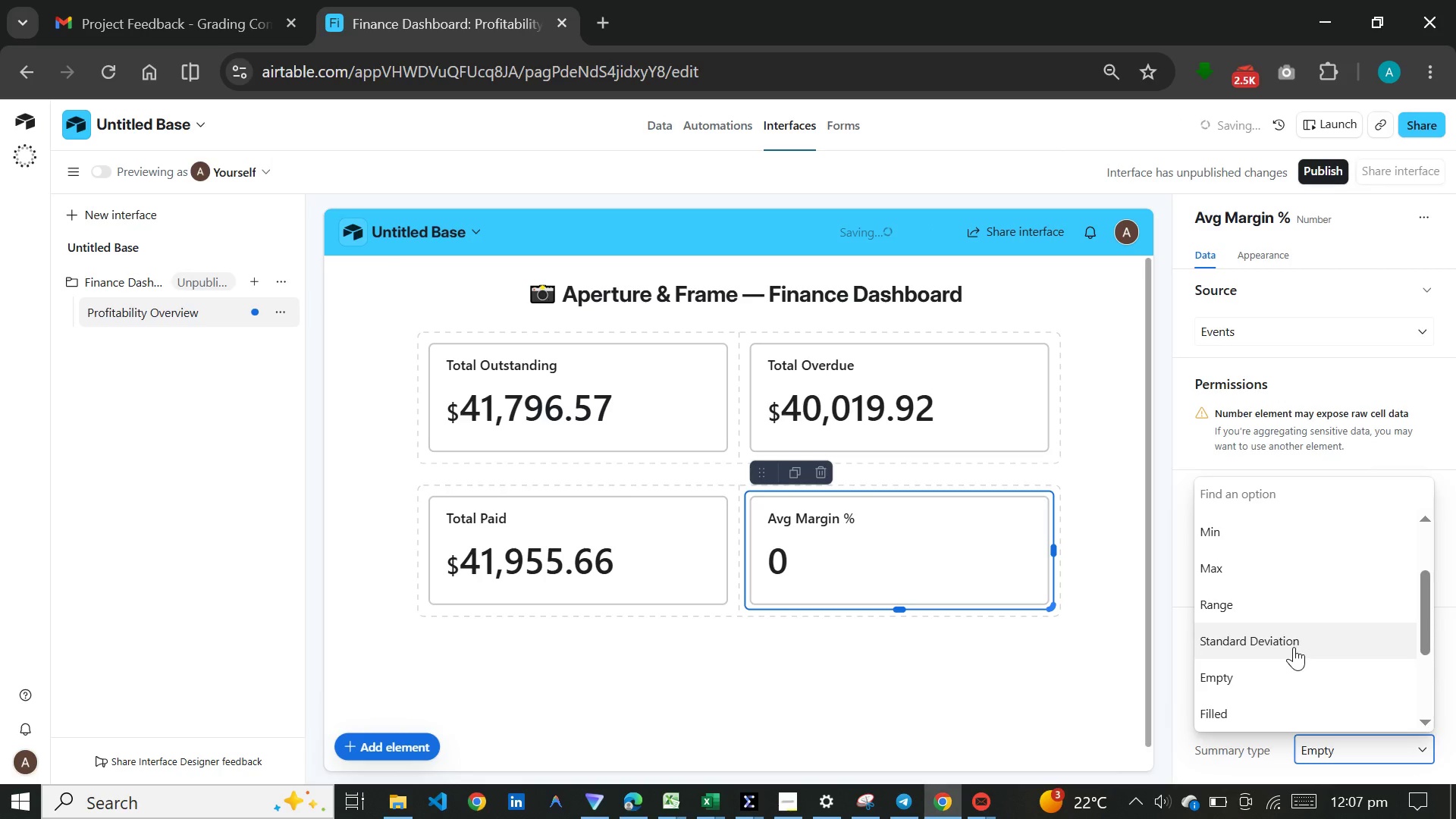 
scroll: coordinate [1294, 647], scroll_direction: up, amount: 3.0
 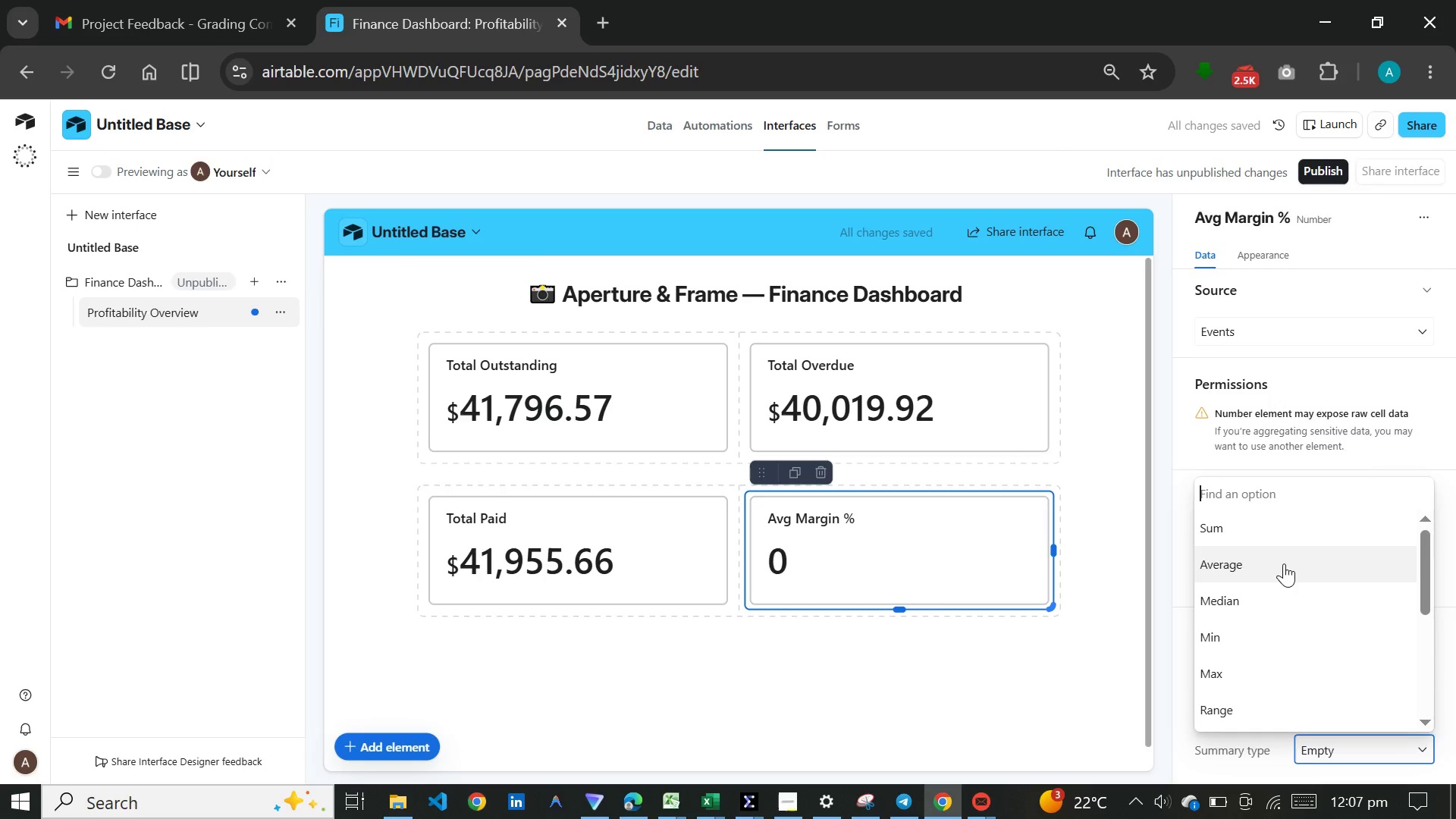 
left_click([1284, 563])
 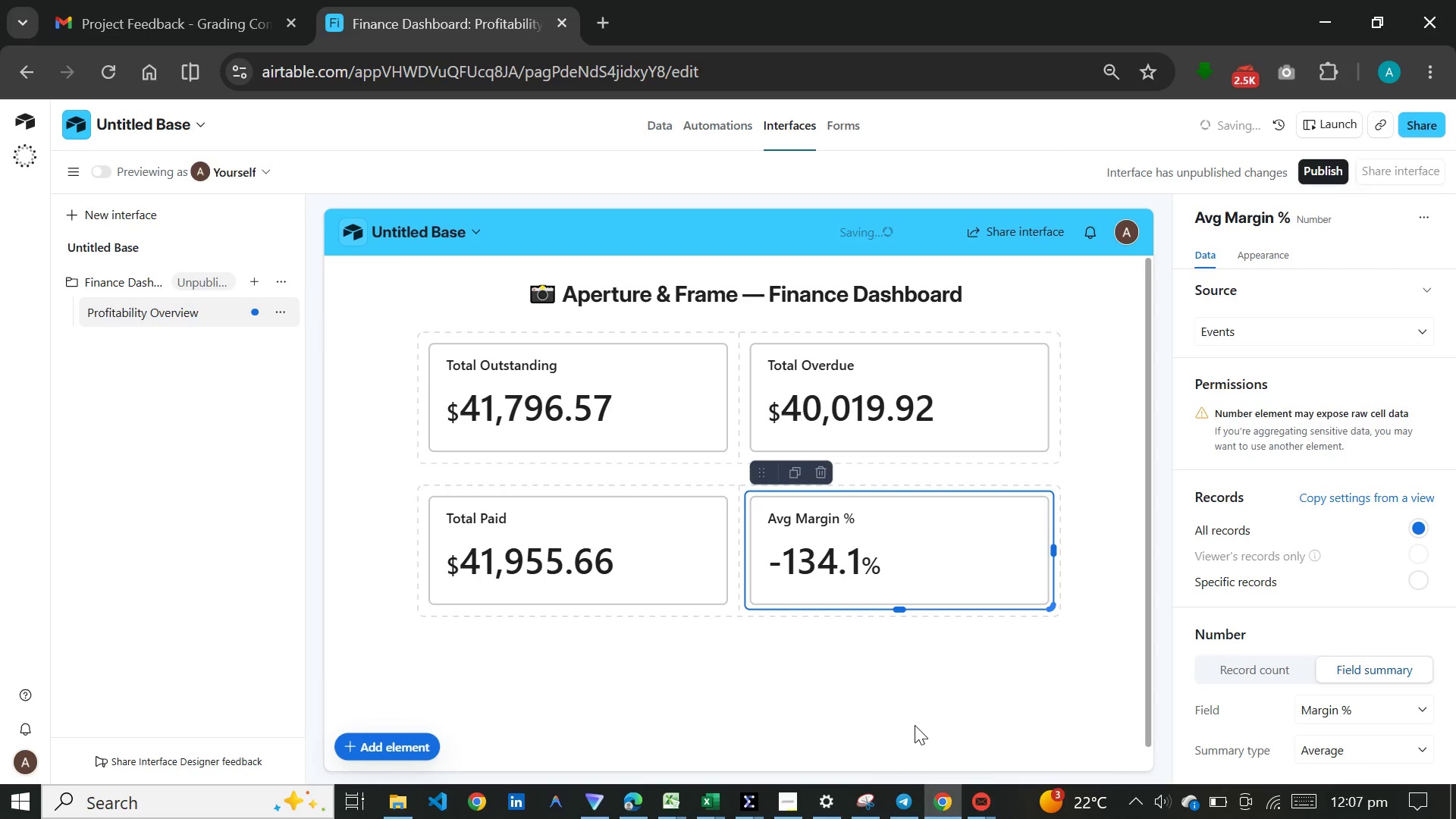 
left_click([915, 725])
 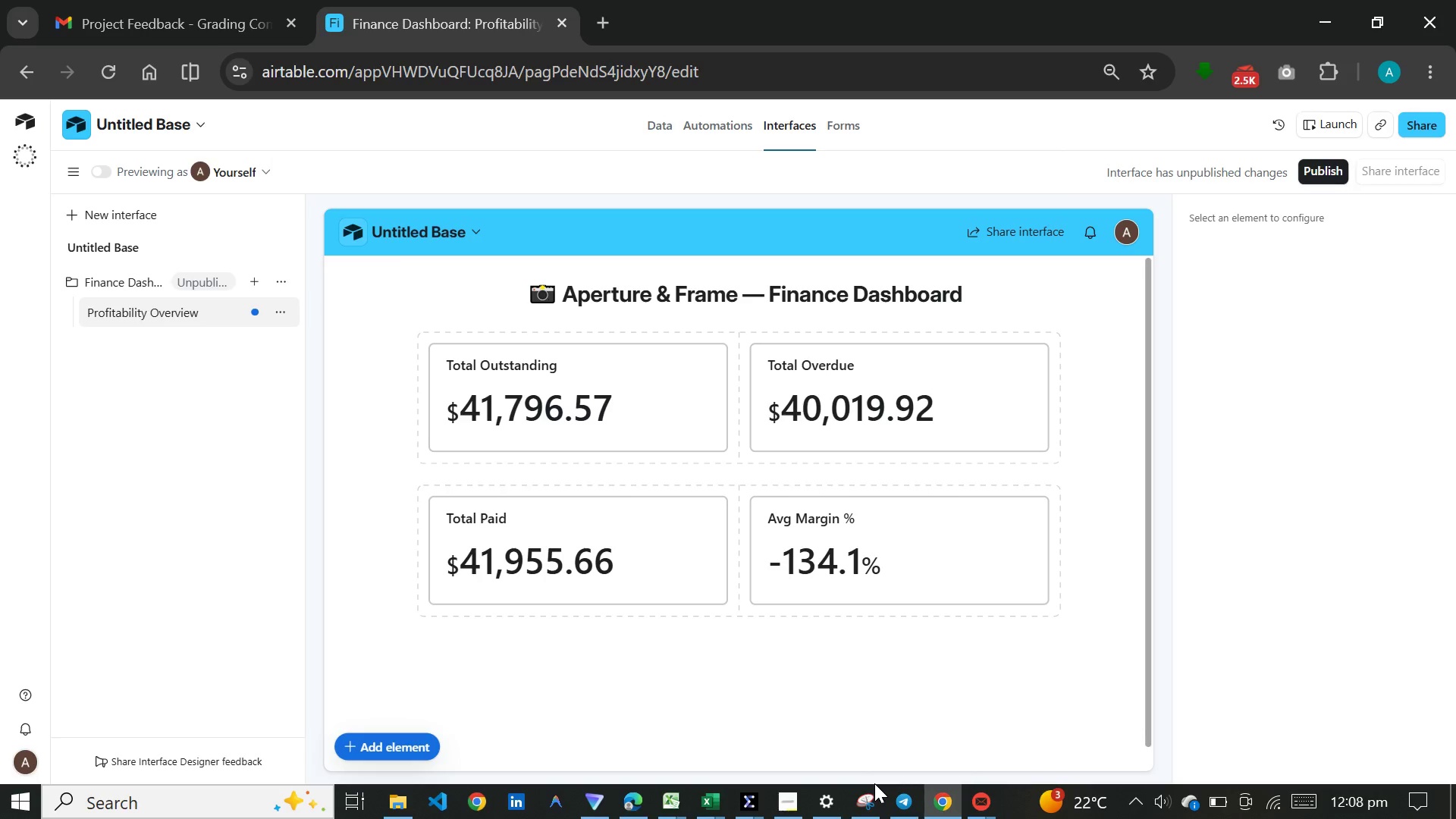 
wait(37.84)
 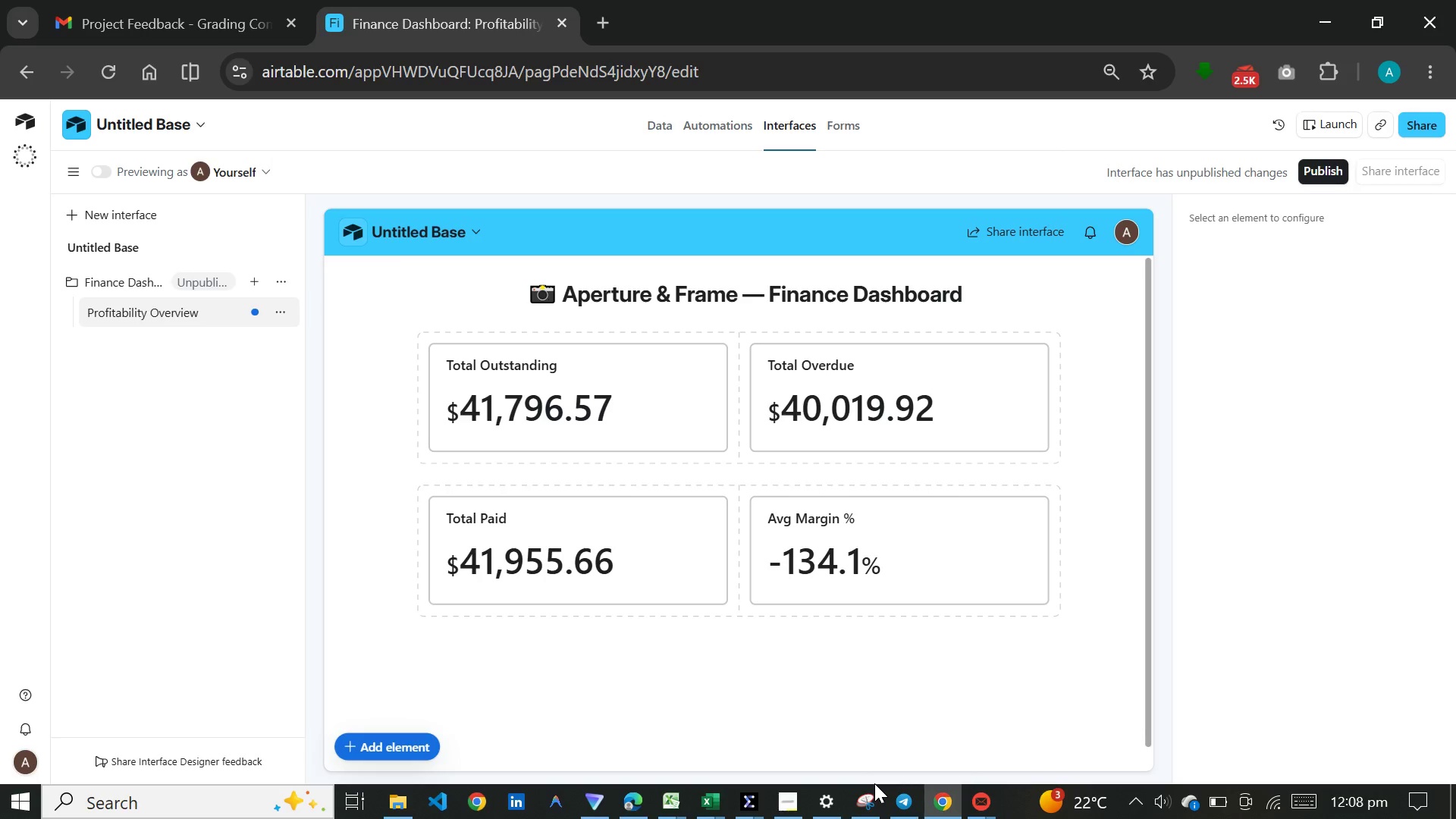 
mouse_move([13, 780])
 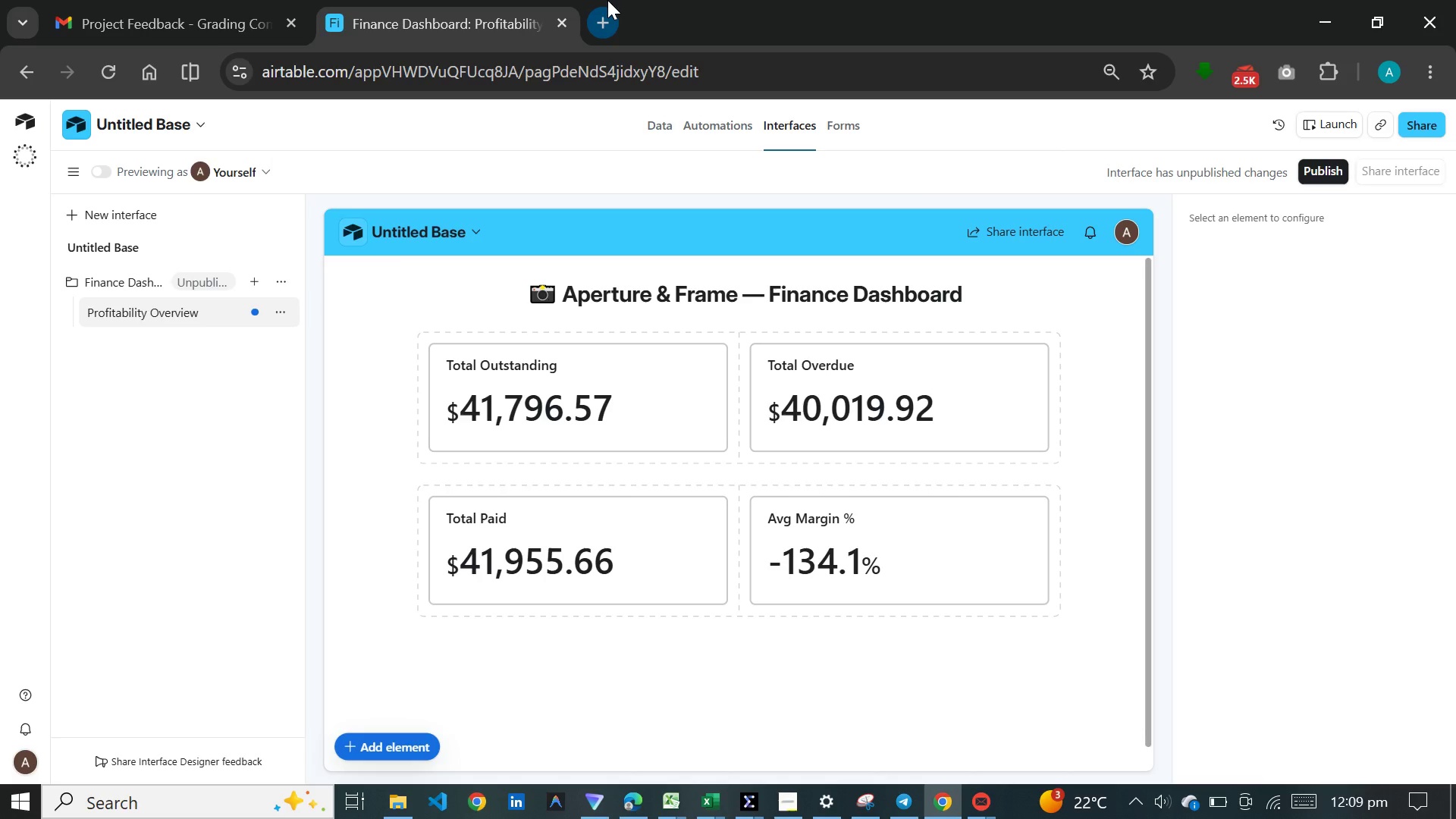 
wait(64.86)
 